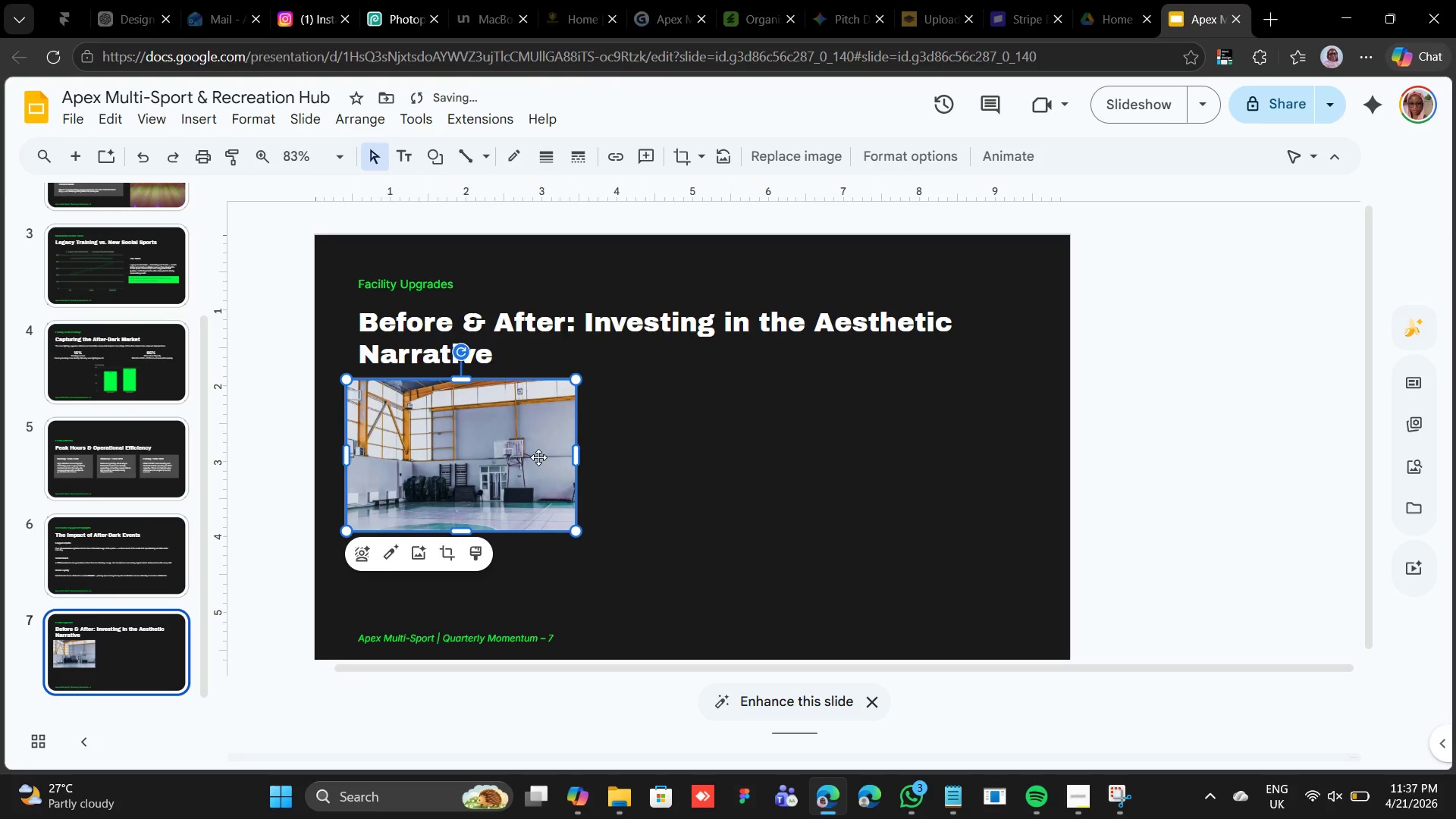 
key(ArrowDown)
 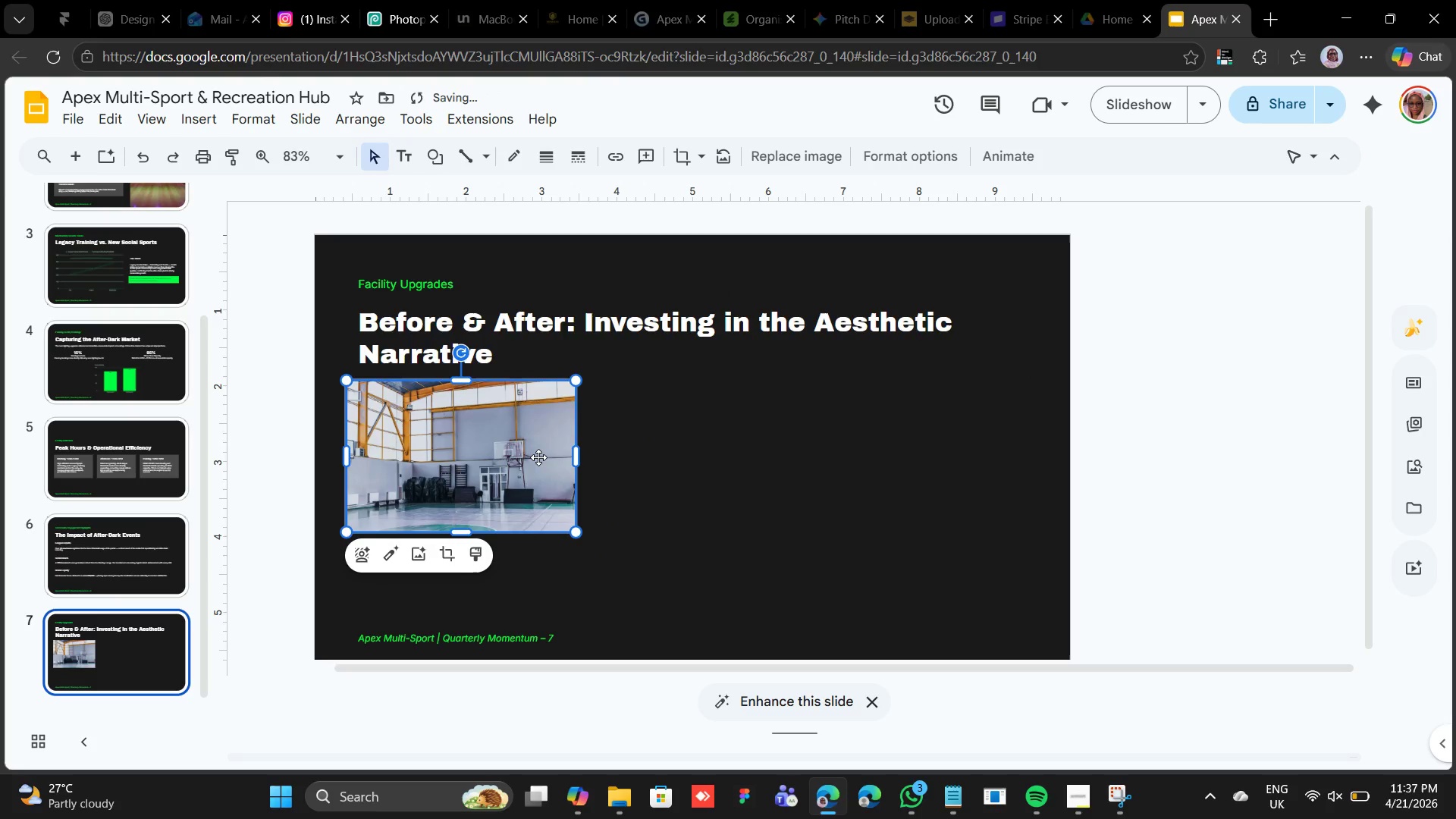 
key(ArrowDown)
 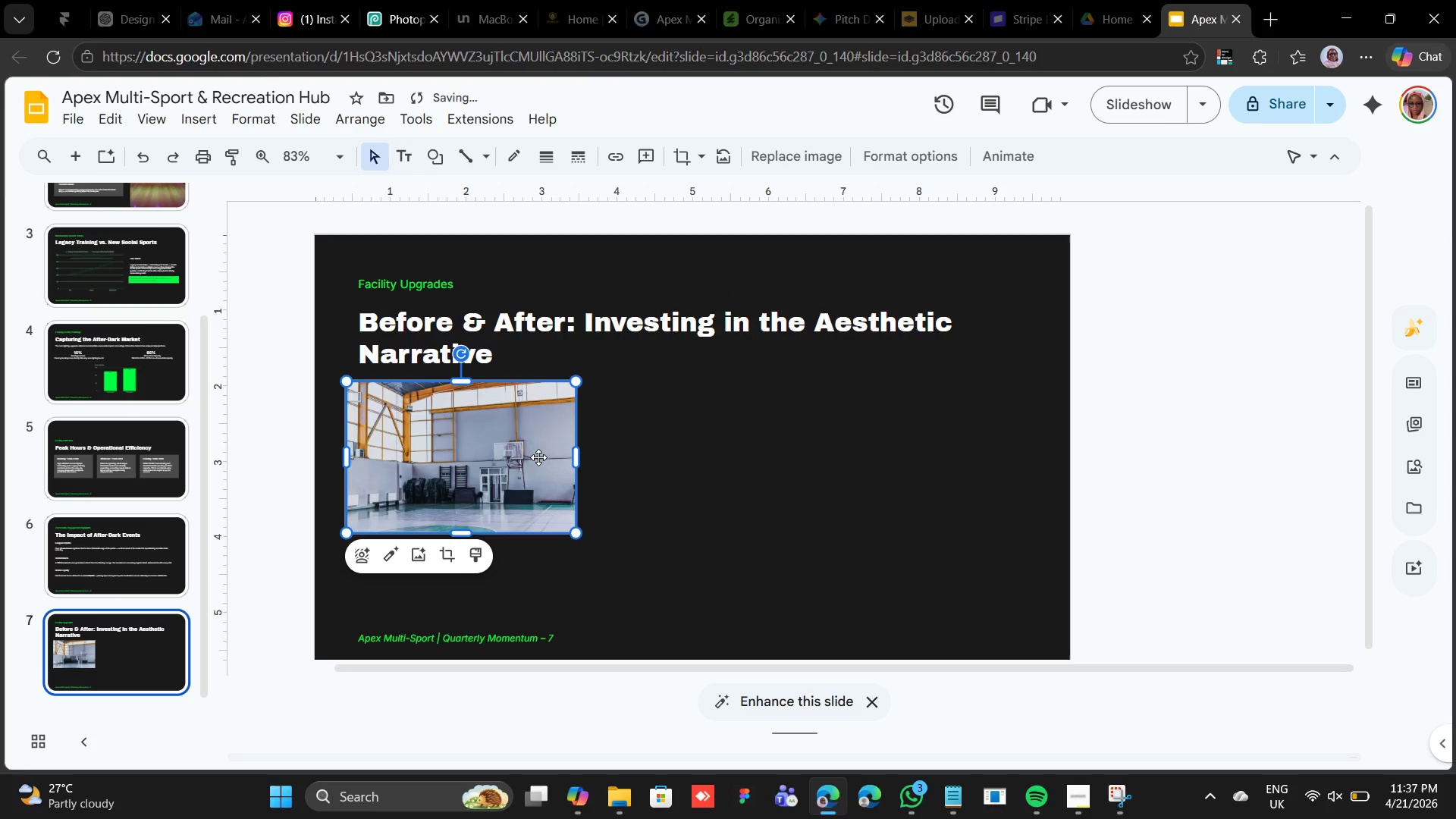 
key(ArrowDown)
 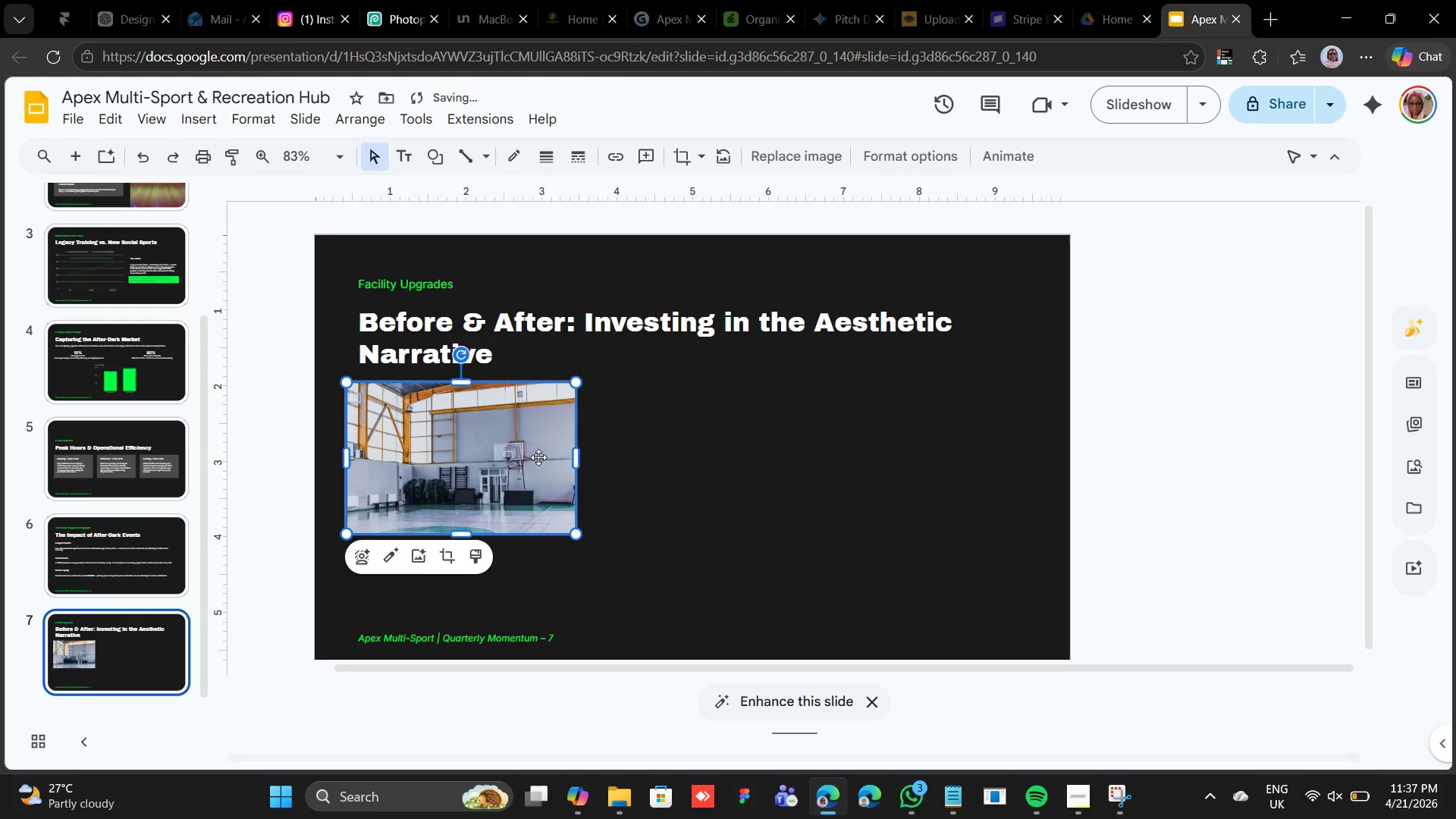 
key(ArrowDown)
 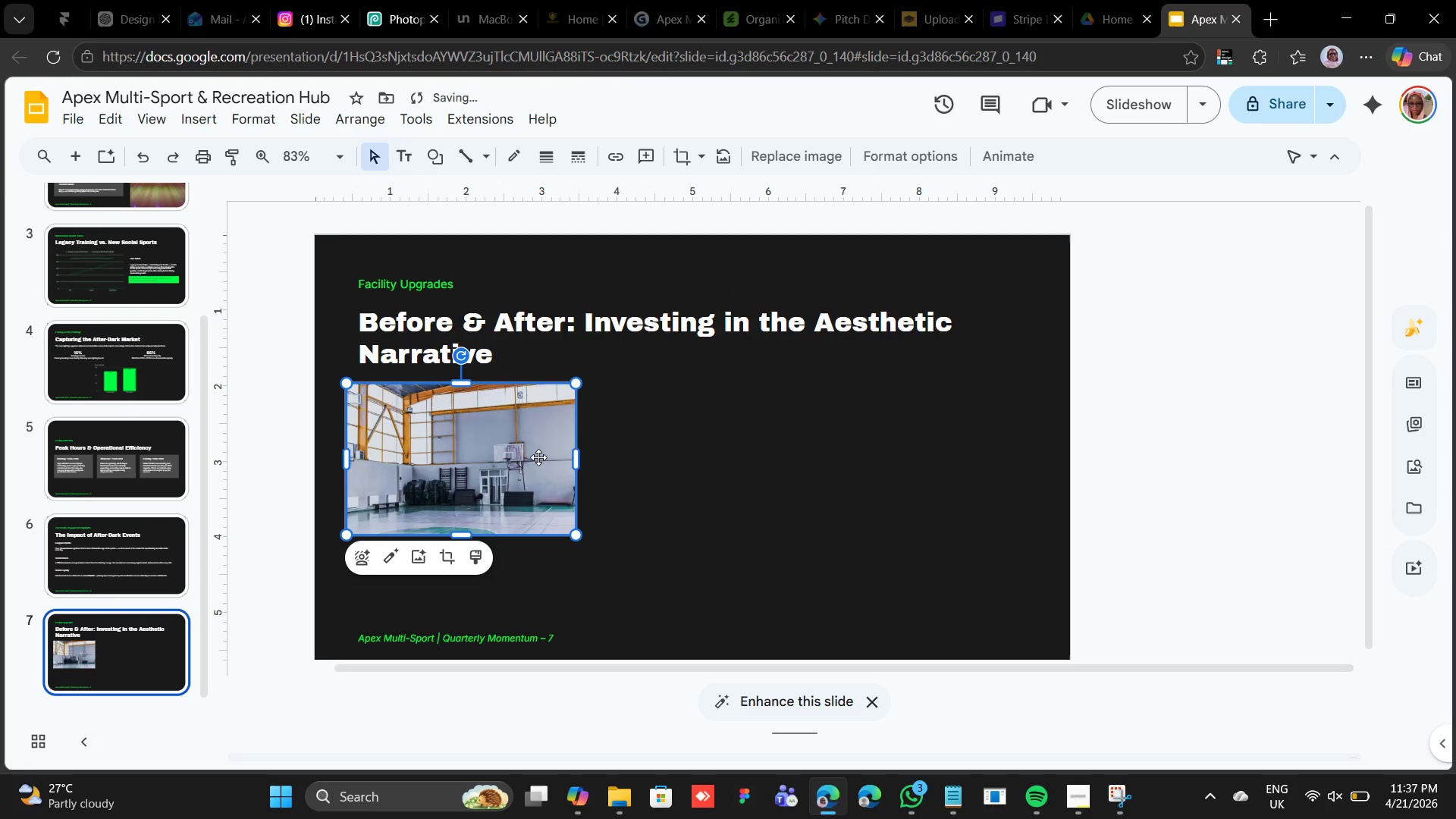 
key(ArrowDown)
 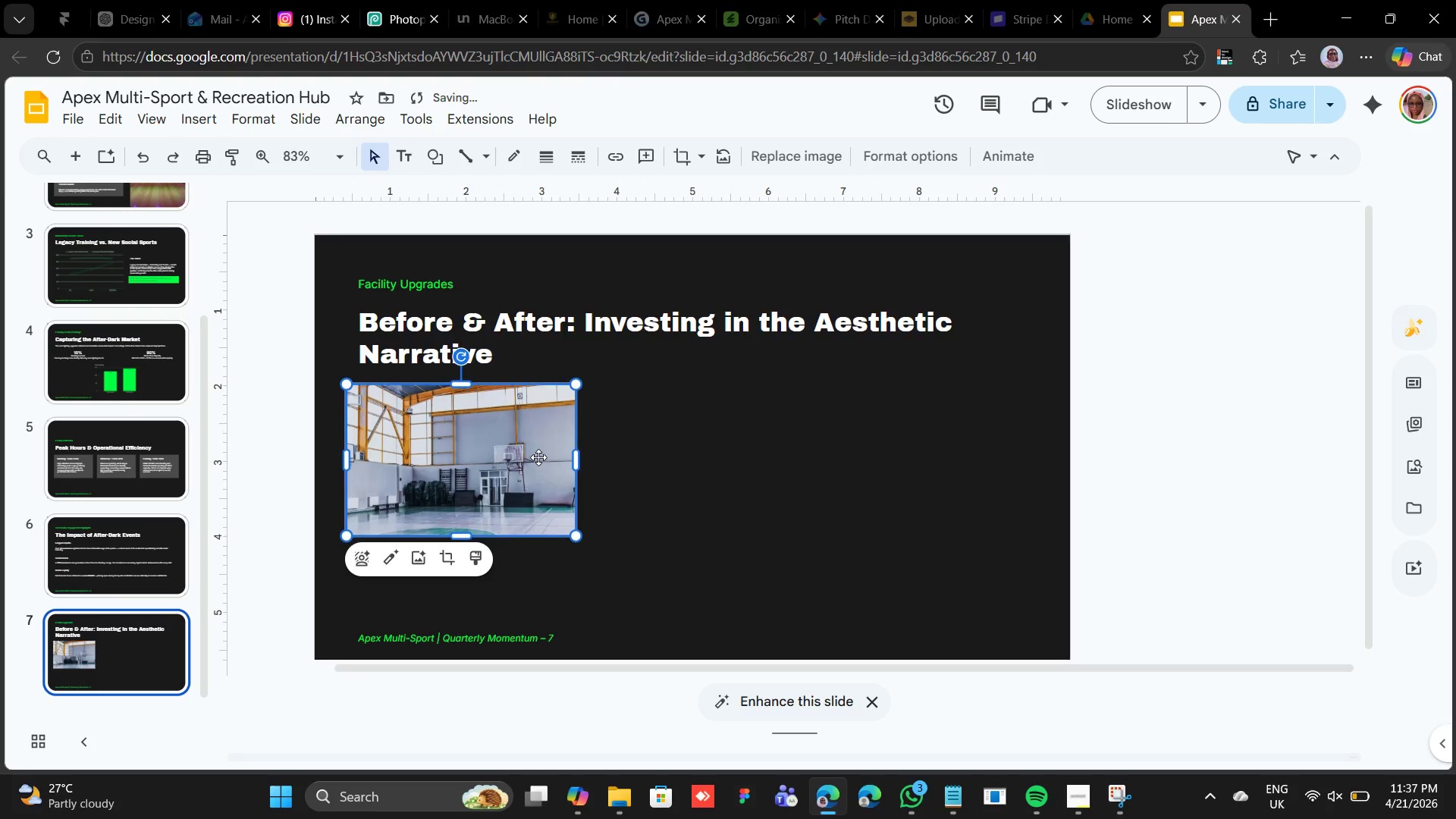 
key(ArrowDown)
 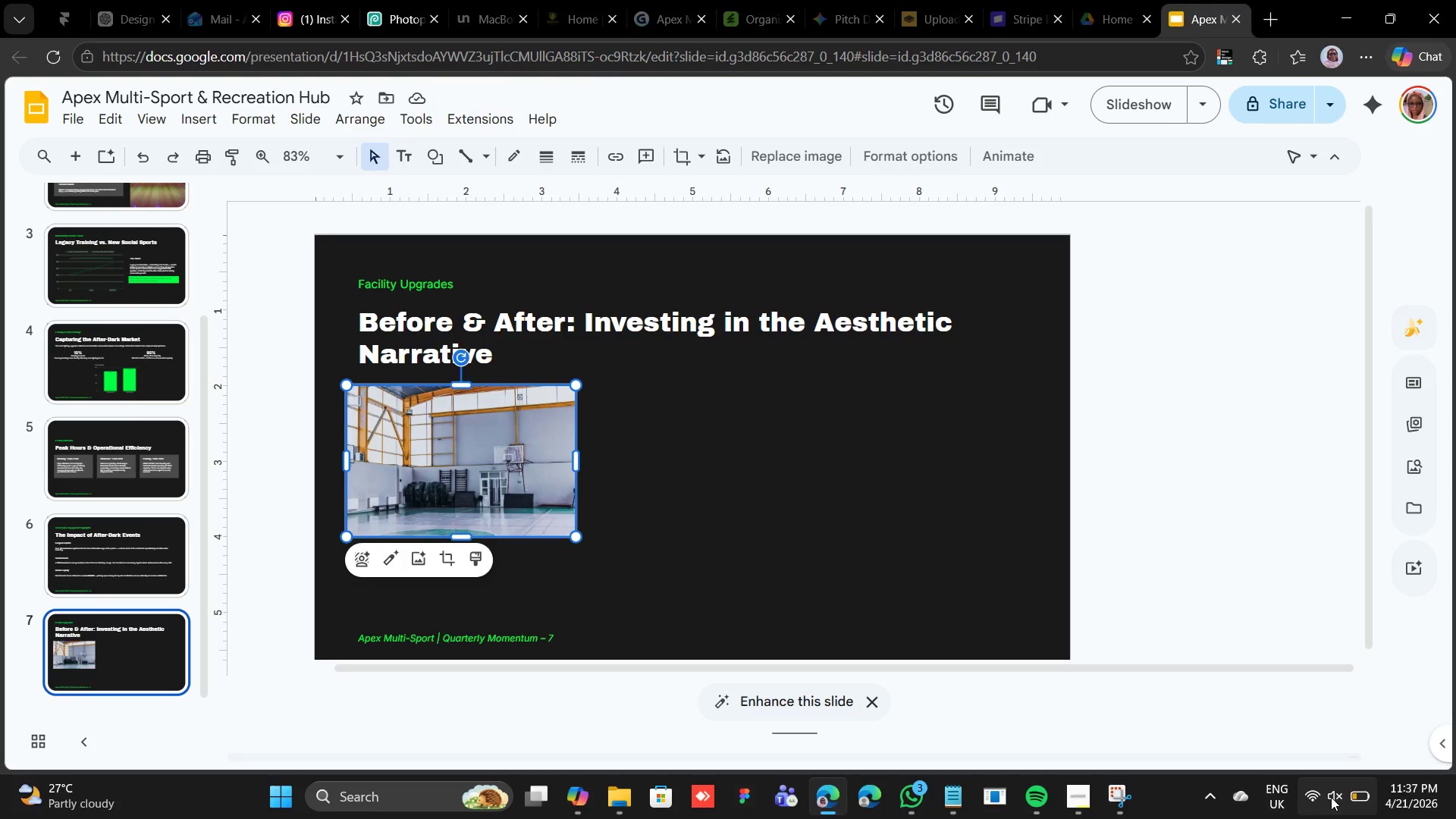 
wait(7.08)
 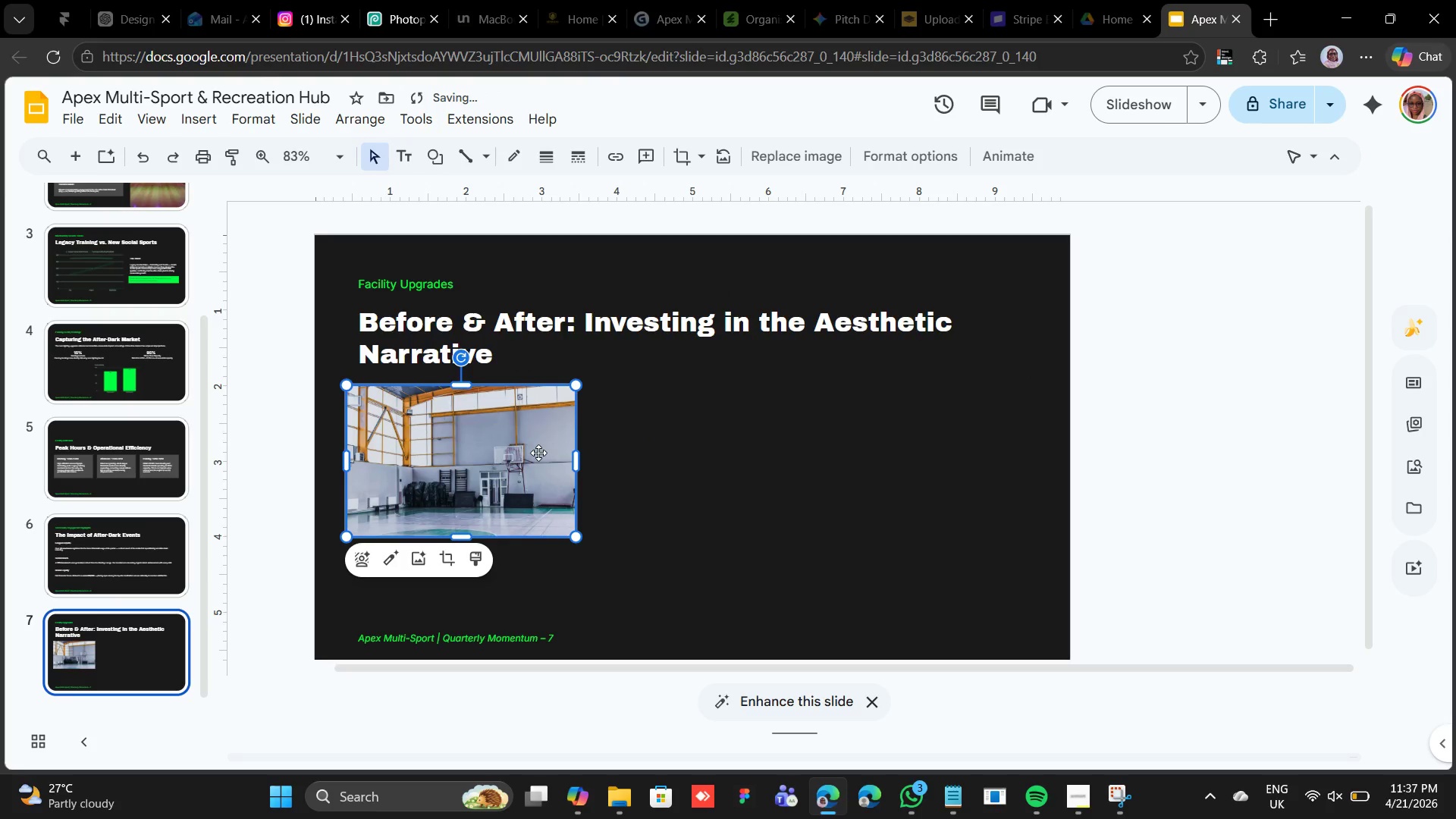 
left_click([1331, 795])
 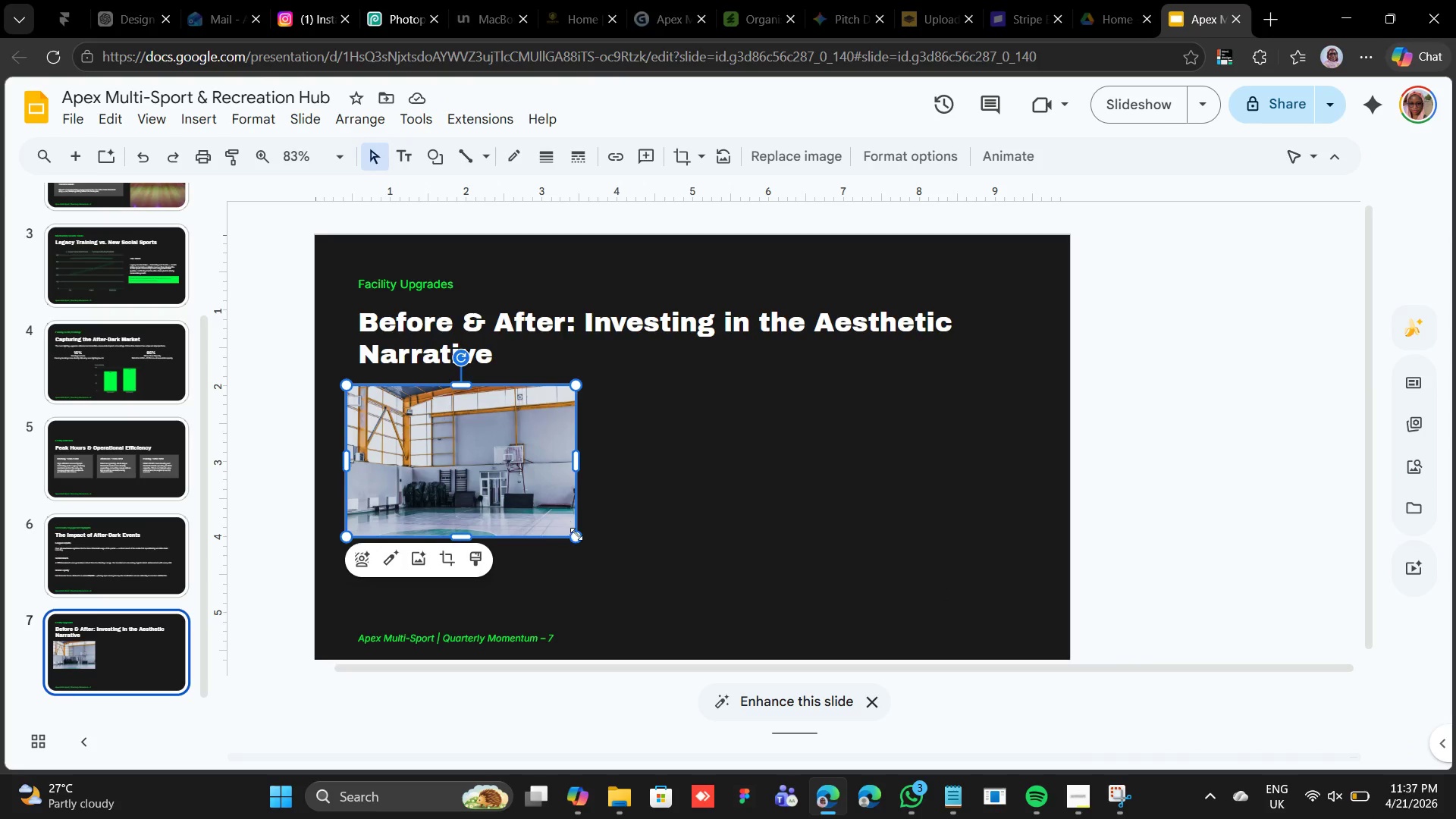 
hold_key(key=ShiftLeft, duration=4.45)
left_click_drag(start_coordinate=[576, 536], to_coordinate=[540, 517])
 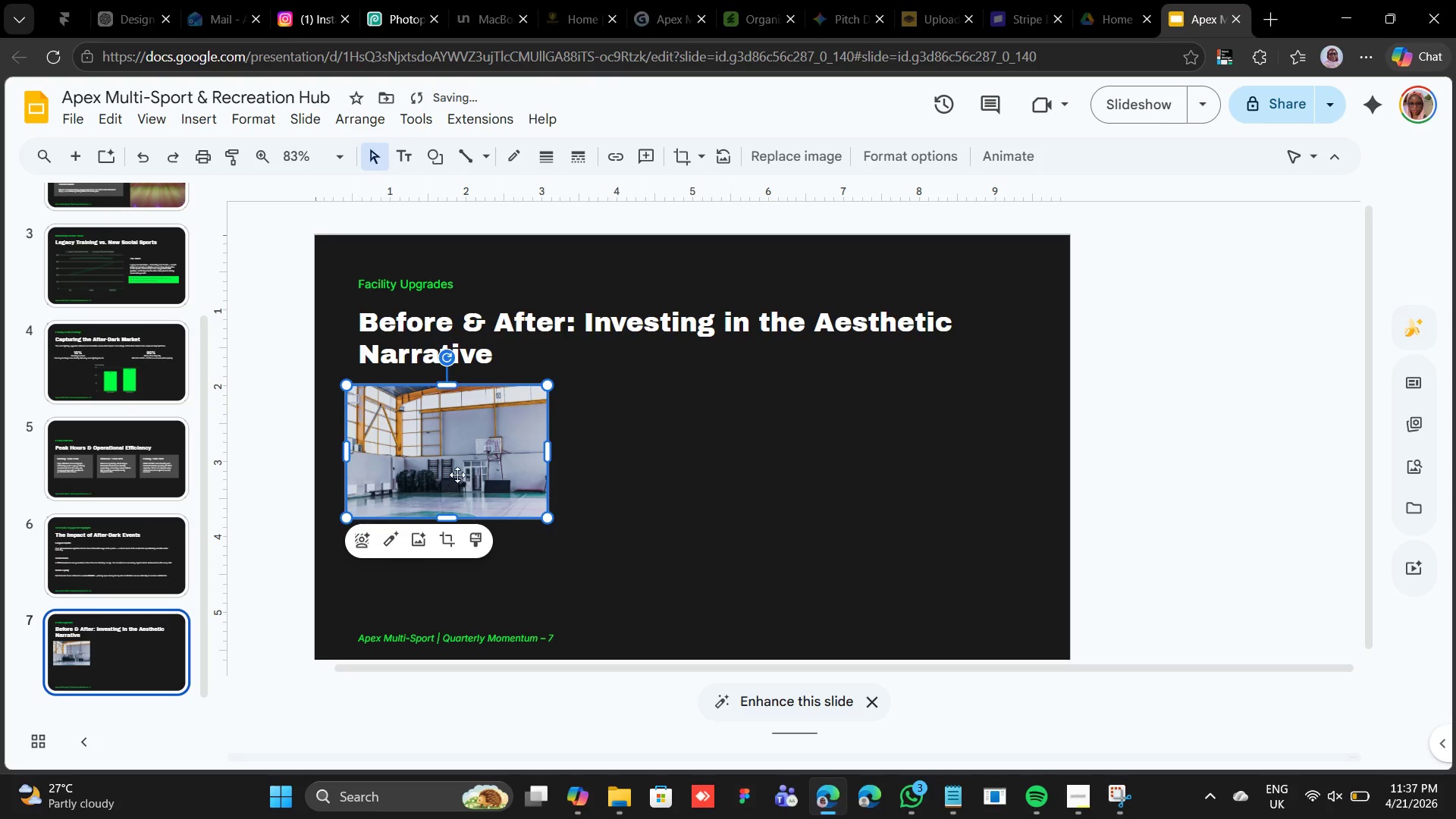 
left_click_drag(start_coordinate=[460, 461], to_coordinate=[467, 463])
 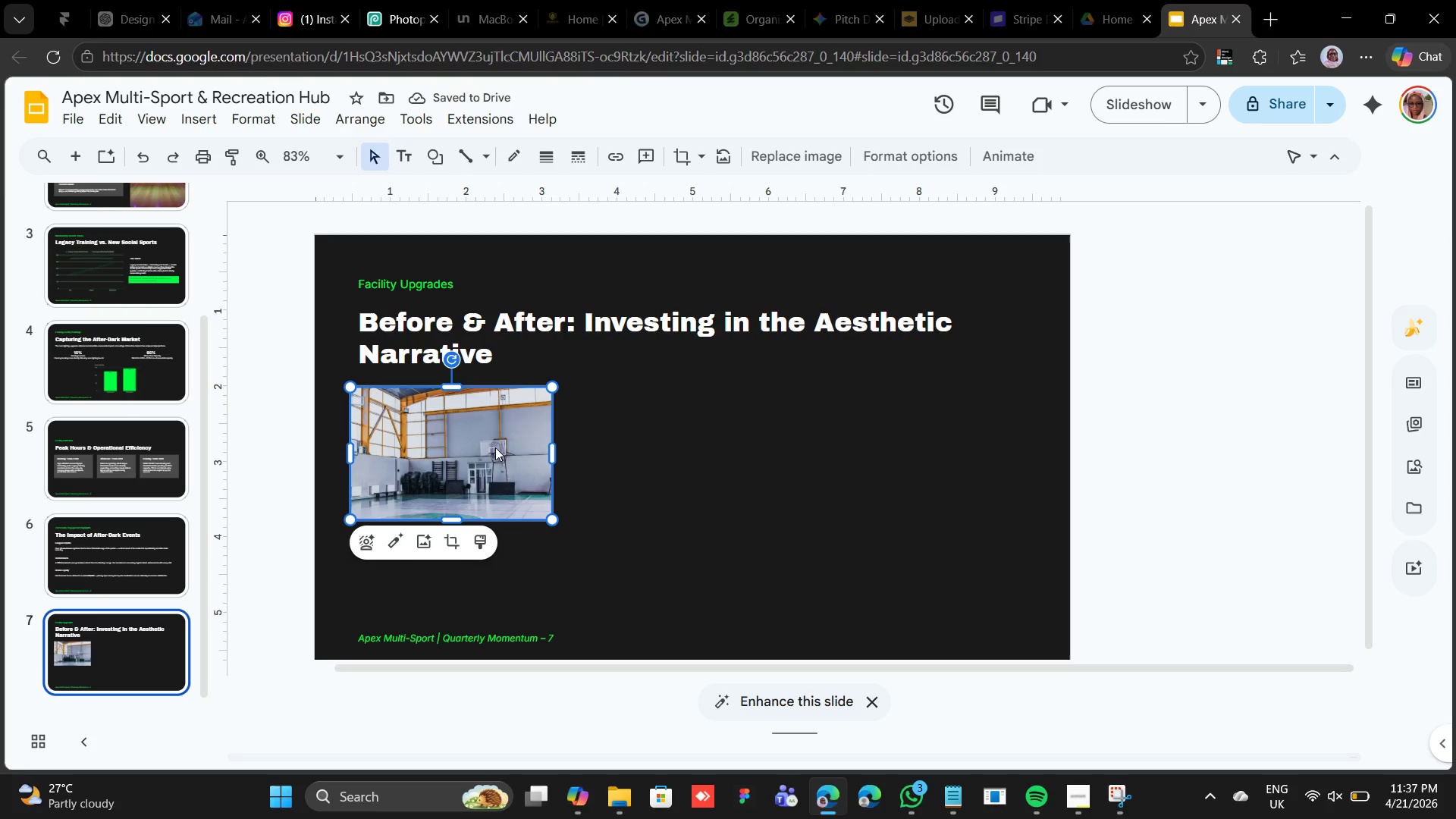 
wait(5.81)
 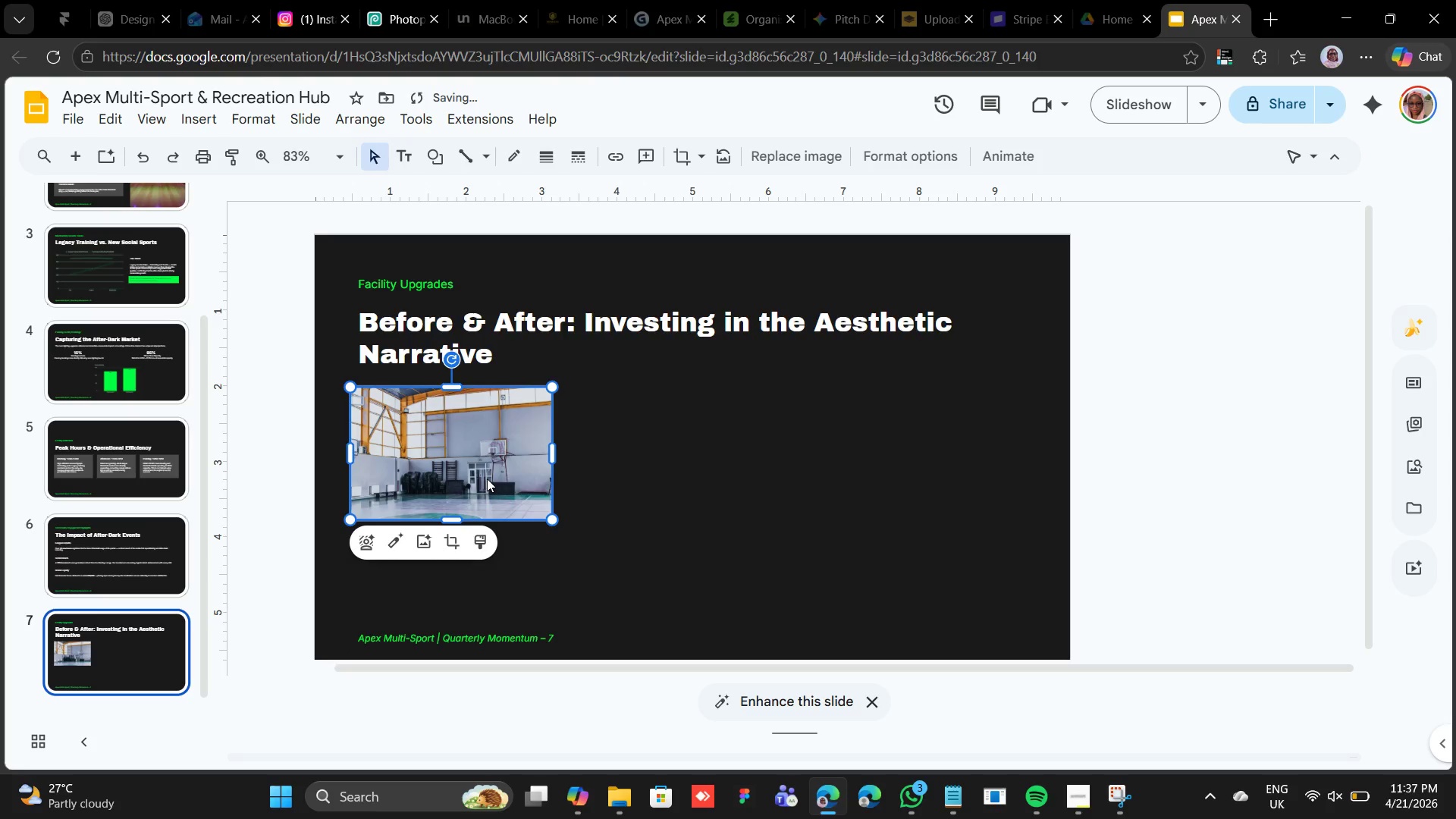 
left_click([140, 544])
 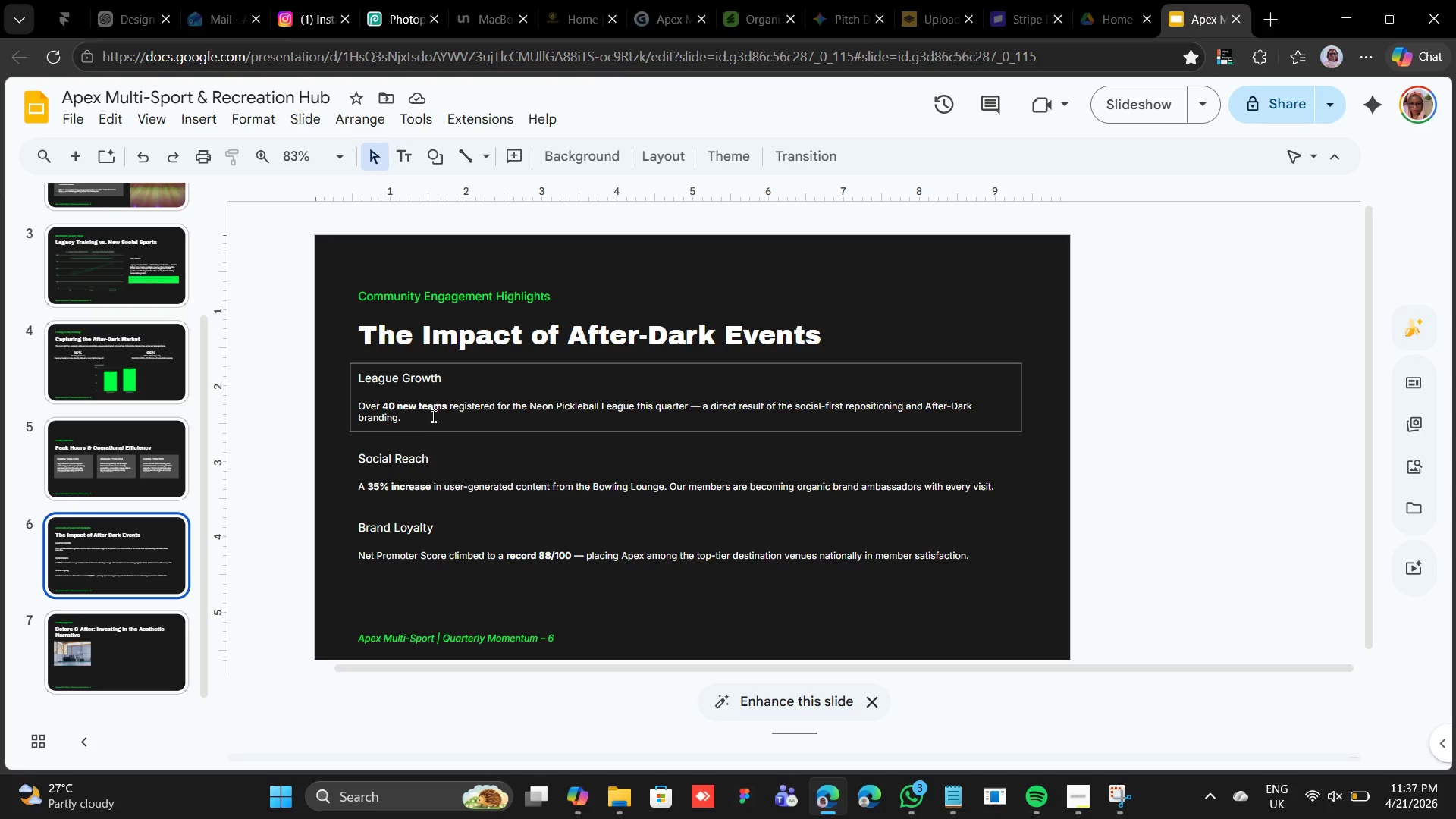 
left_click([473, 373])
 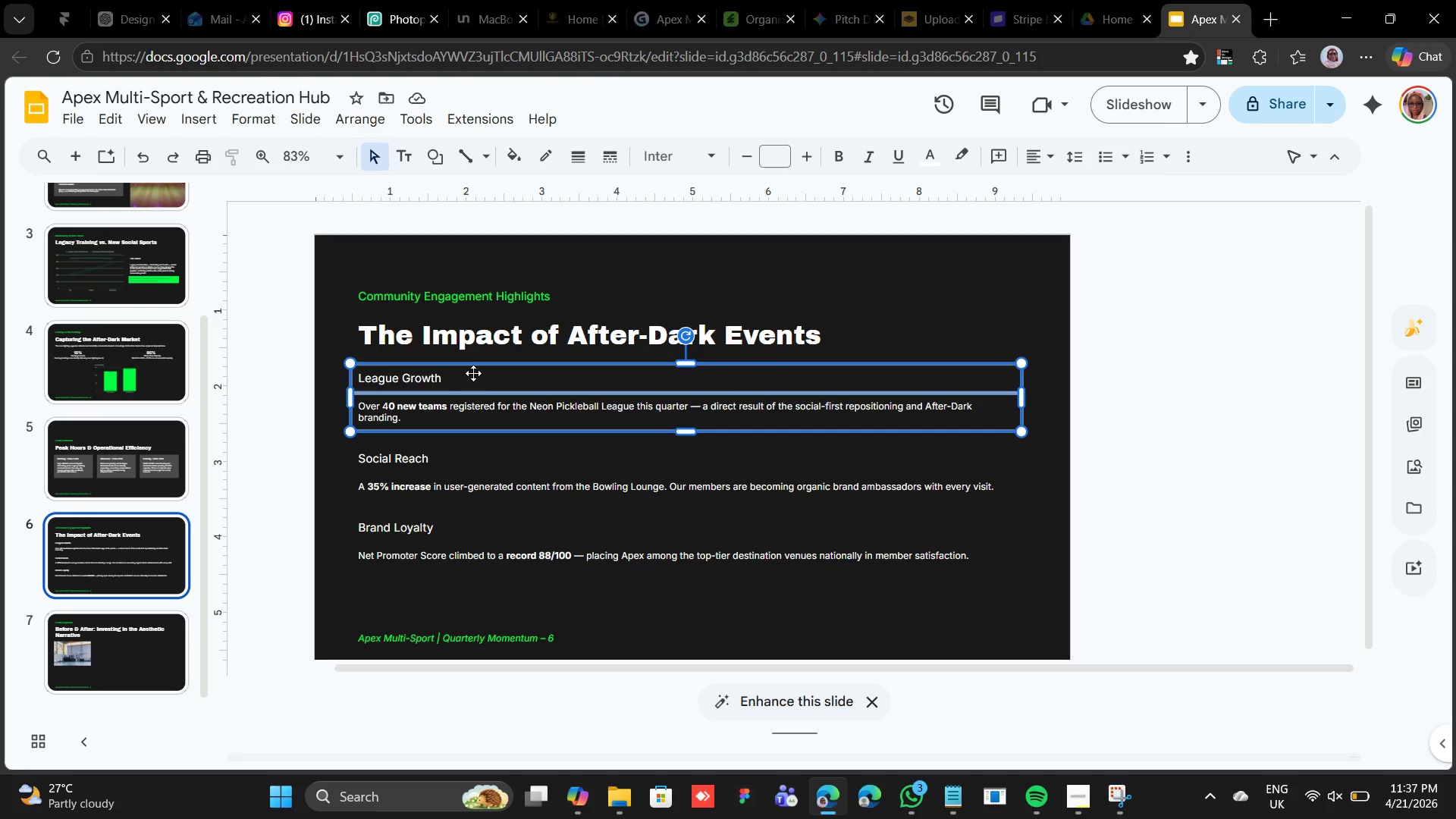 
right_click([473, 373])
 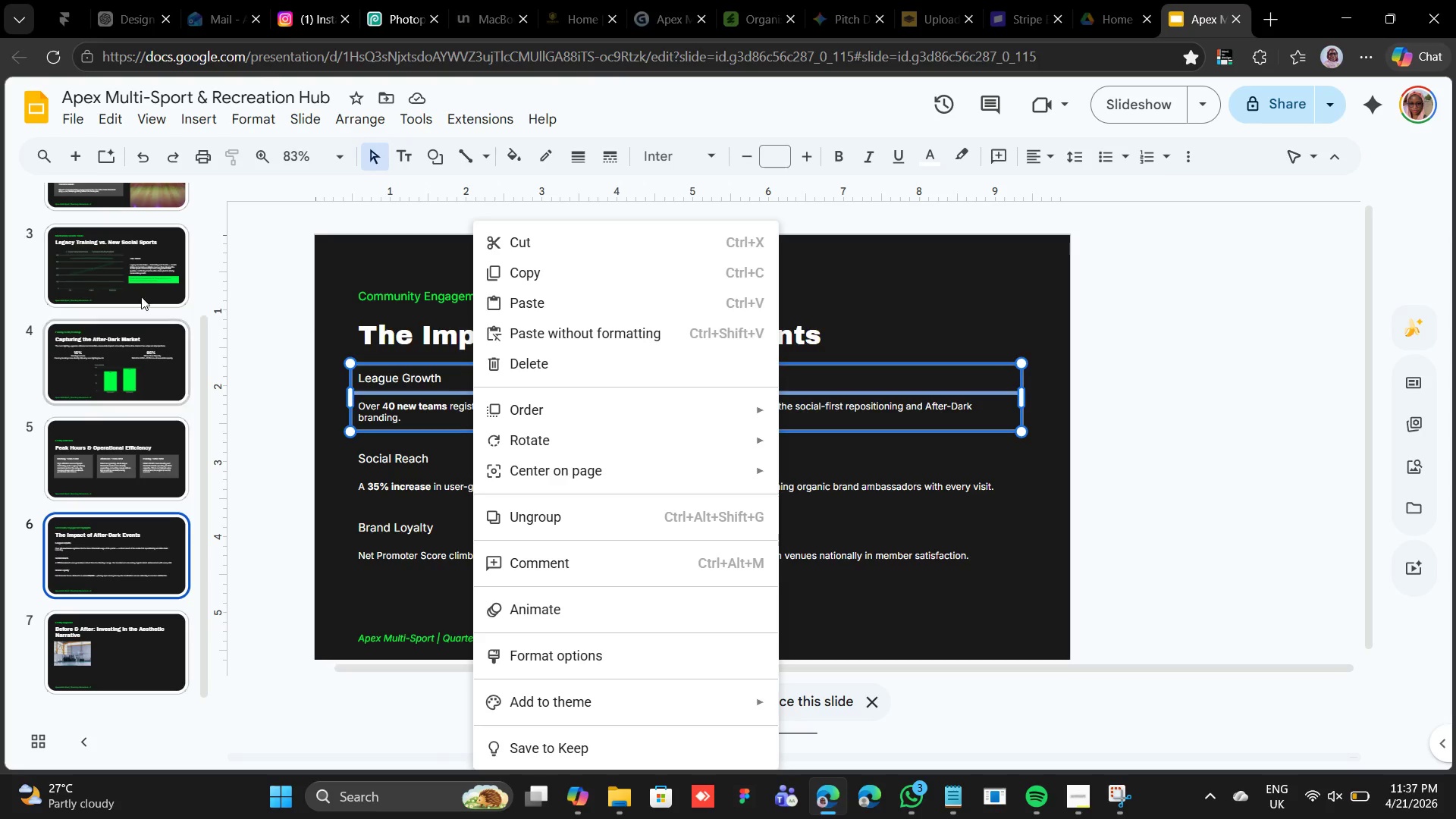 
scroll: coordinate [131, 271], scroll_direction: none, amount: 0.0
 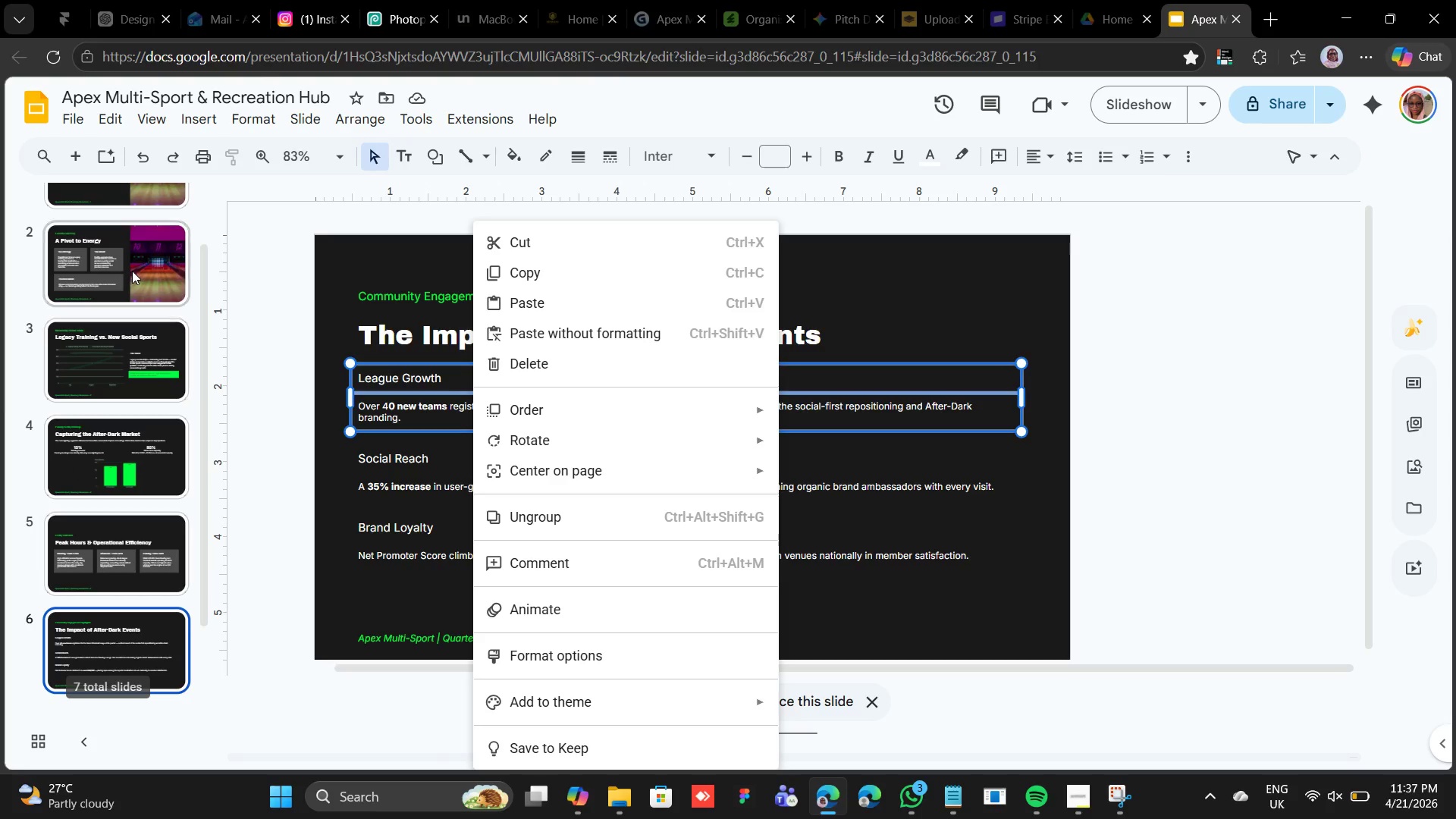 
left_click([132, 271])
 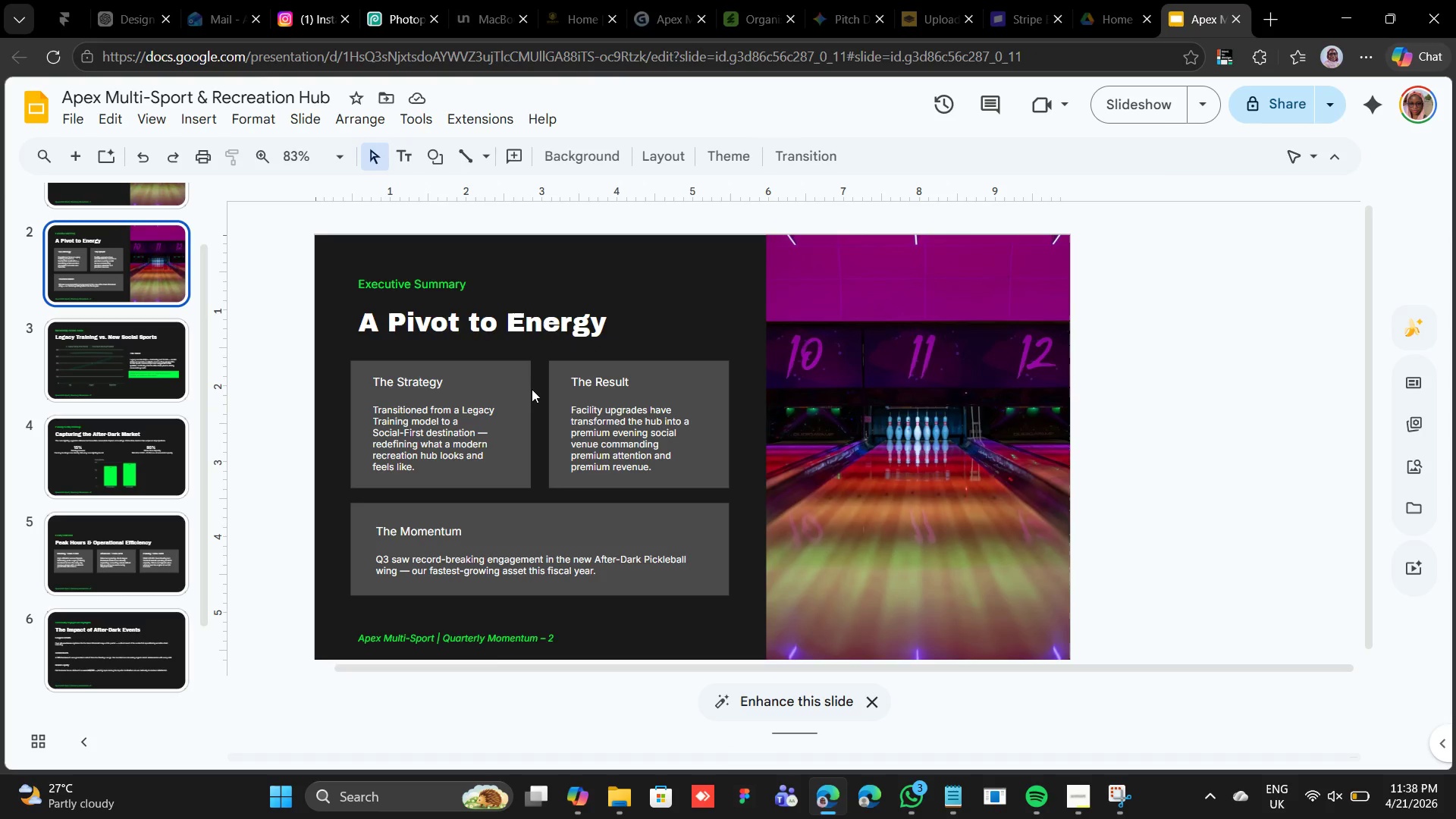 
left_click([526, 390])
 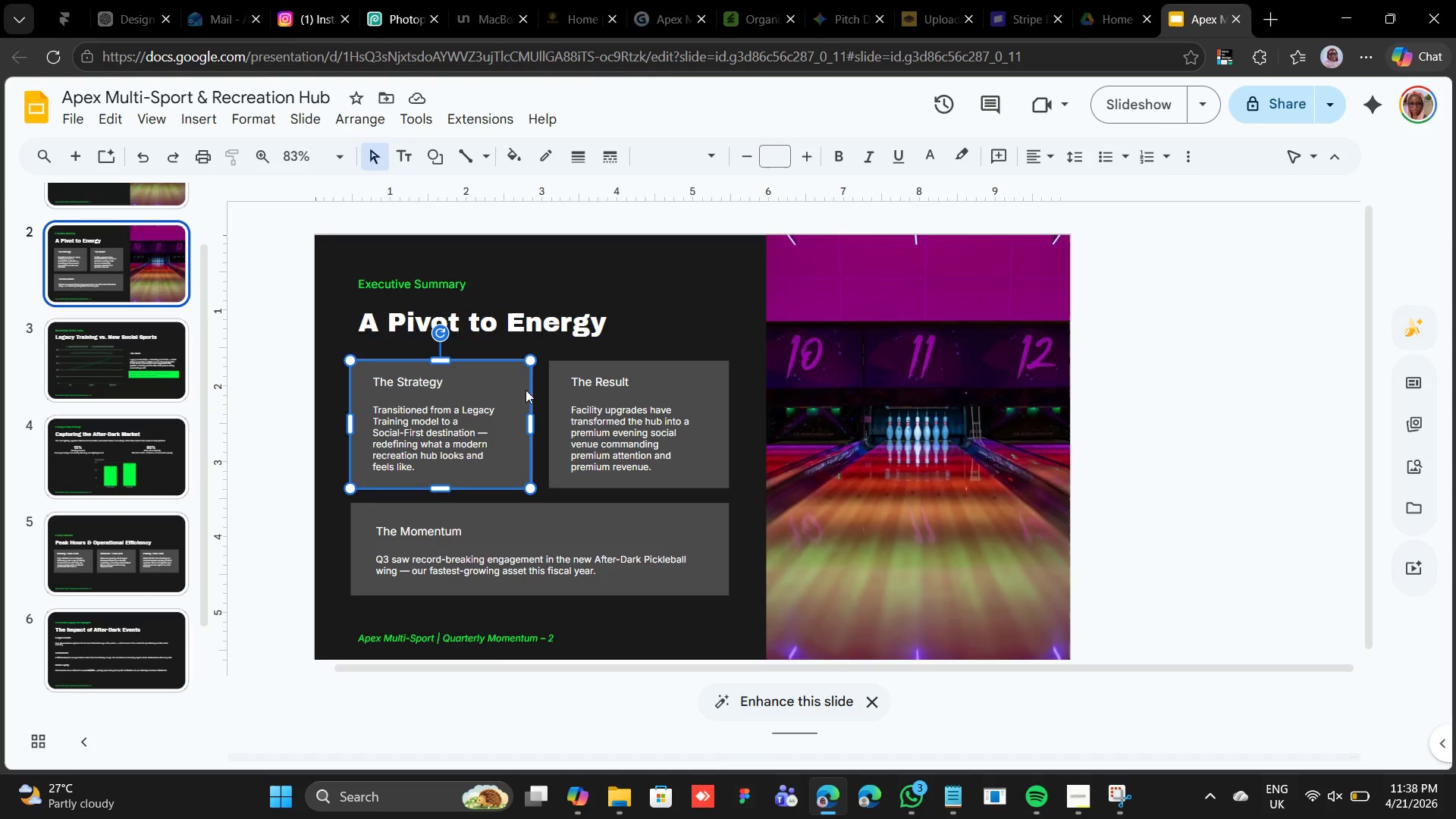 
right_click([526, 390])
 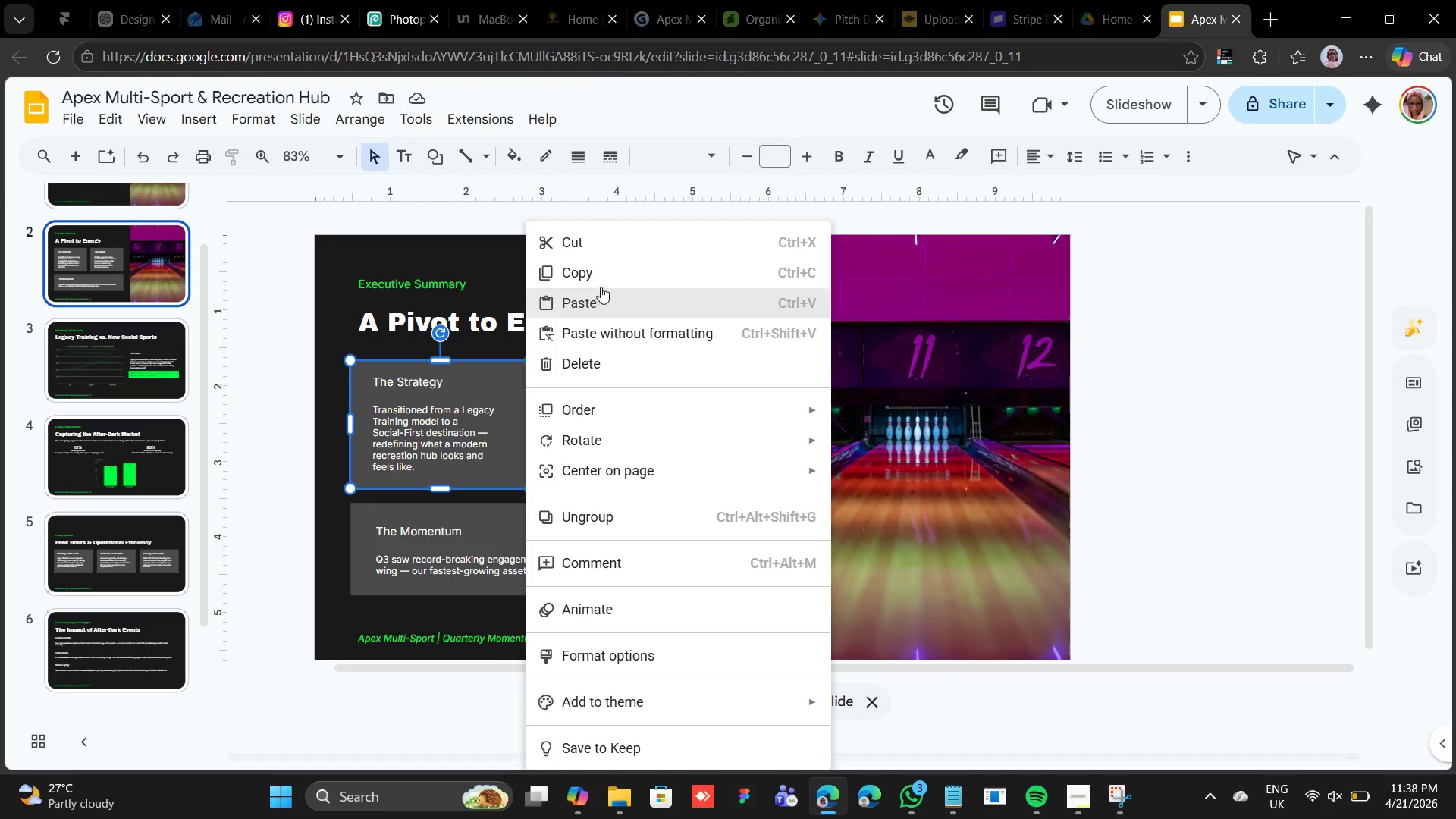 
left_click([604, 281])
 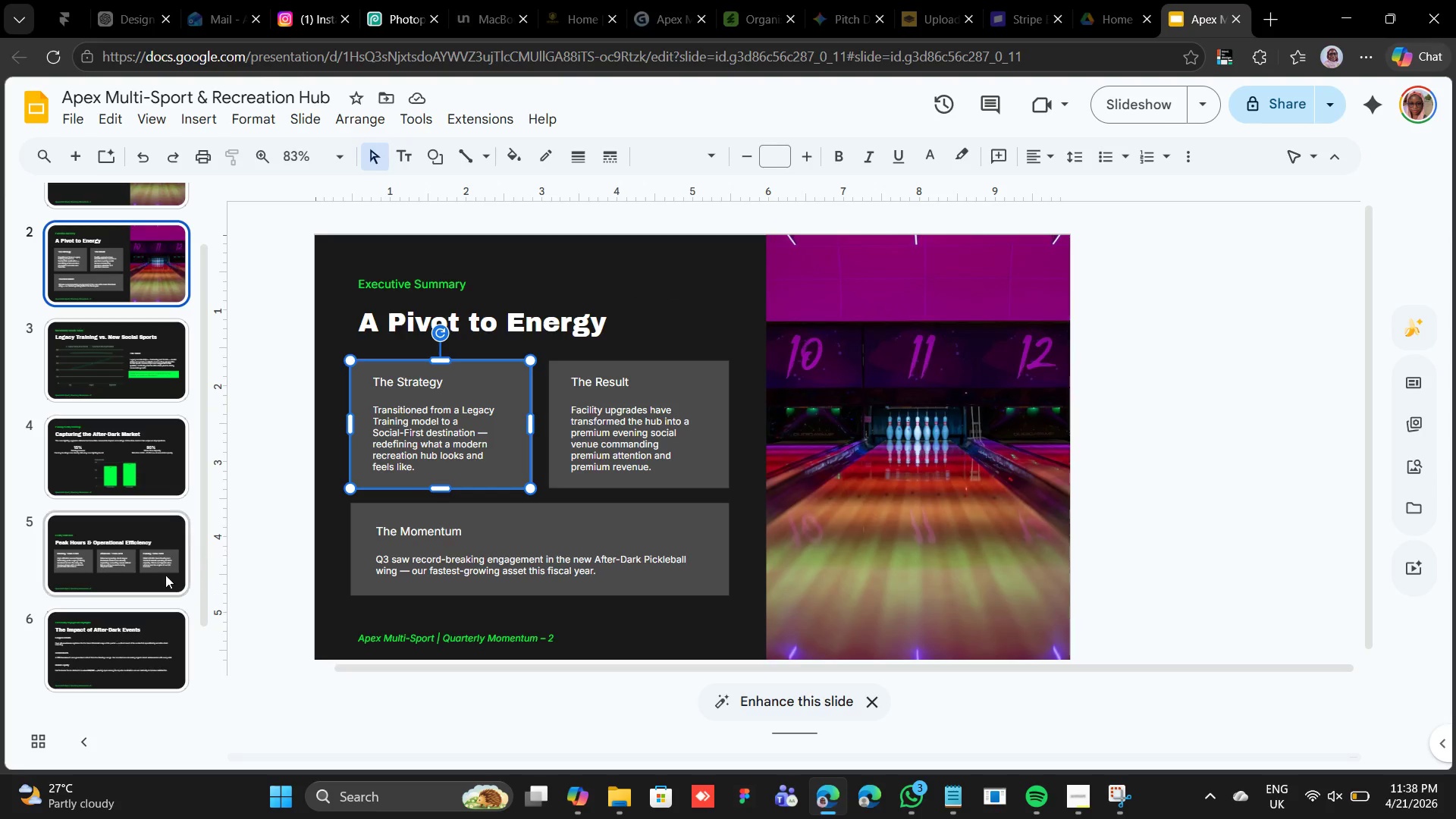 
scroll: coordinate [163, 573], scroll_direction: down, amount: 2.0
 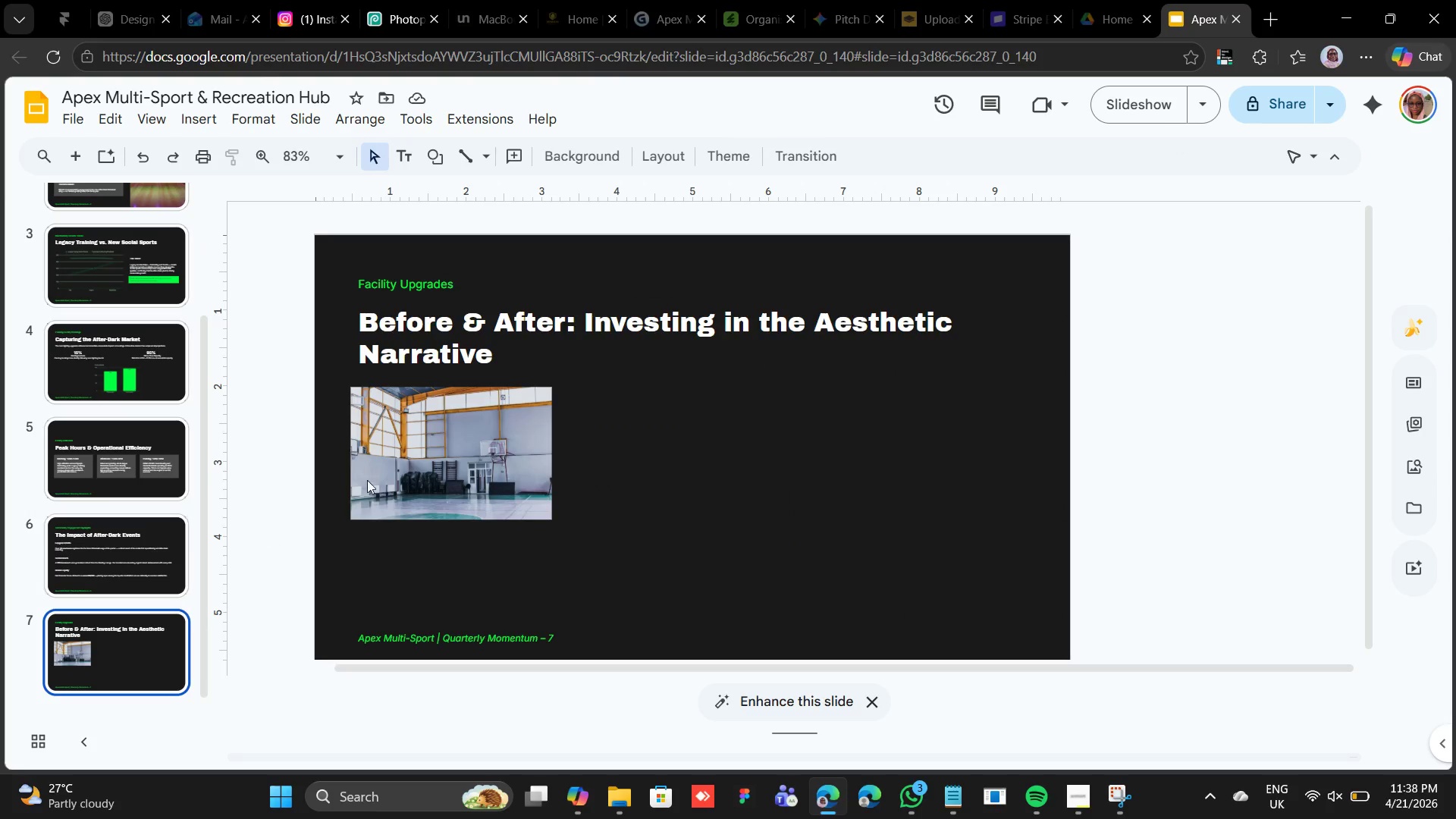 
right_click([666, 448])
 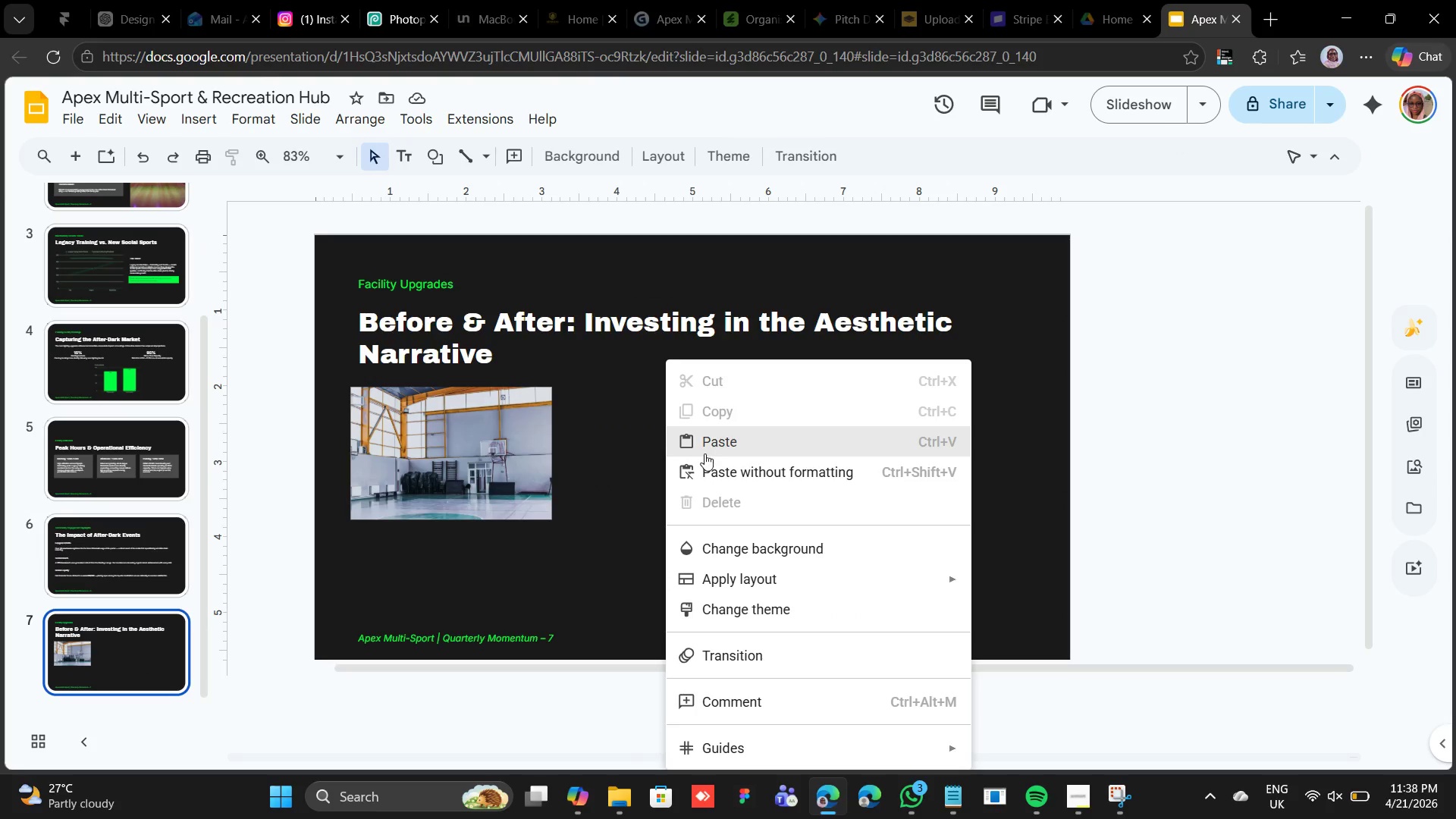 
left_click([704, 453])
 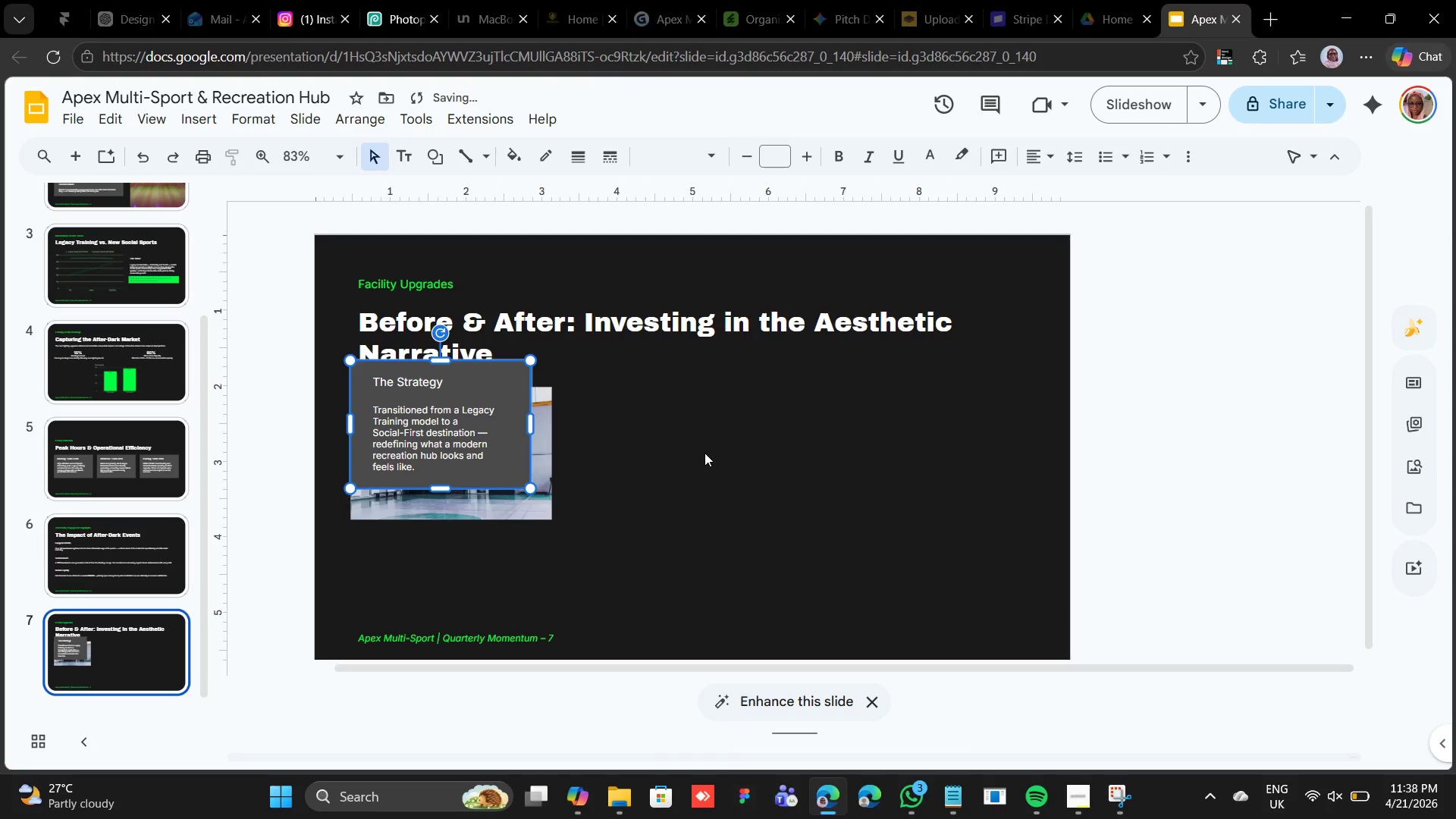 
key(Shift+ShiftLeft)
 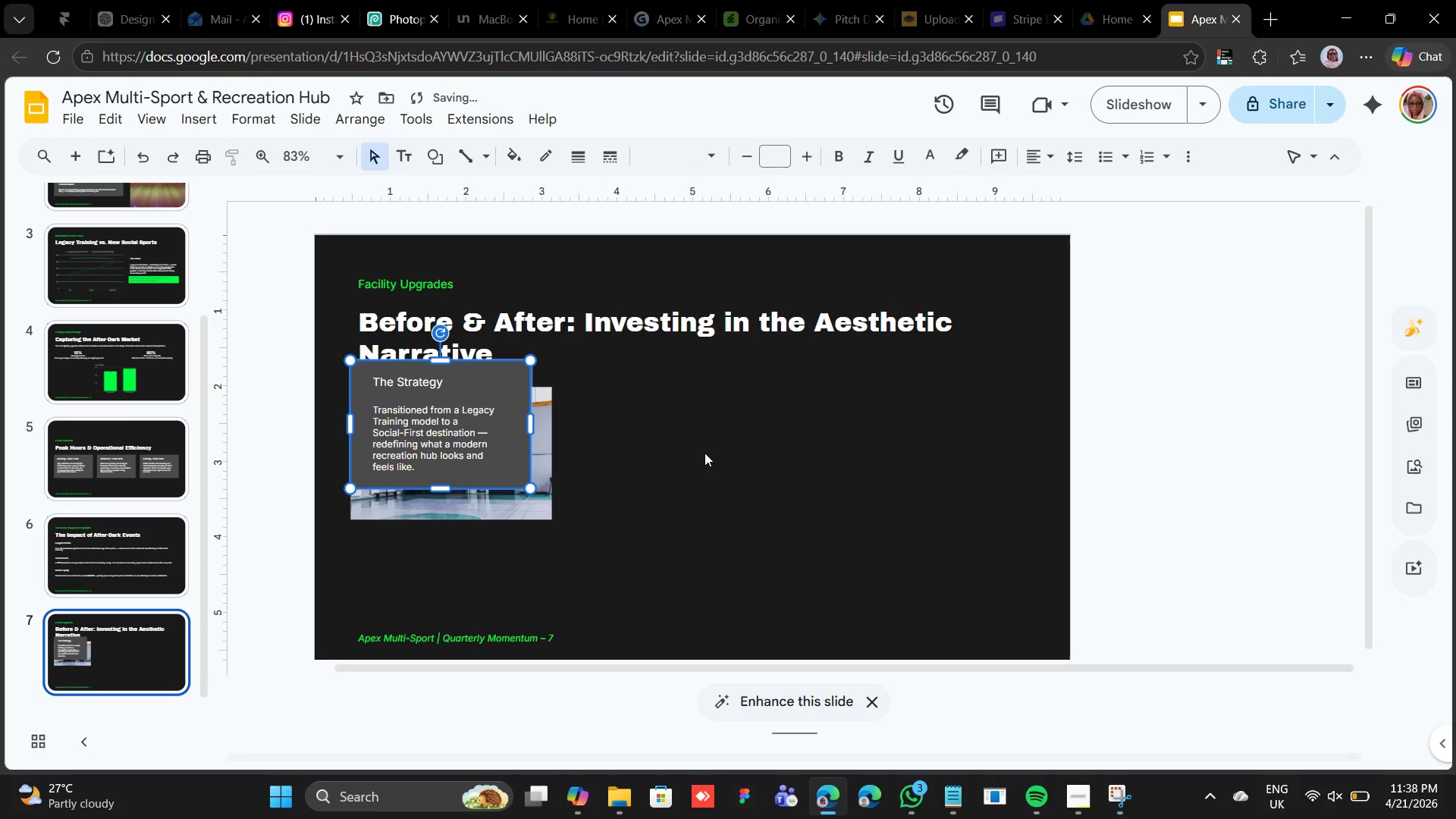 
hold_key(key=ShiftLeft, duration=1.89)
 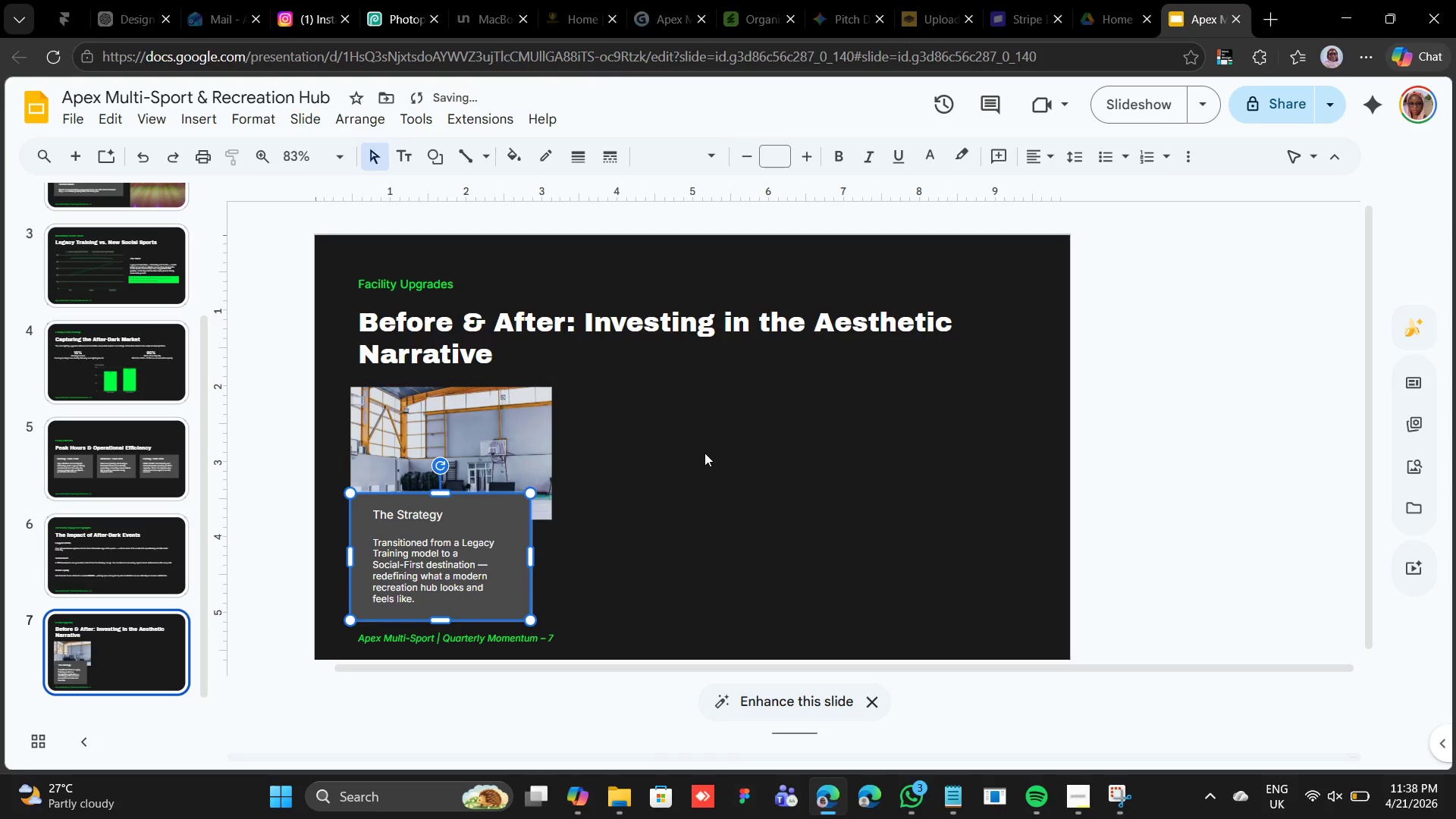 
hold_key(key=ArrowDown, duration=1.11)
 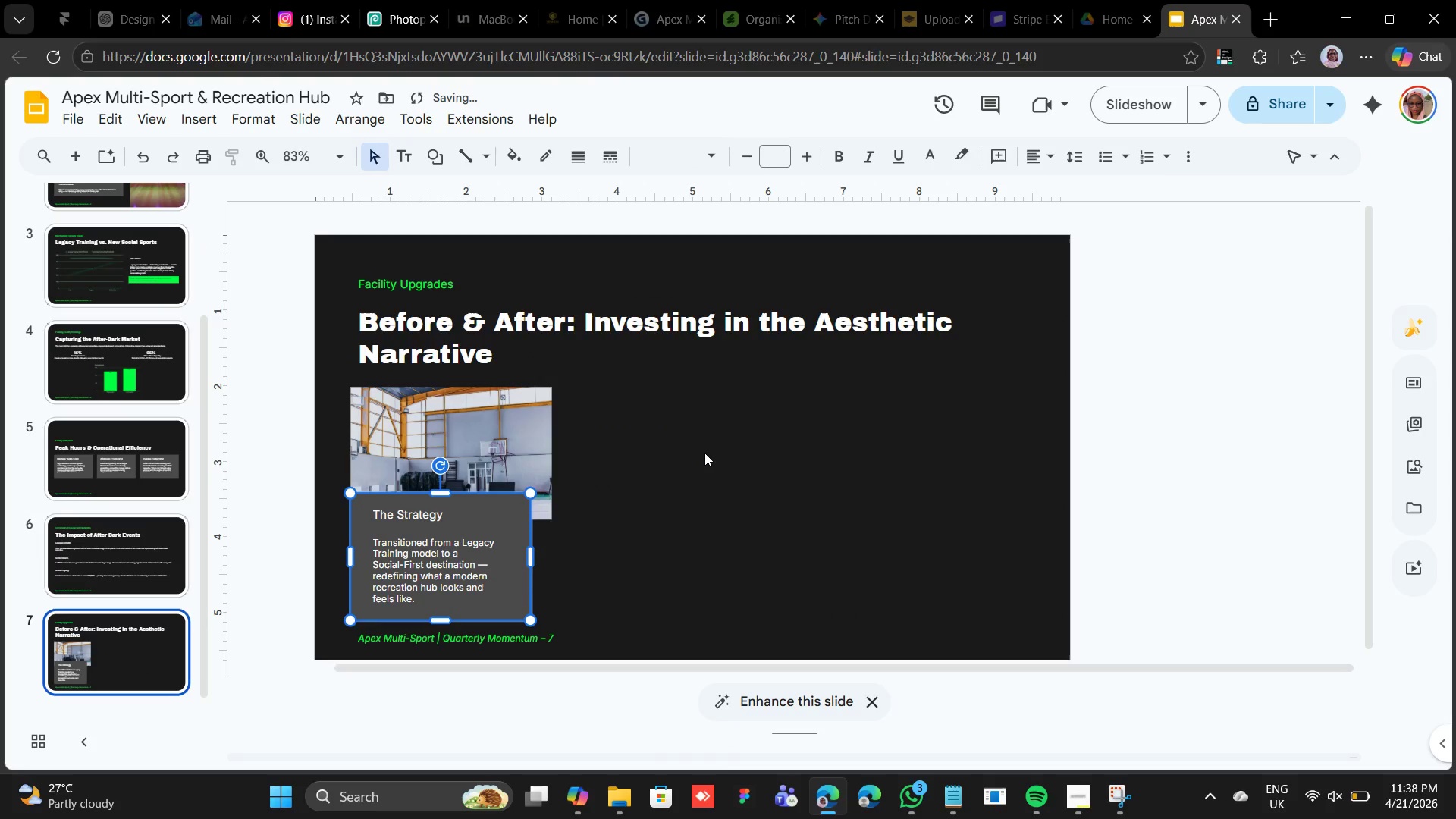 
hold_key(key=ArrowDown, duration=2.2)
 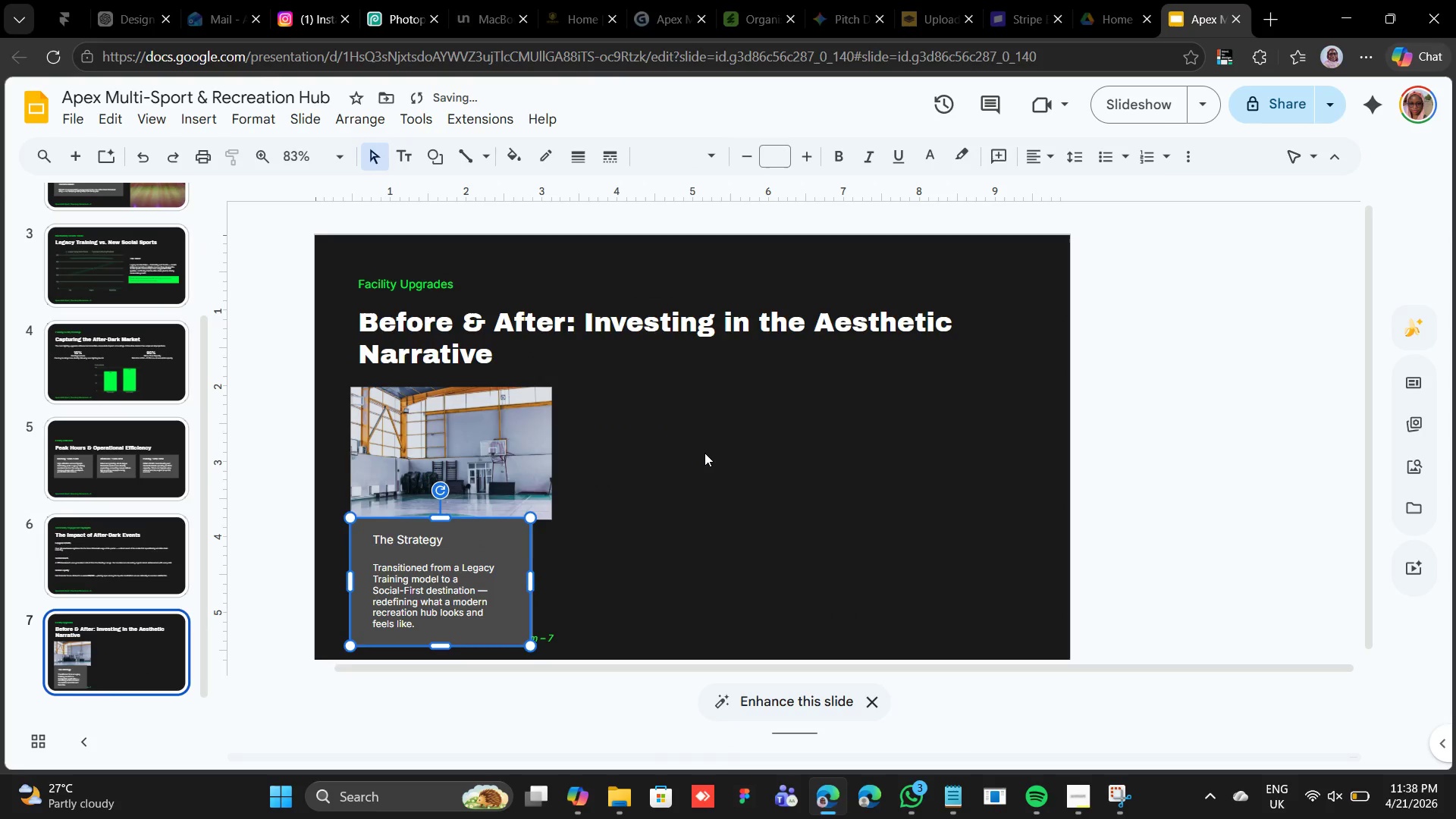 
key(Shift+ArrowDown)
 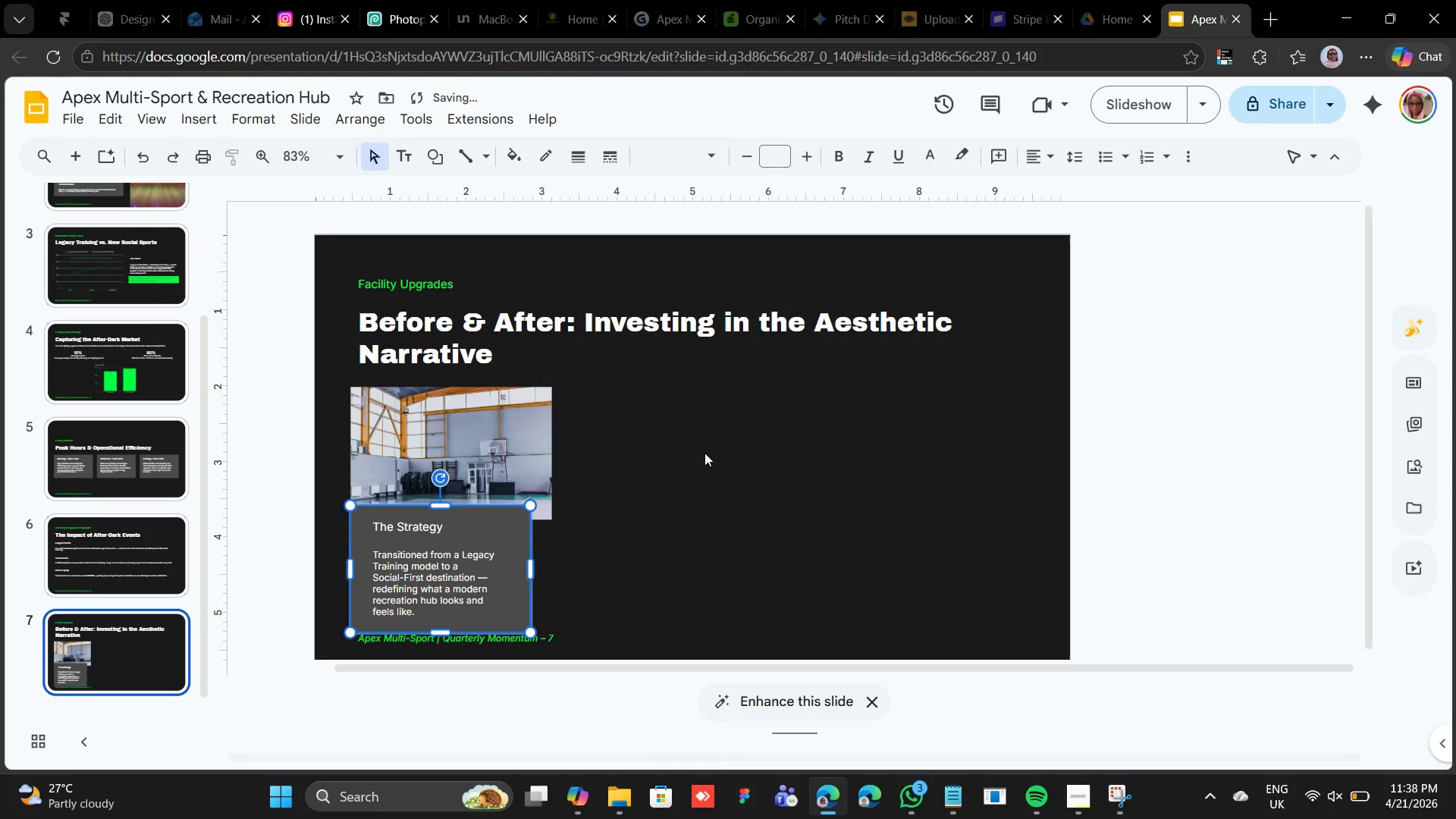 
key(Shift+ArrowDown)
 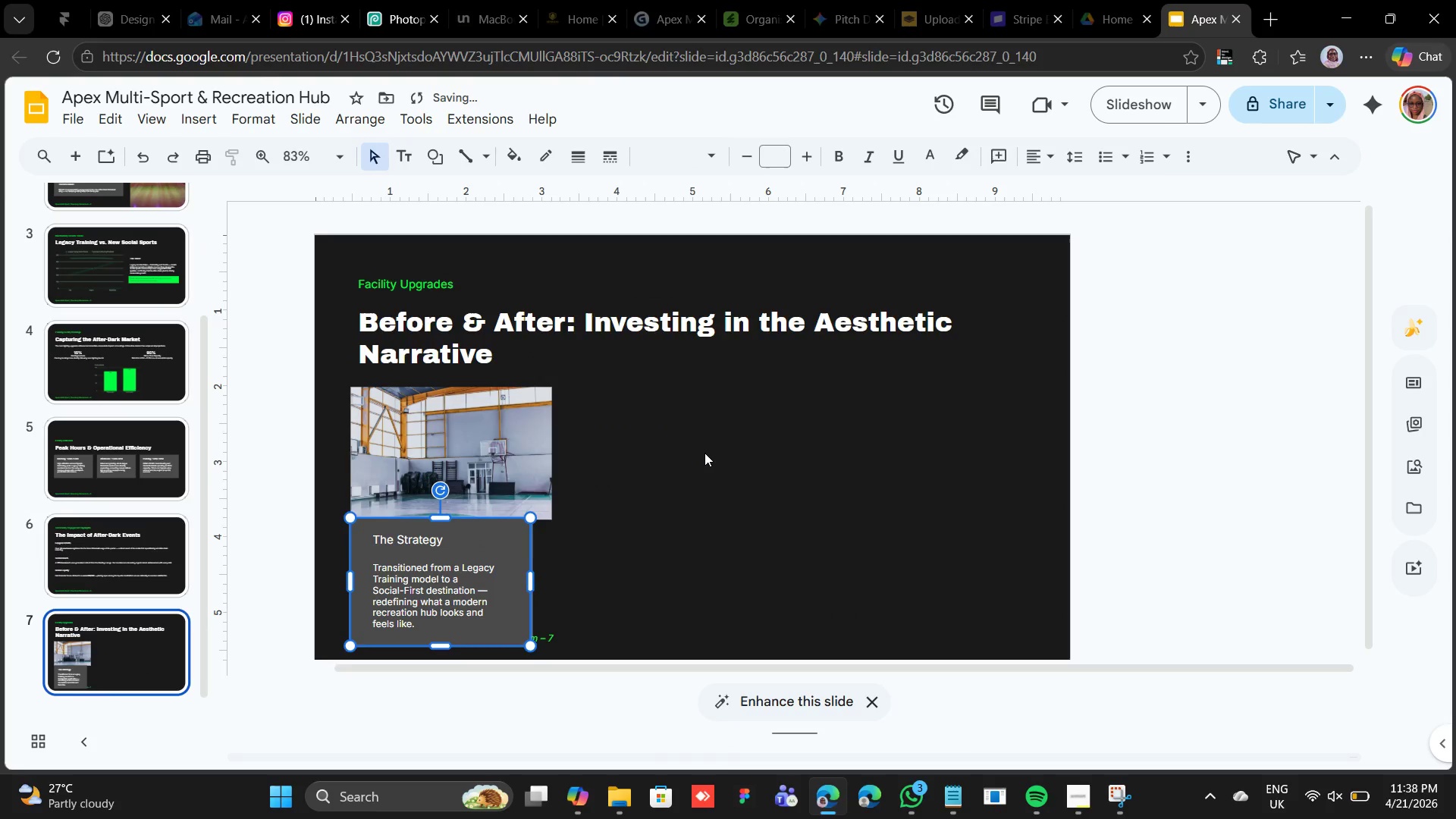 
key(Shift+ArrowDown)
 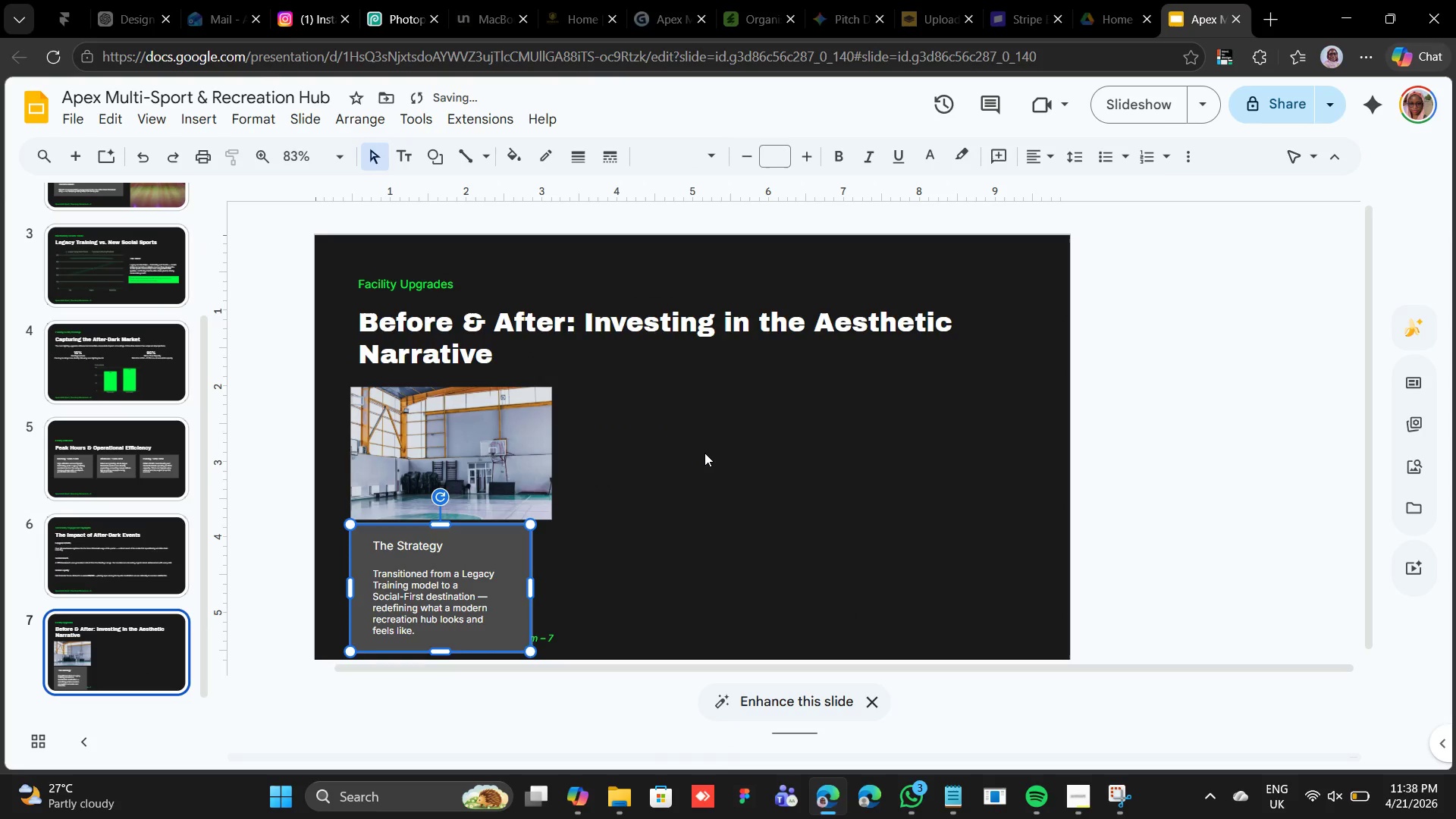 
key(Shift+ArrowDown)
 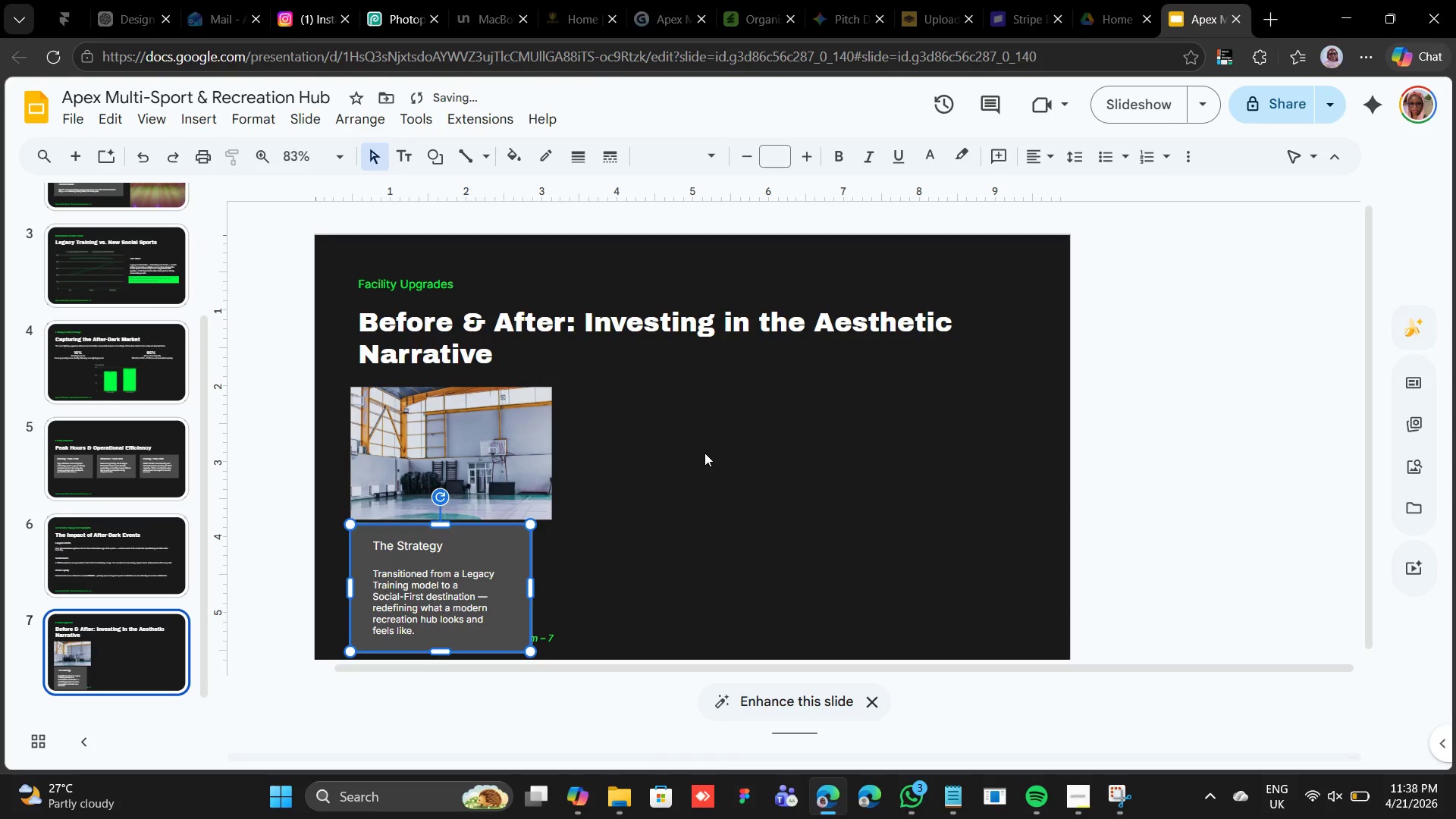 
key(Shift+ArrowDown)
 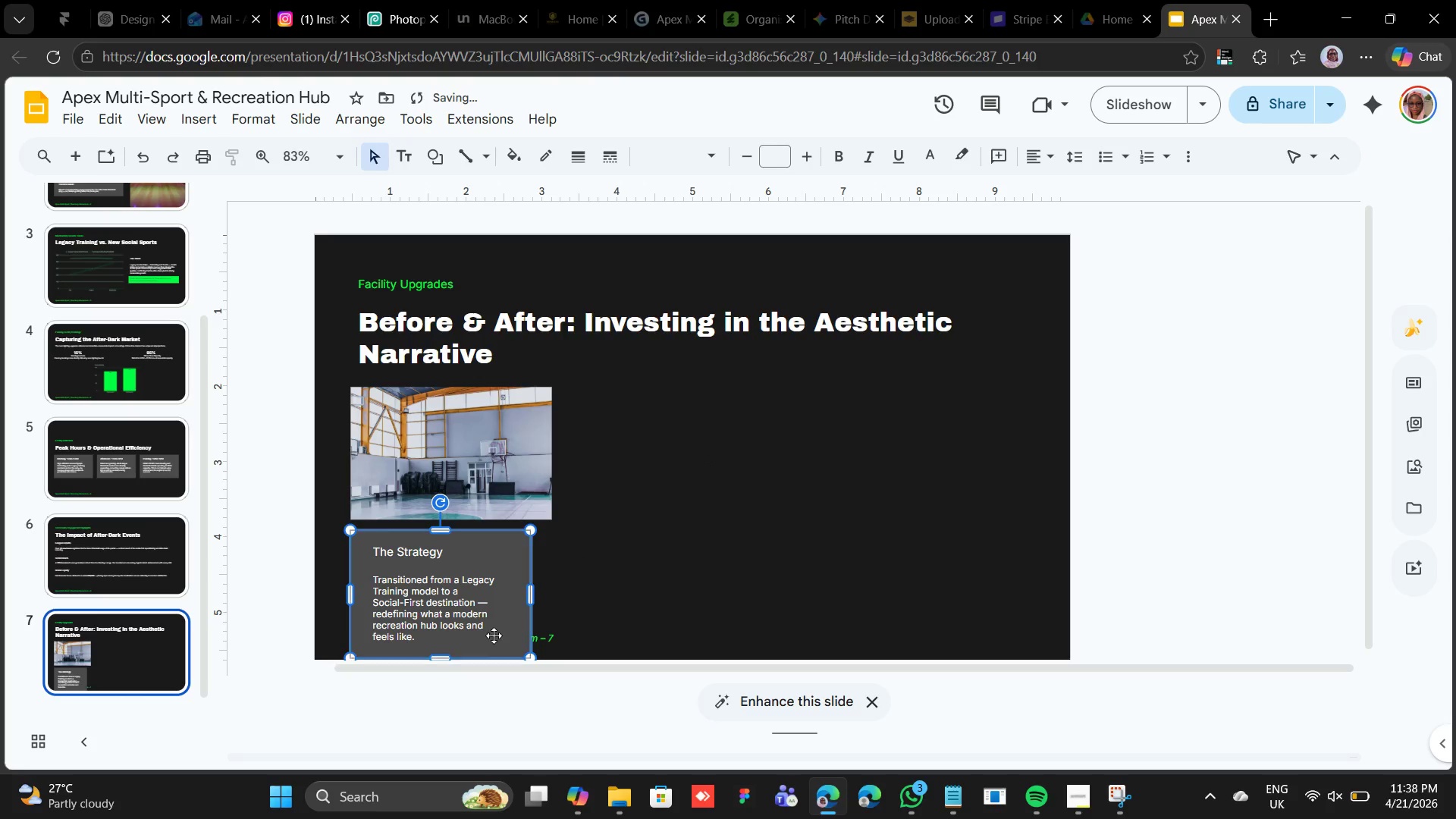 
left_click_drag(start_coordinate=[536, 601], to_coordinate=[650, 596])
 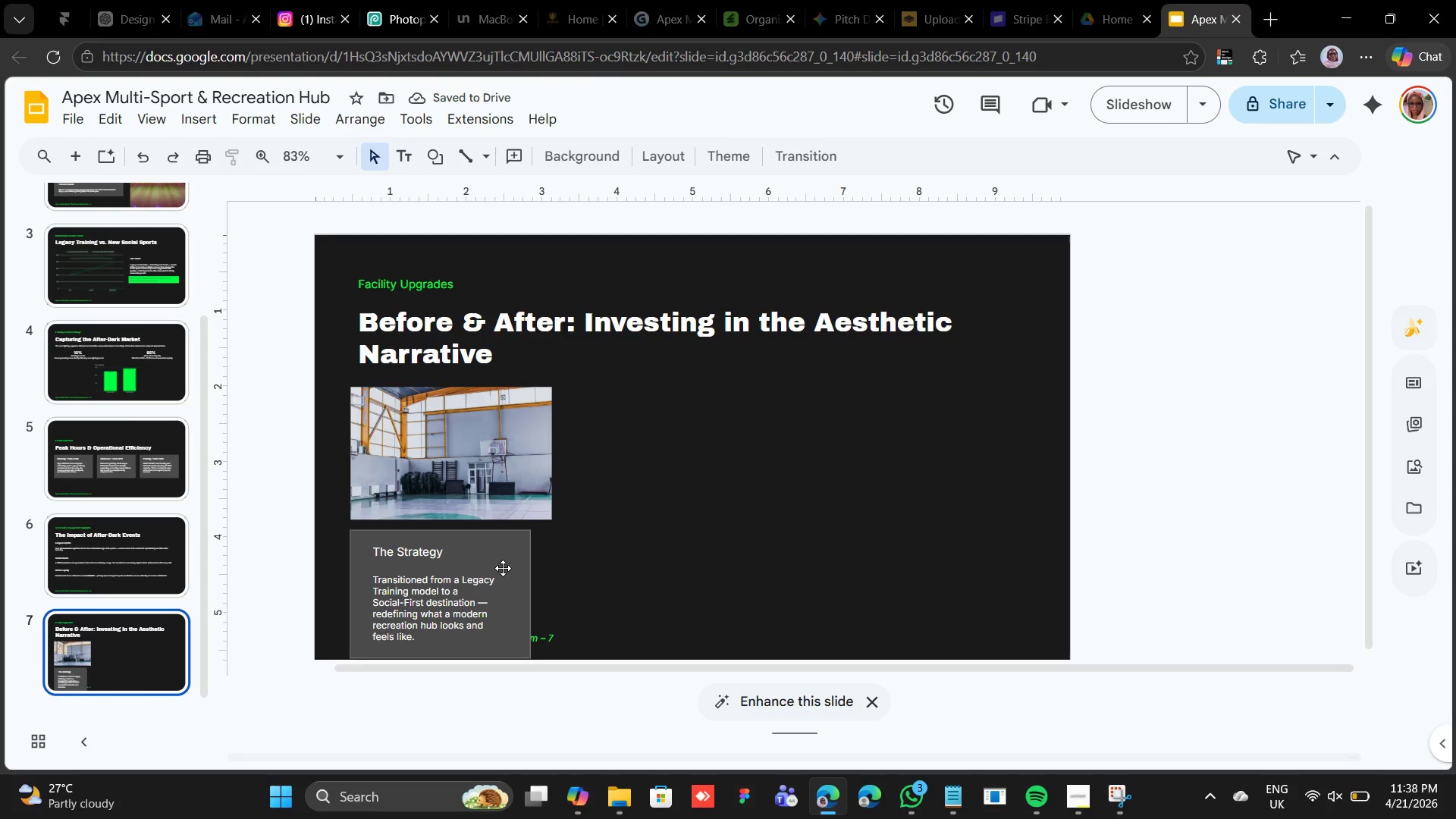 
left_click([503, 567])
 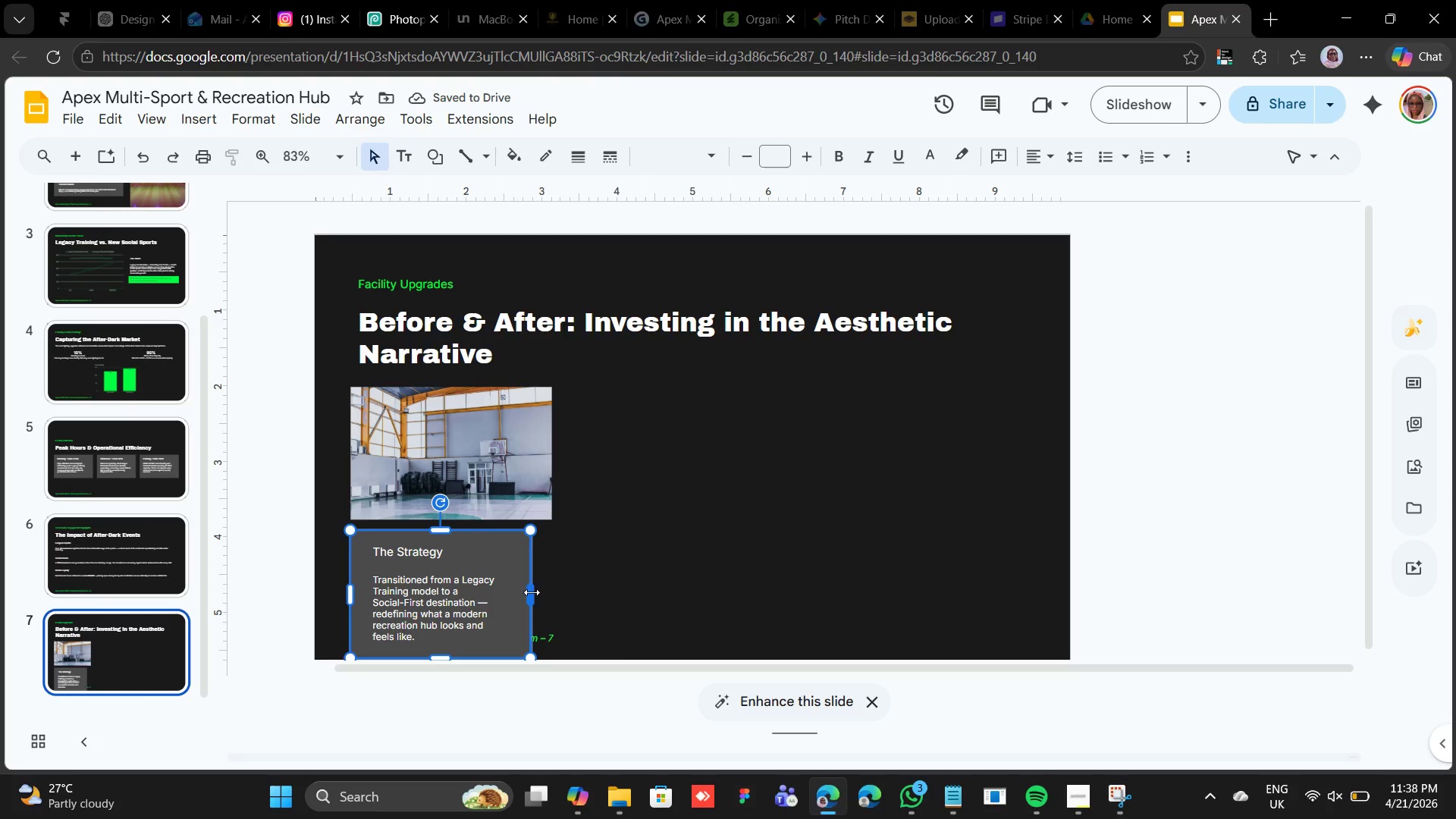 
left_click_drag(start_coordinate=[532, 592], to_coordinate=[716, 632])
 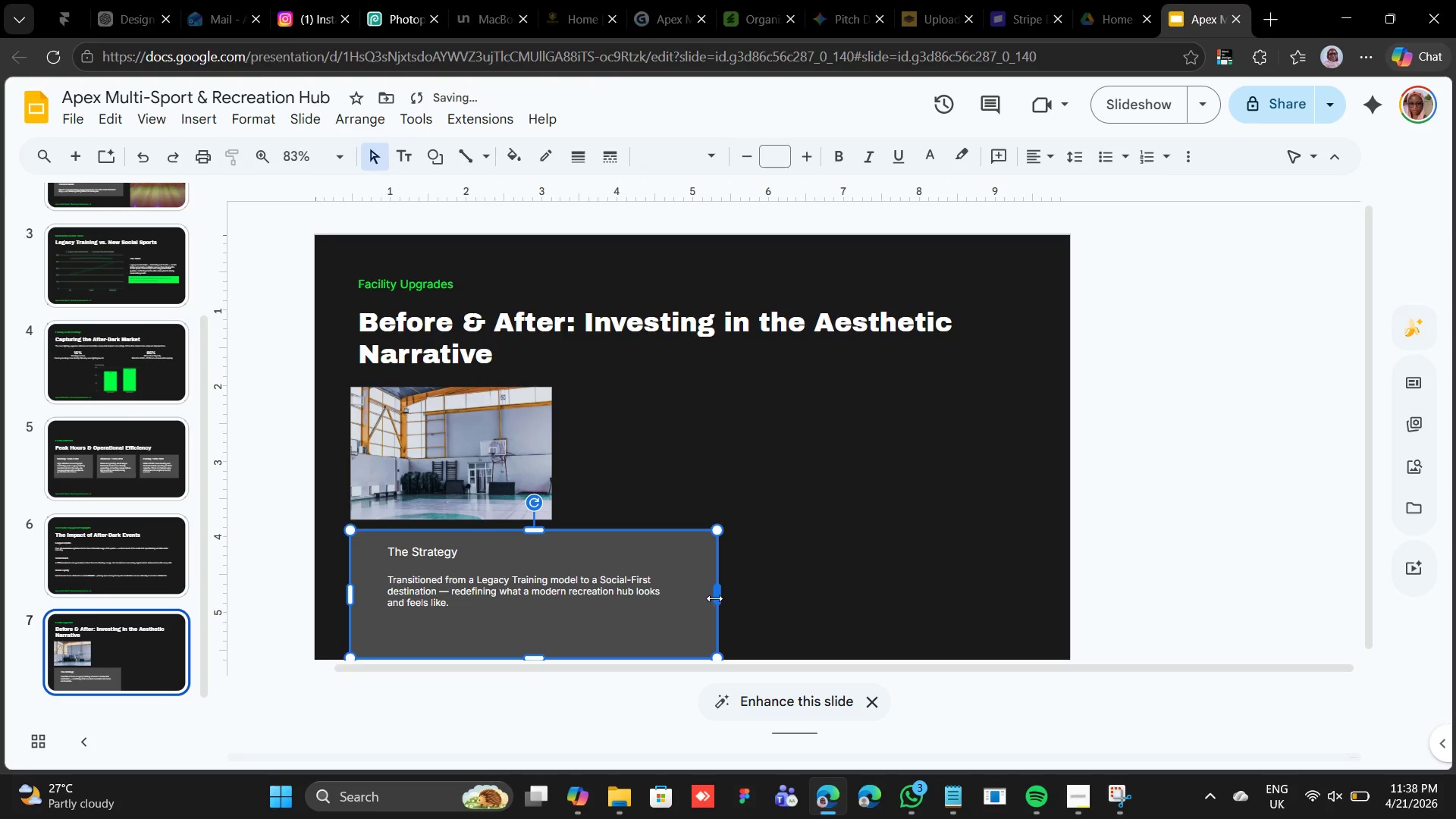 
left_click_drag(start_coordinate=[717, 597], to_coordinate=[764, 596])
 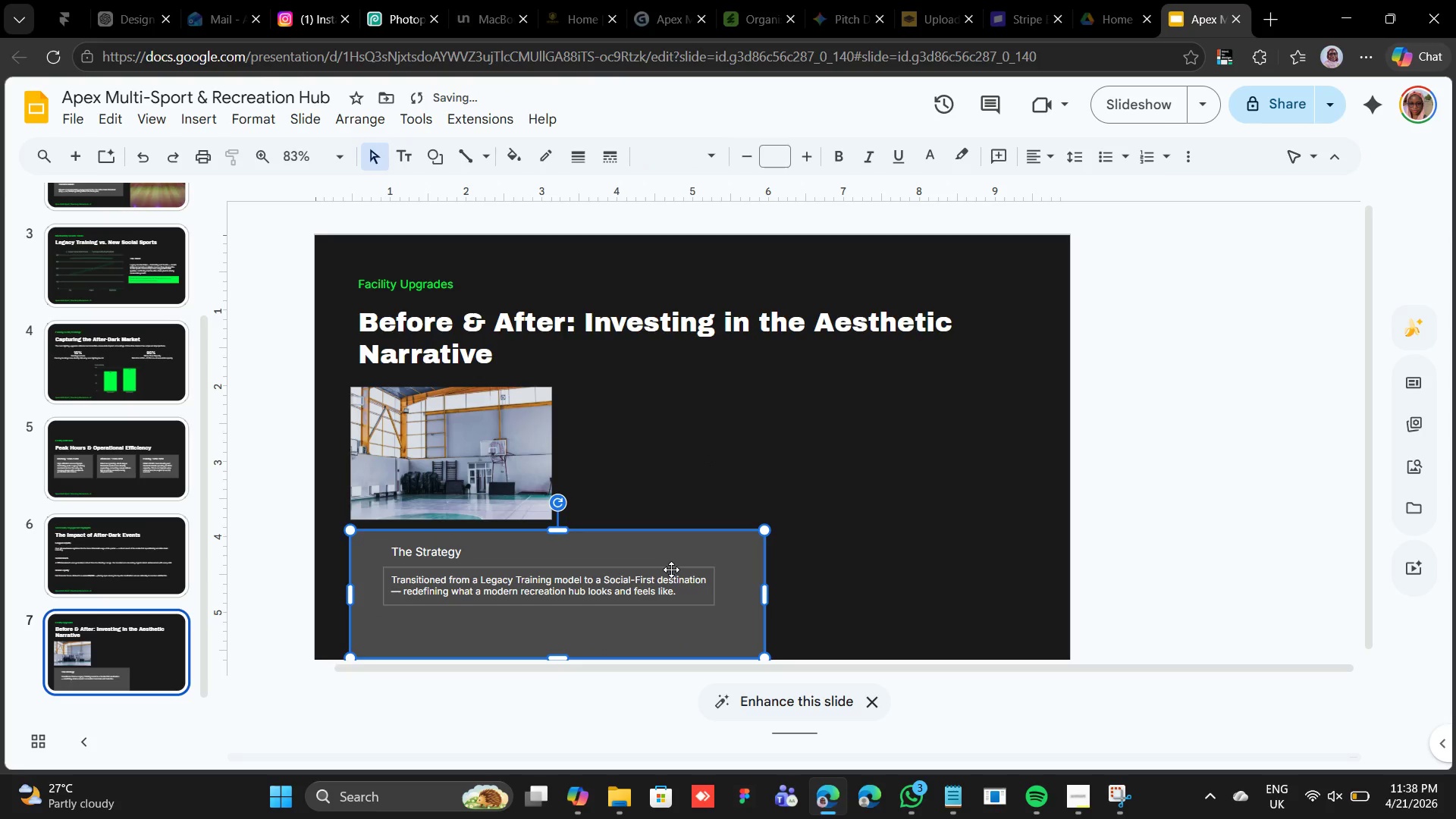 
mouse_move([676, 554])
 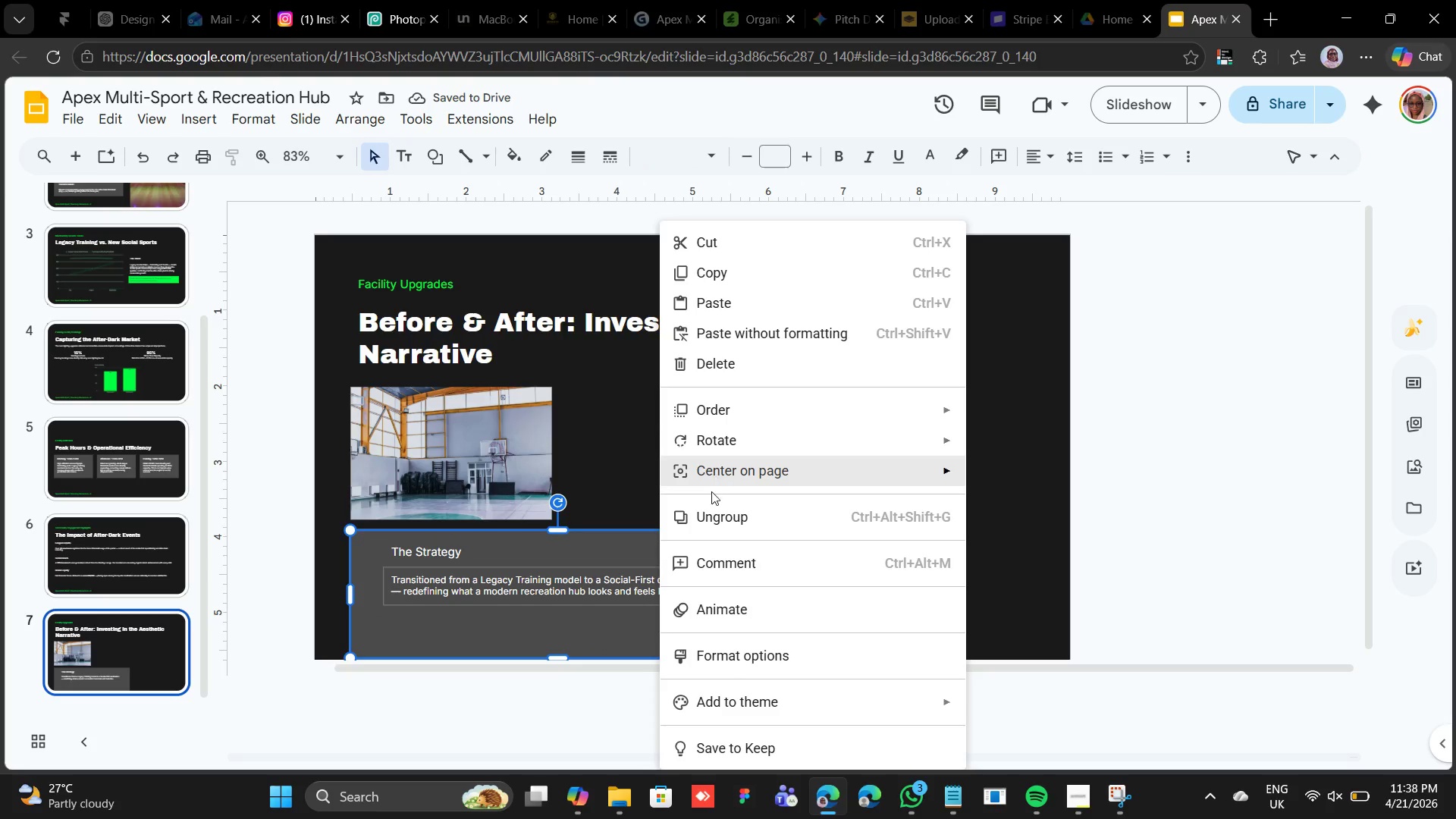 
left_click([706, 511])
 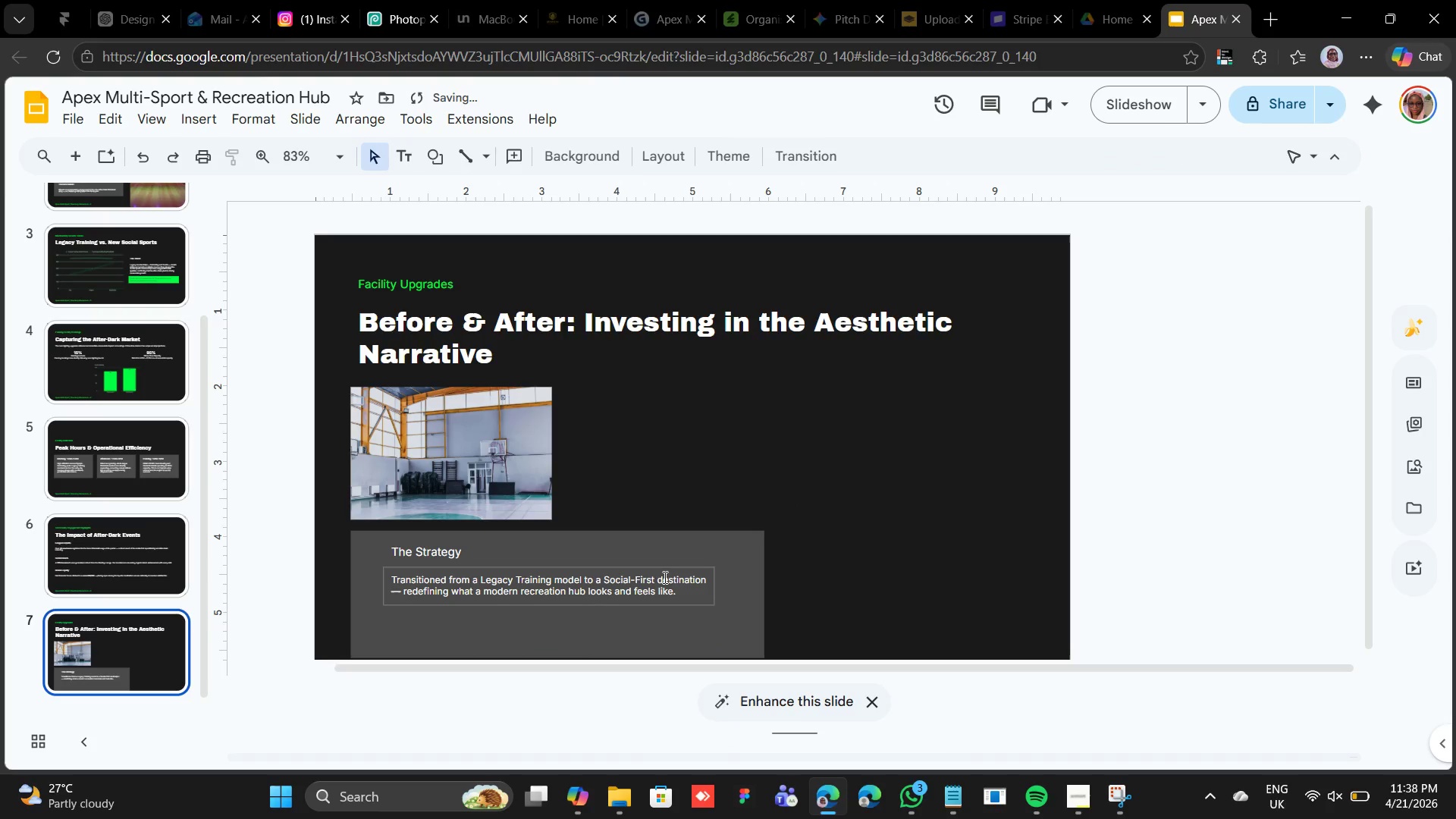 
left_click([721, 551])
 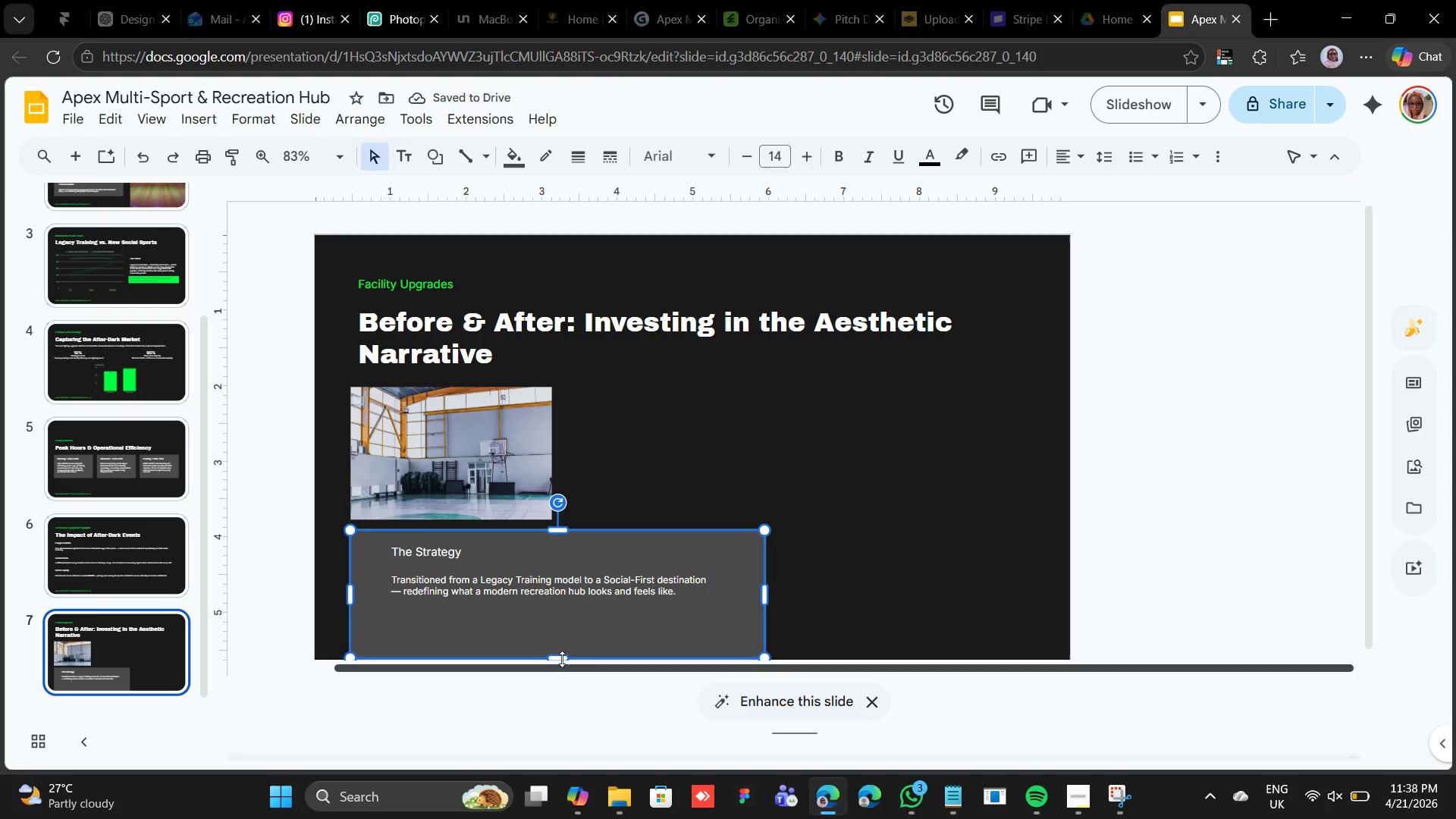 
left_click_drag(start_coordinate=[562, 657], to_coordinate=[562, 617])
 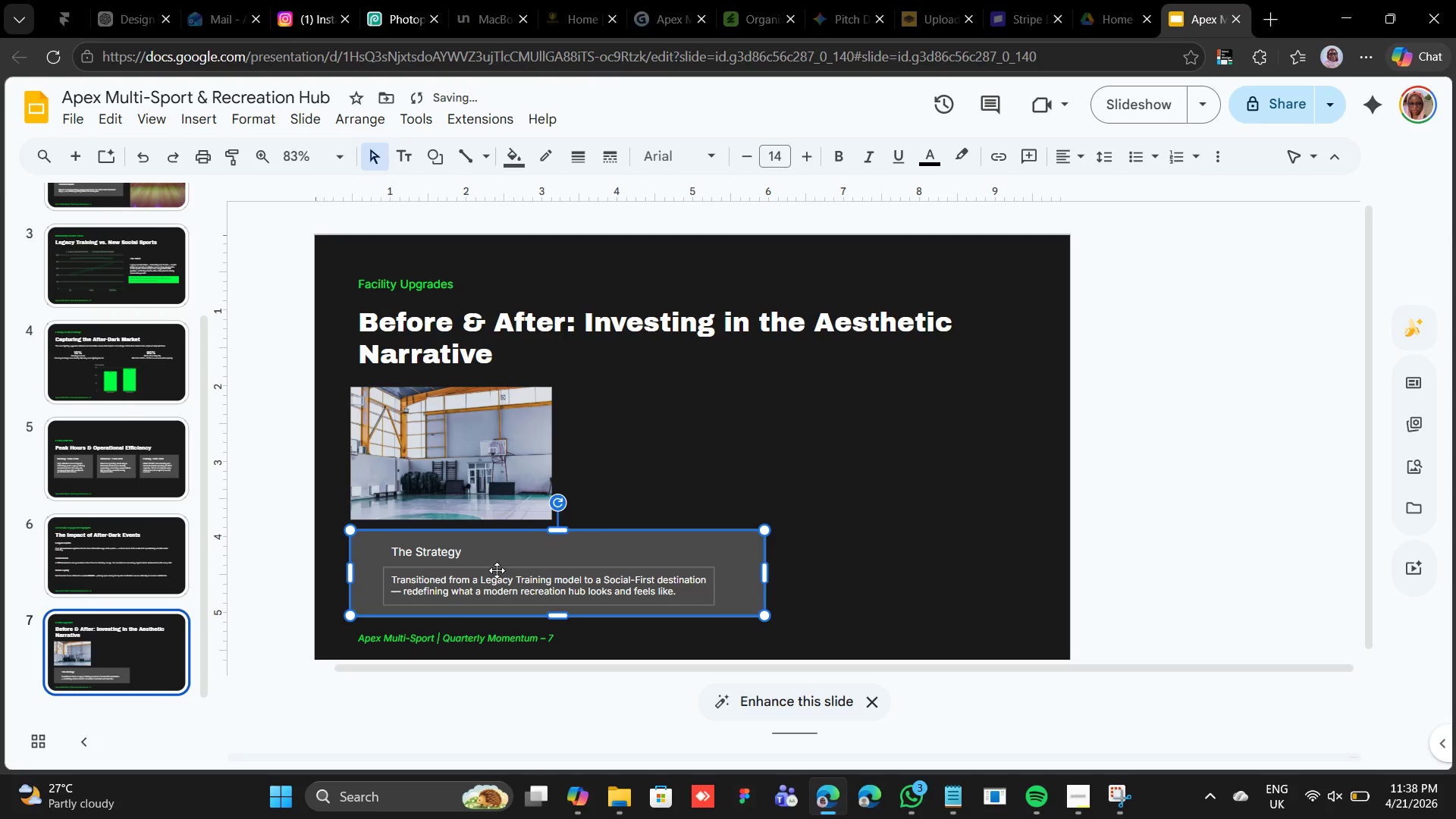 
left_click([497, 567])
 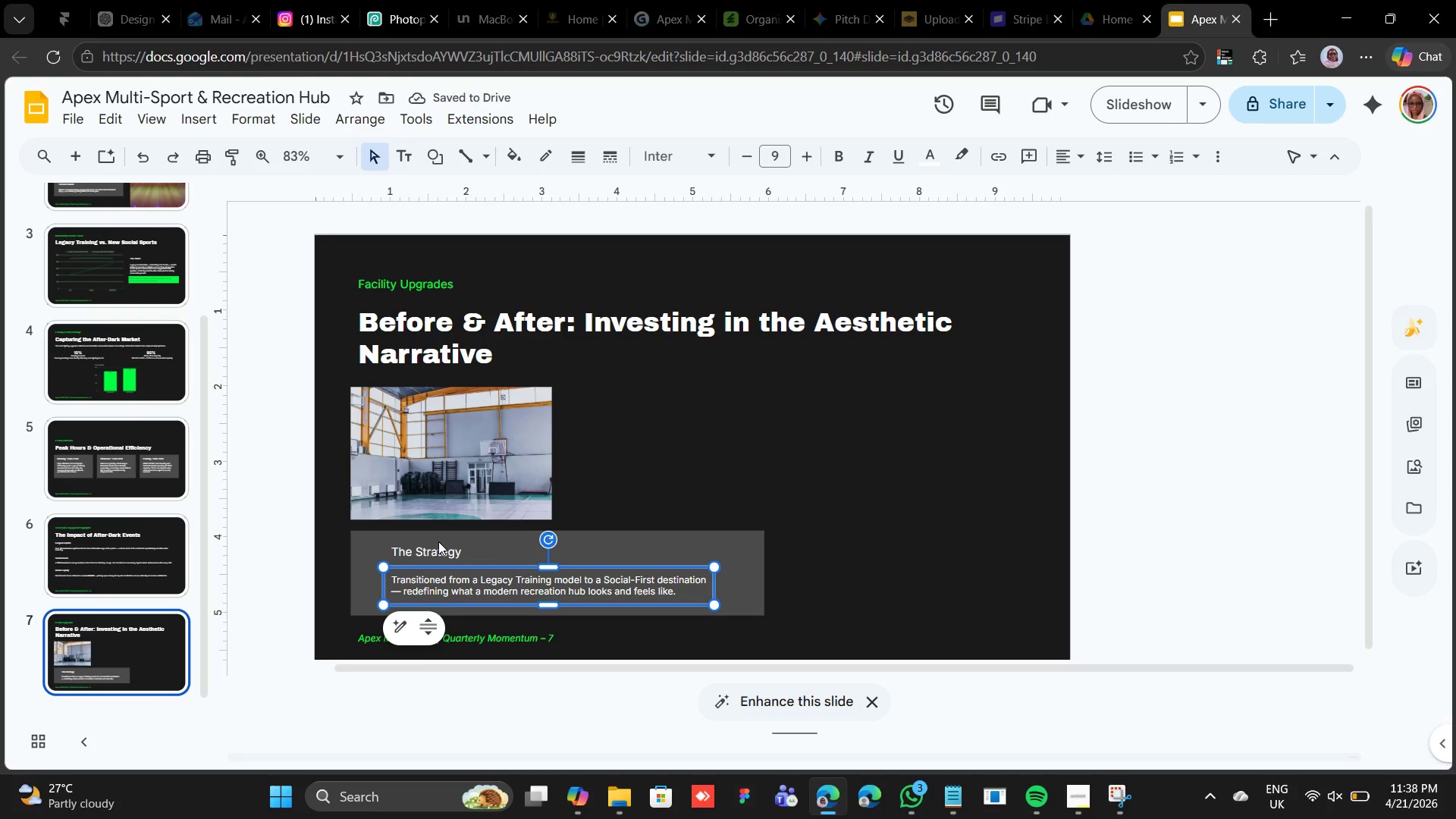 
key(Shift+ShiftLeft)
 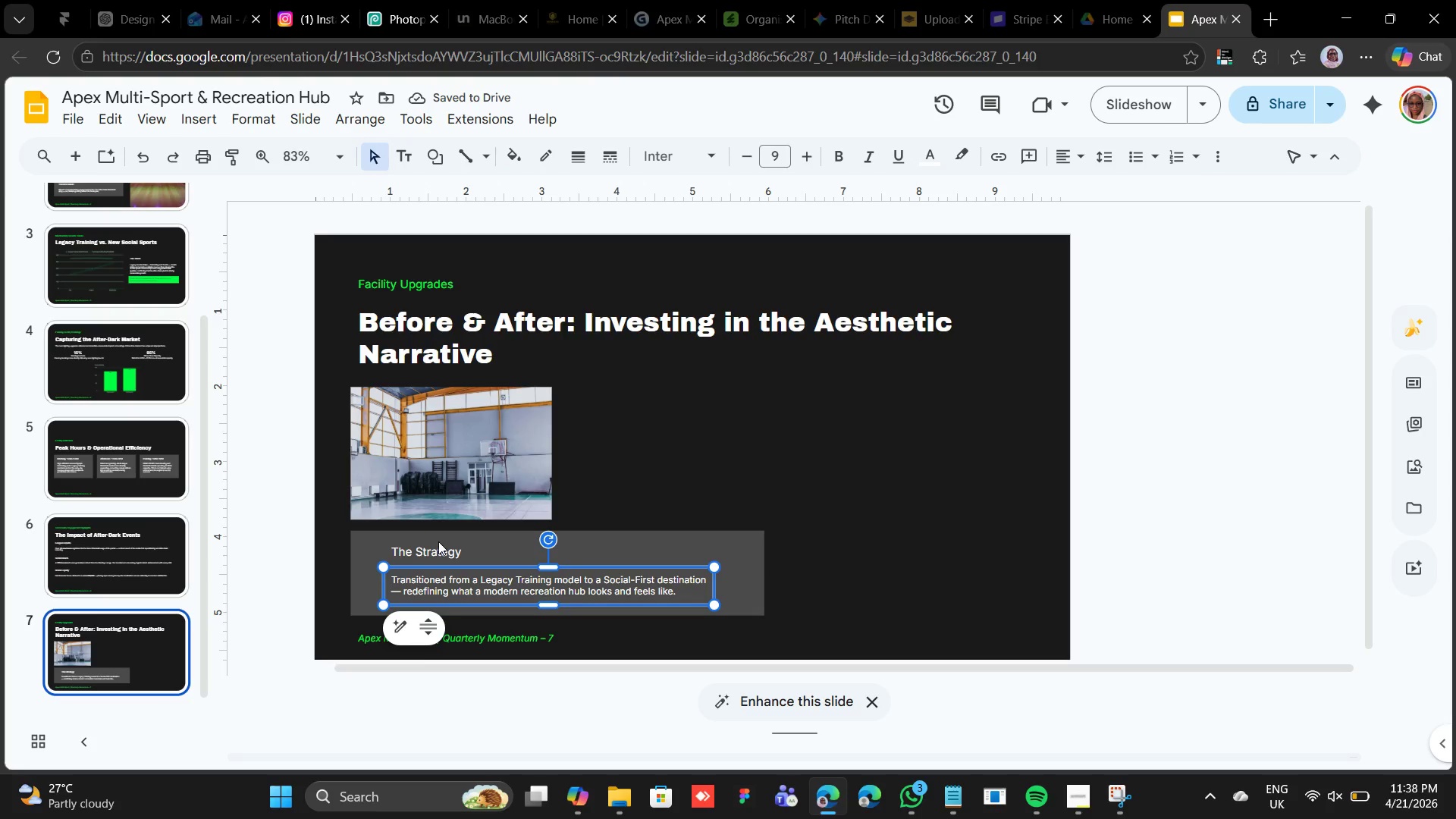 
hold_key(key=ShiftLeft, duration=0.52)
left_click([438, 541])
 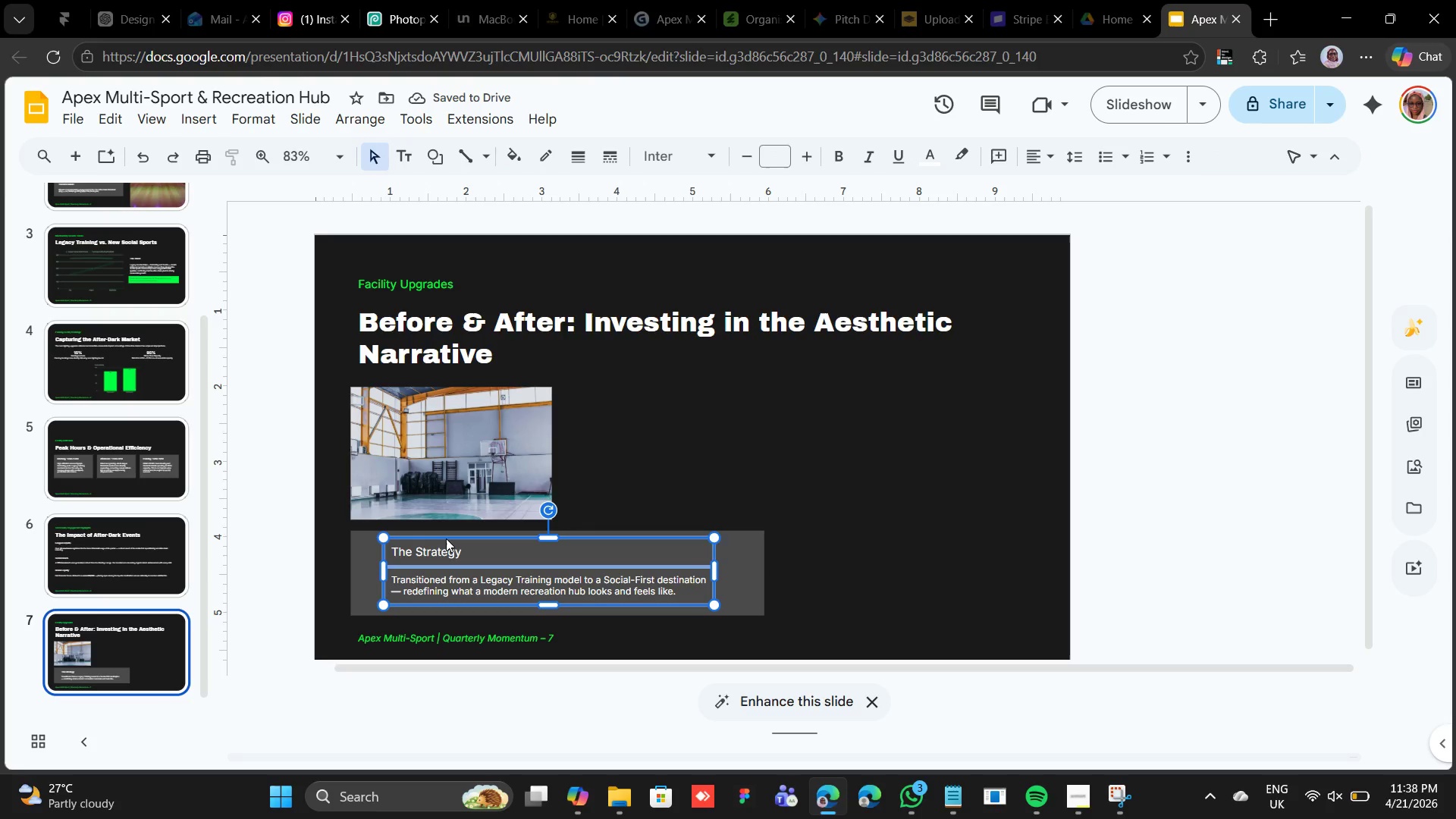 
hold_key(key=ArrowLeft, duration=0.53)
 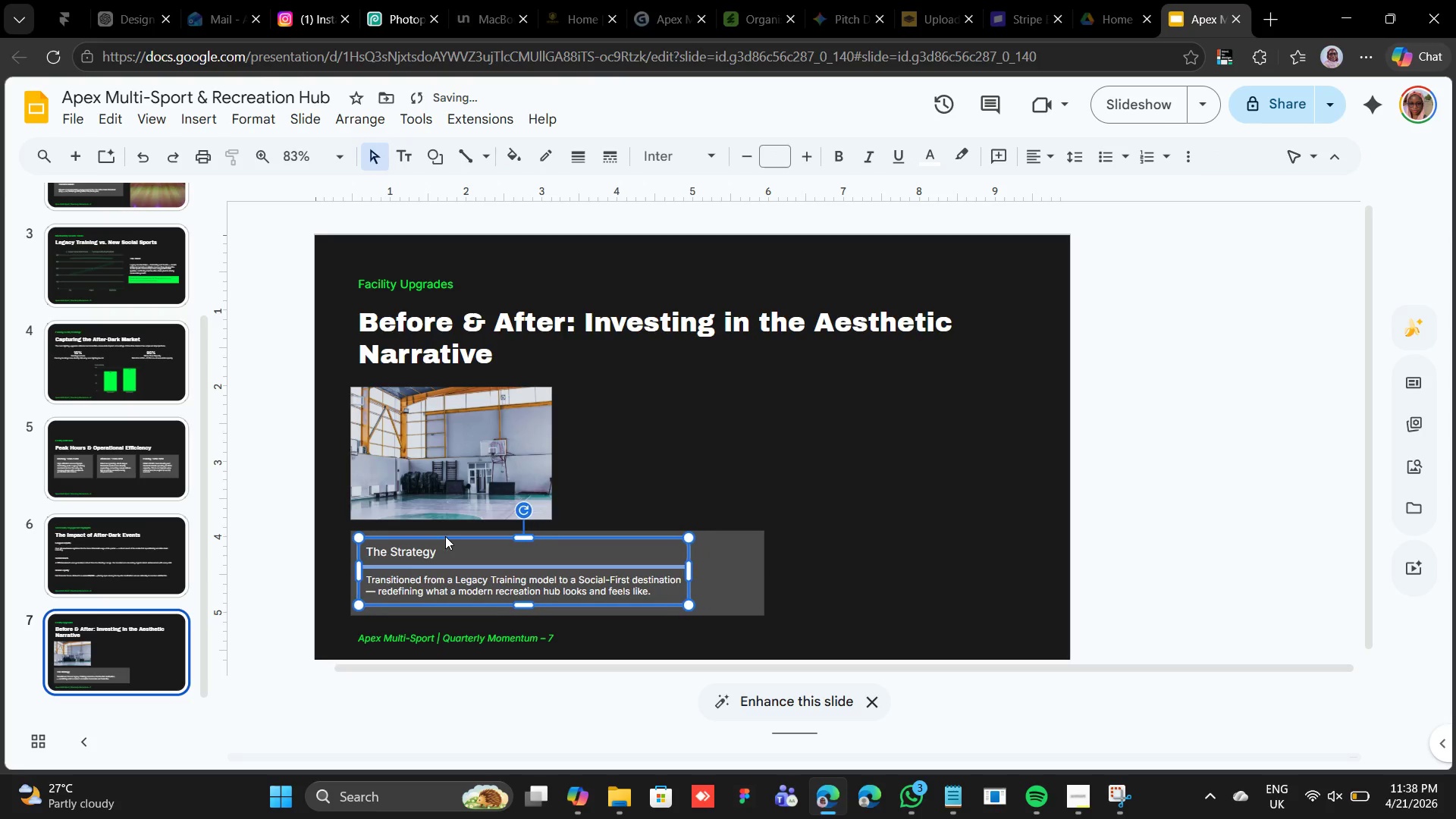 
key(Shift+ArrowLeft)
 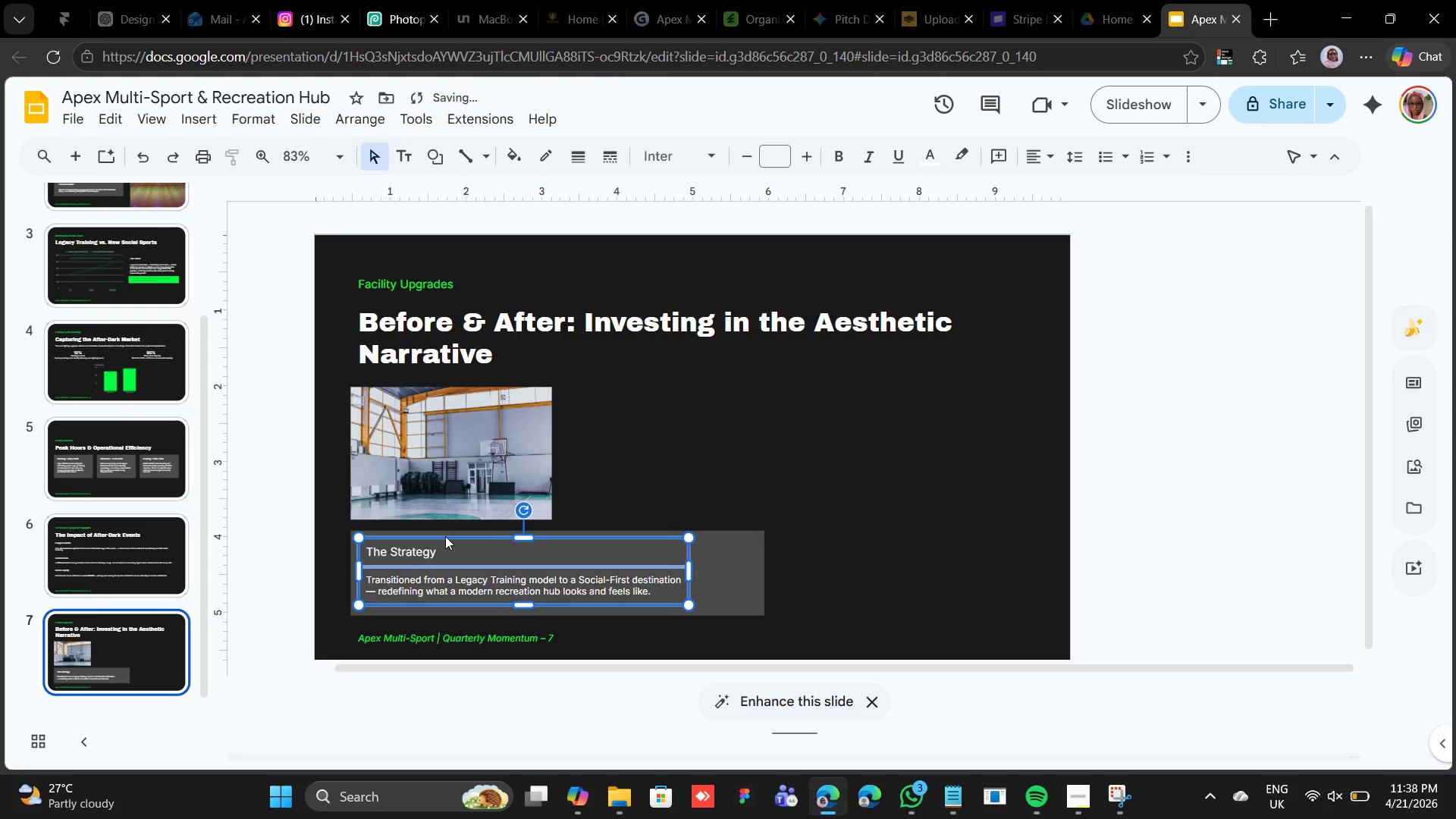 
key(Shift+ArrowLeft)
 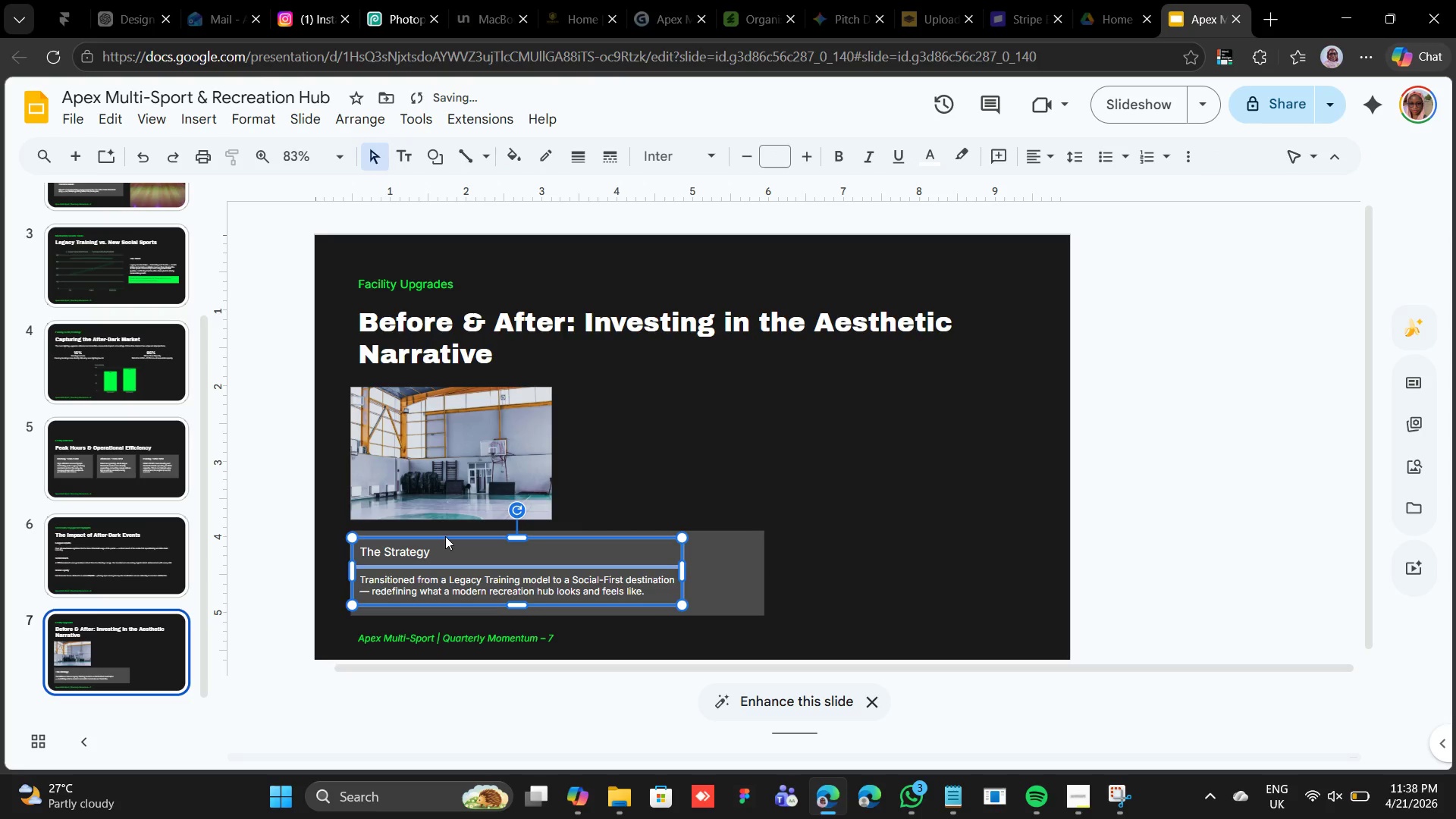 
key(Shift+ArrowRight)
 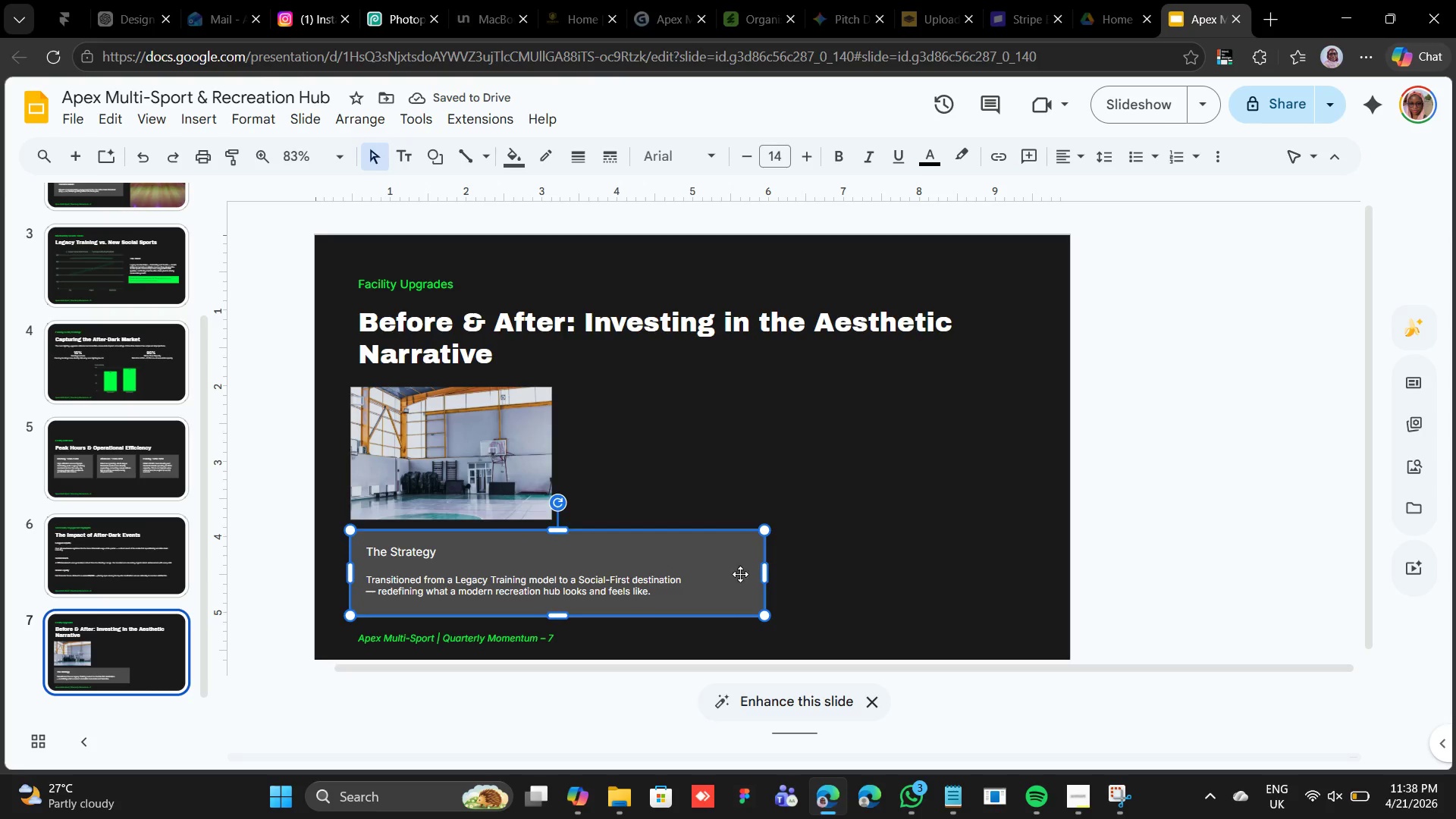 
left_click_drag(start_coordinate=[767, 573], to_coordinate=[727, 583])
 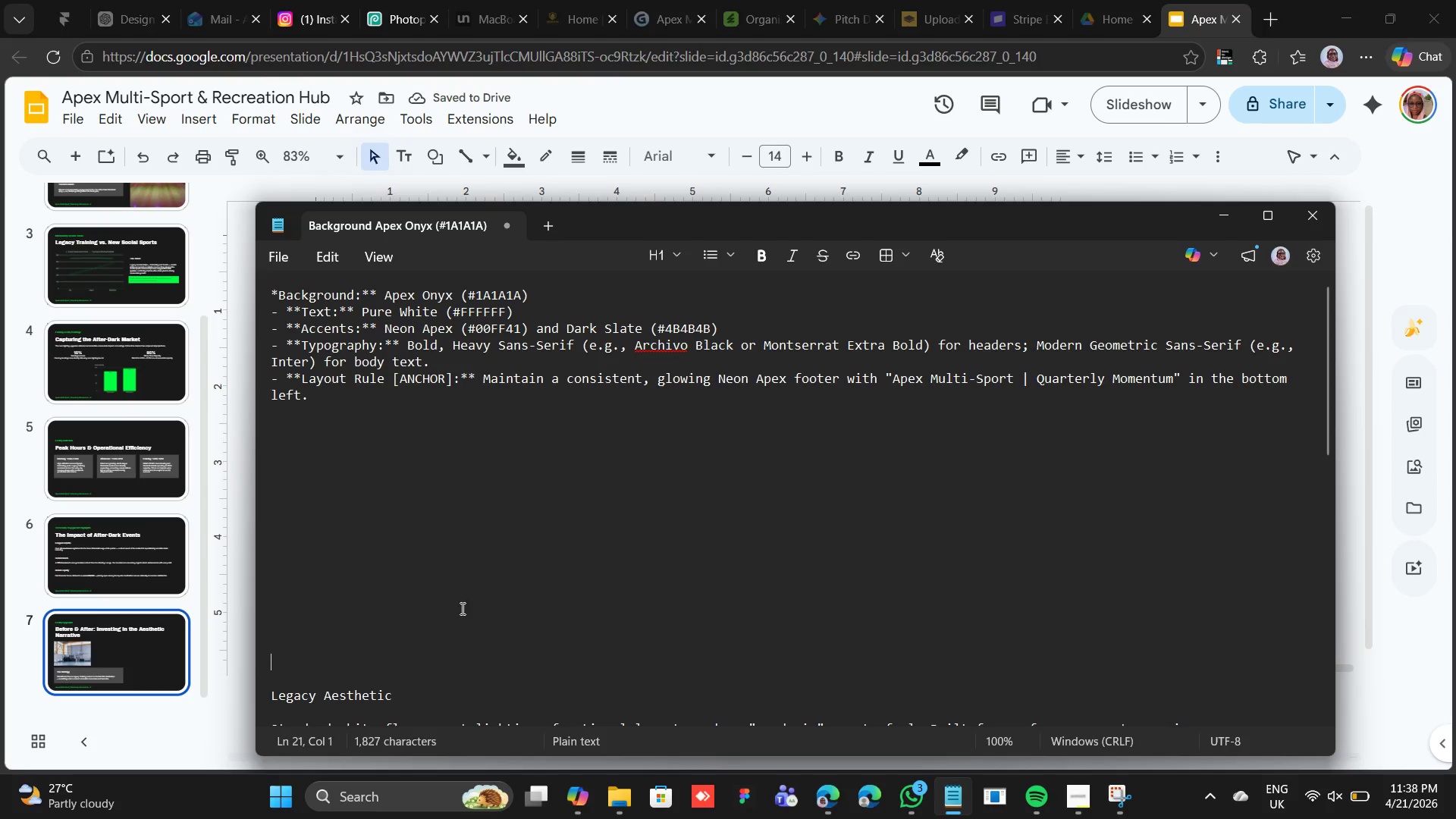 
wait(5.66)
 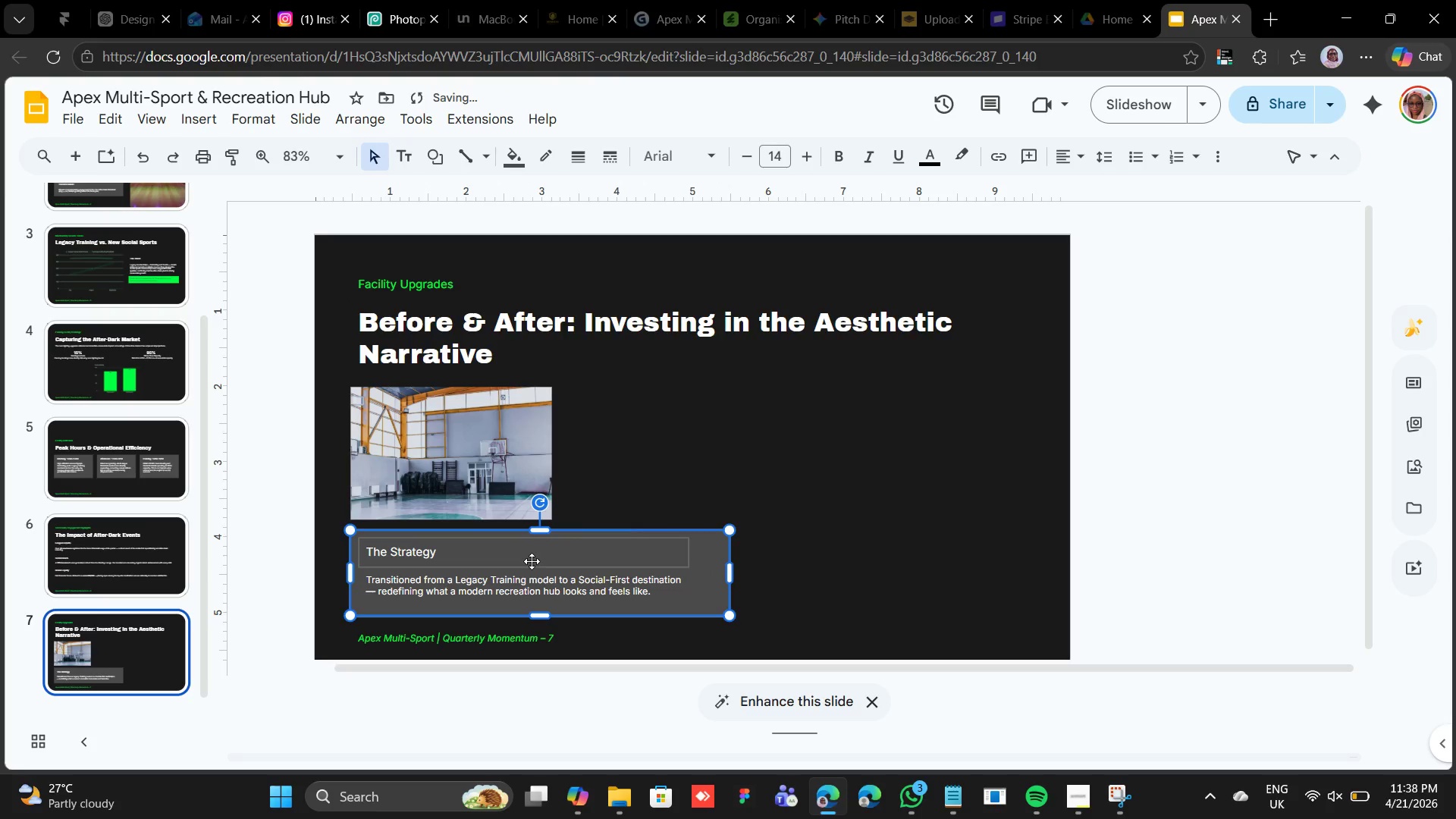 
hold_key(key=Backspace, duration=0.73)
 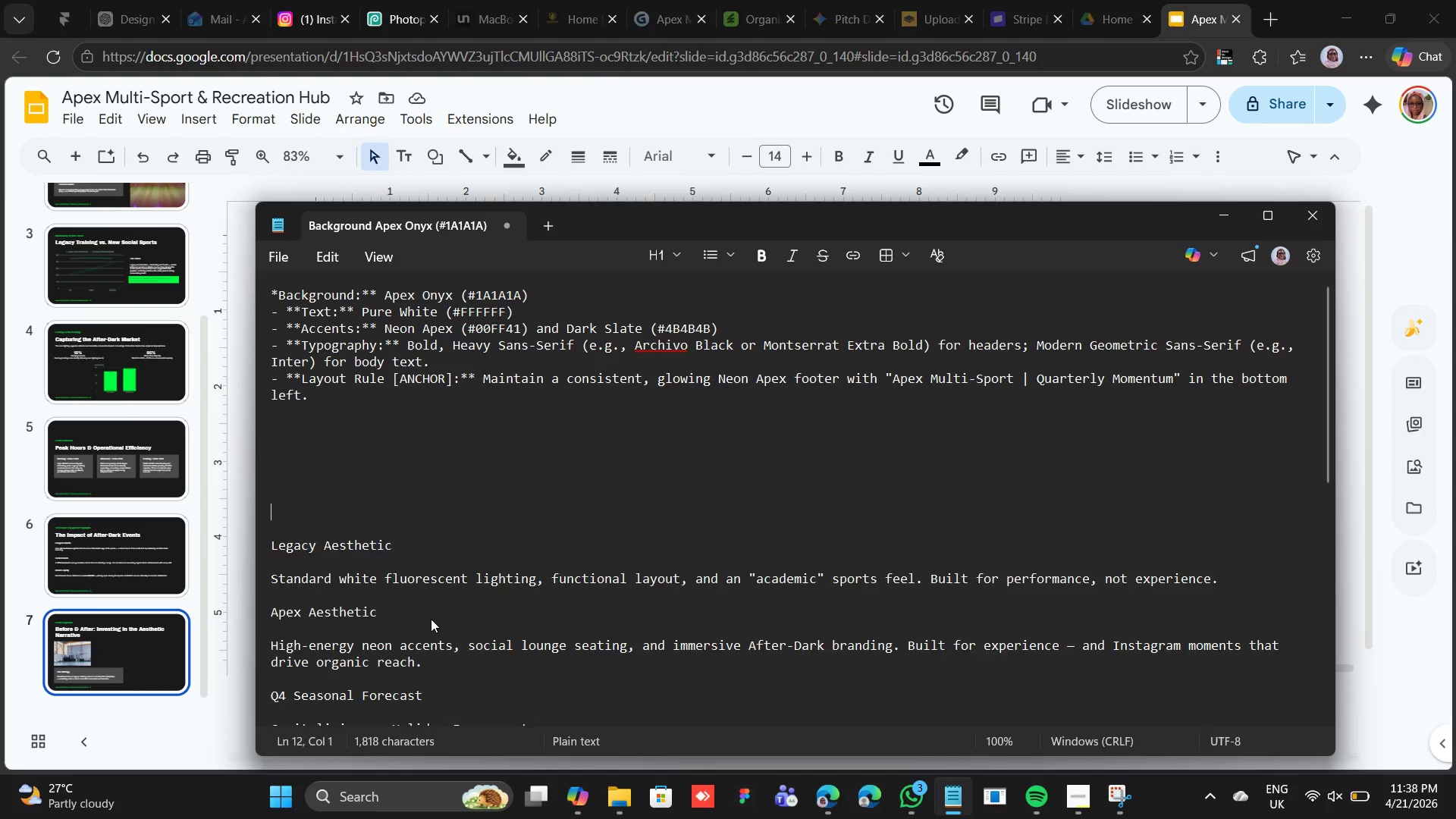 
key(Backspace)
 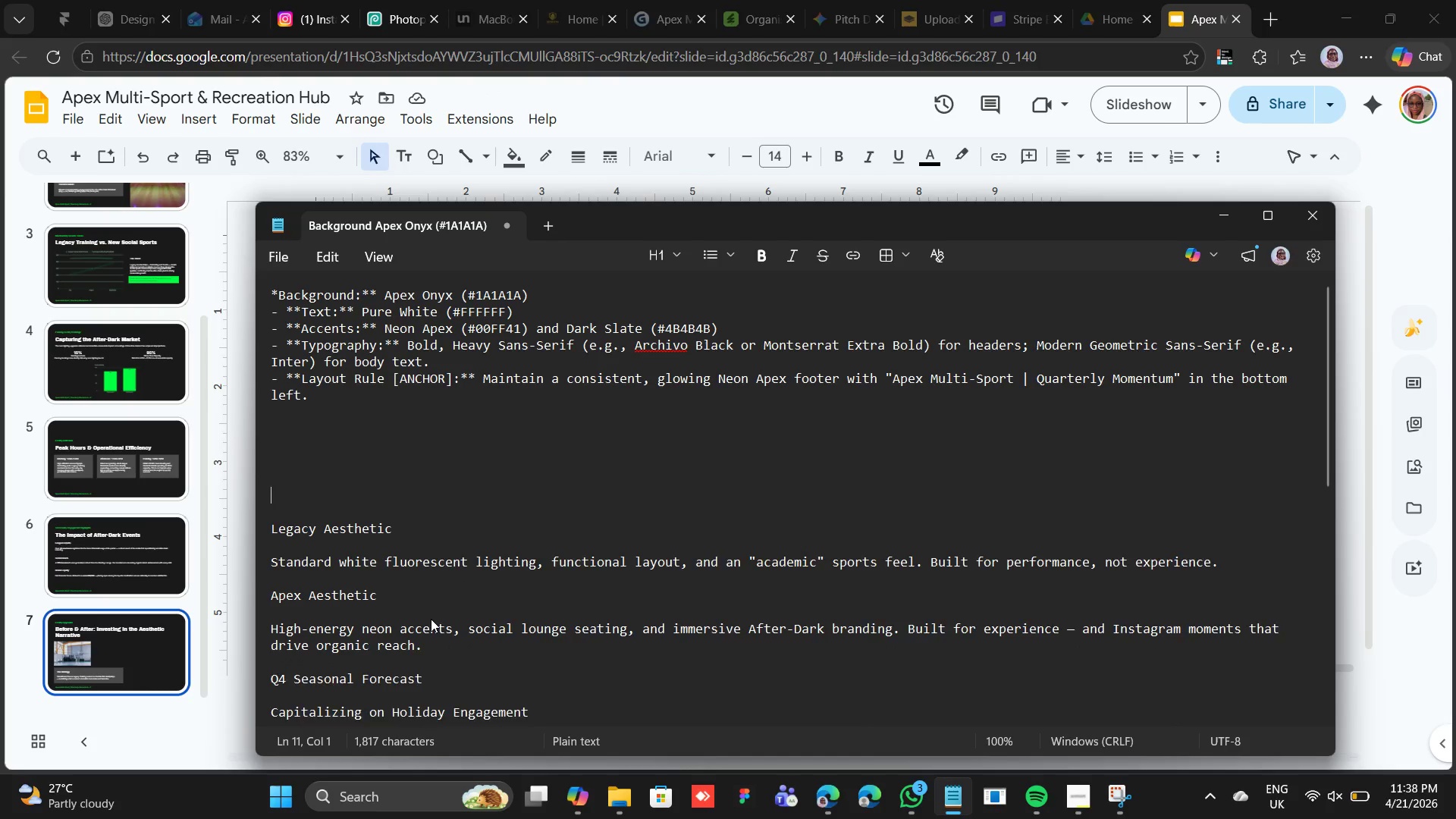 
key(Backspace)
 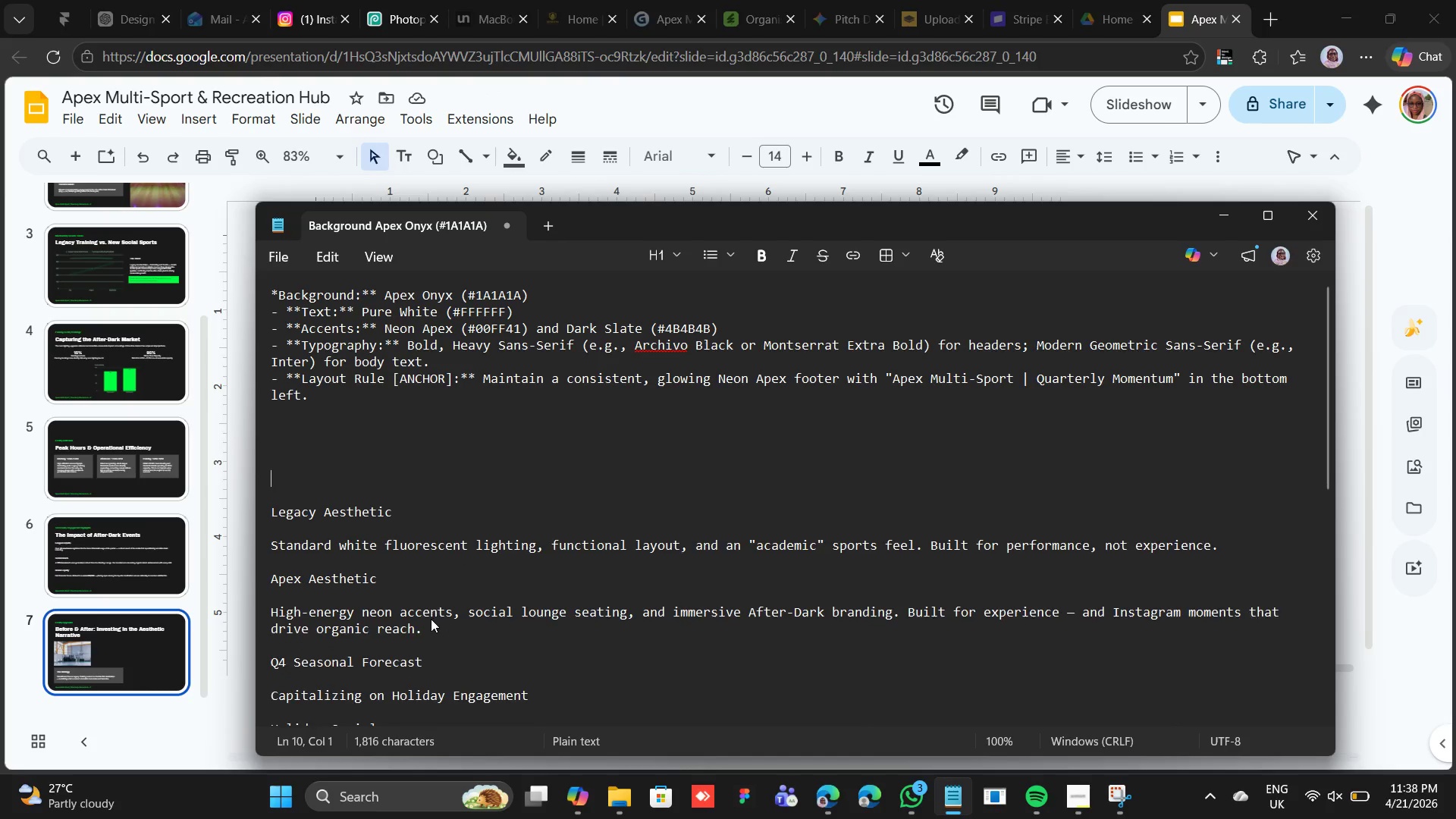 
key(Backspace)
 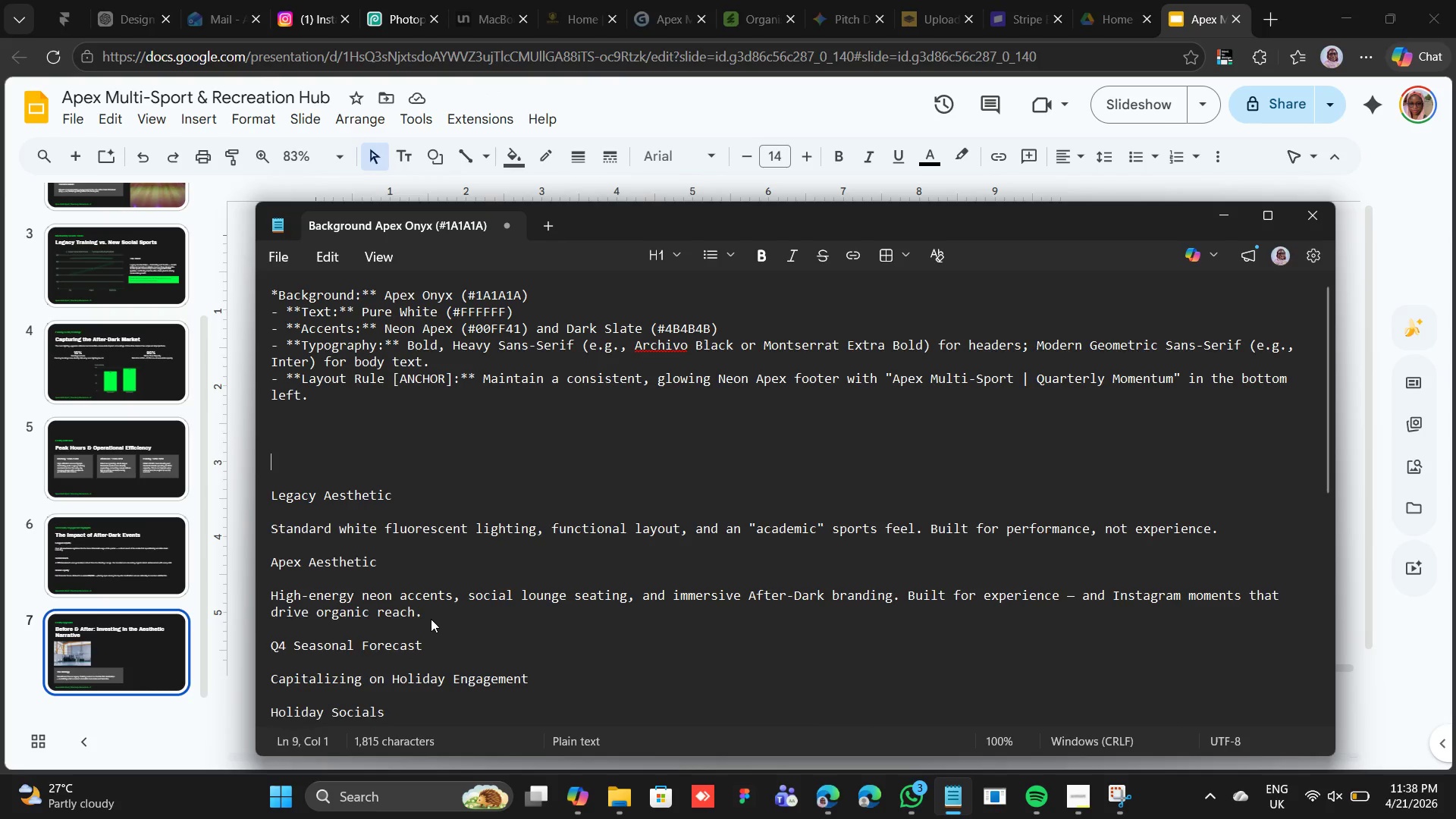 
key(Backspace)
 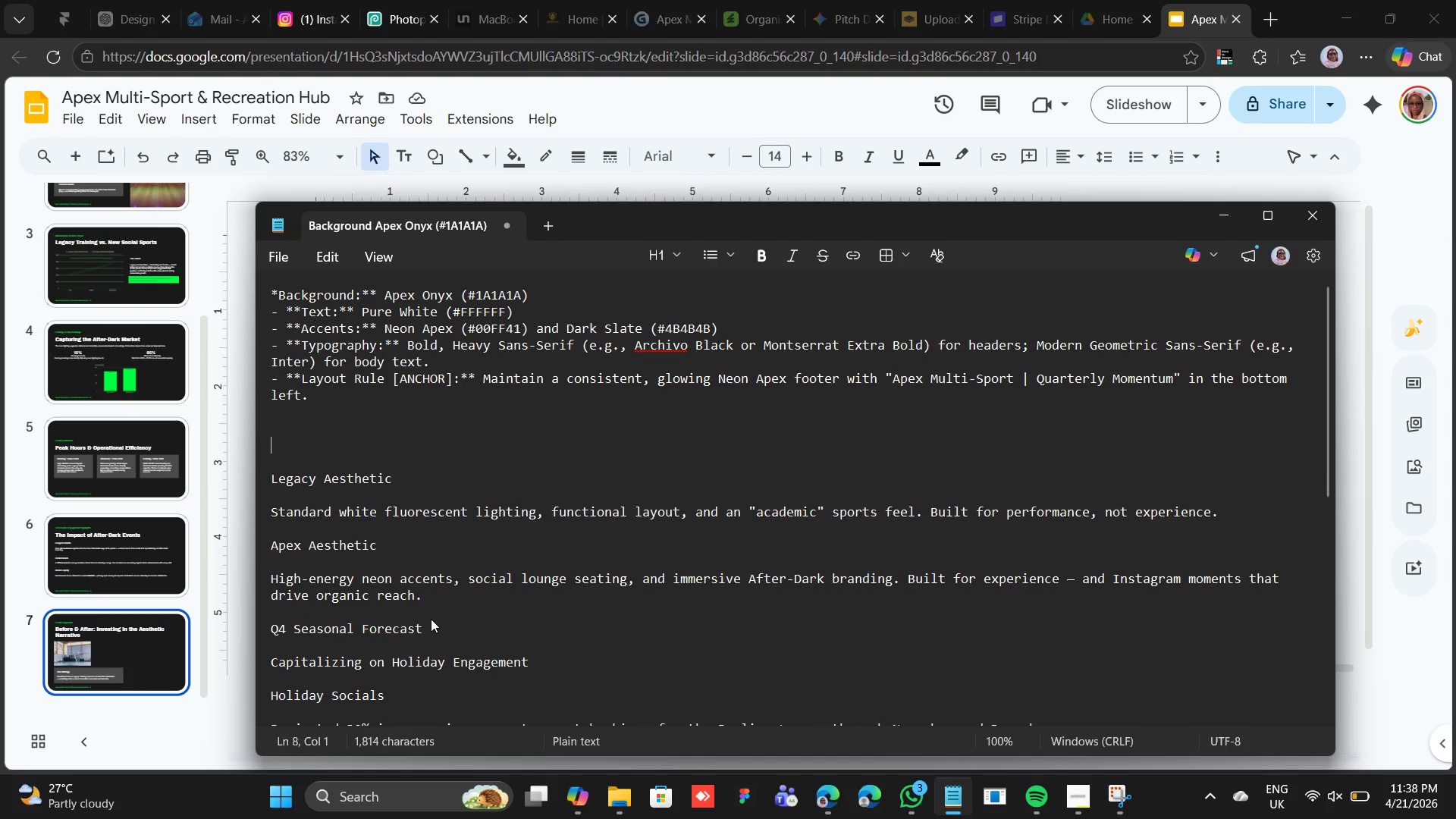 
key(Backspace)
 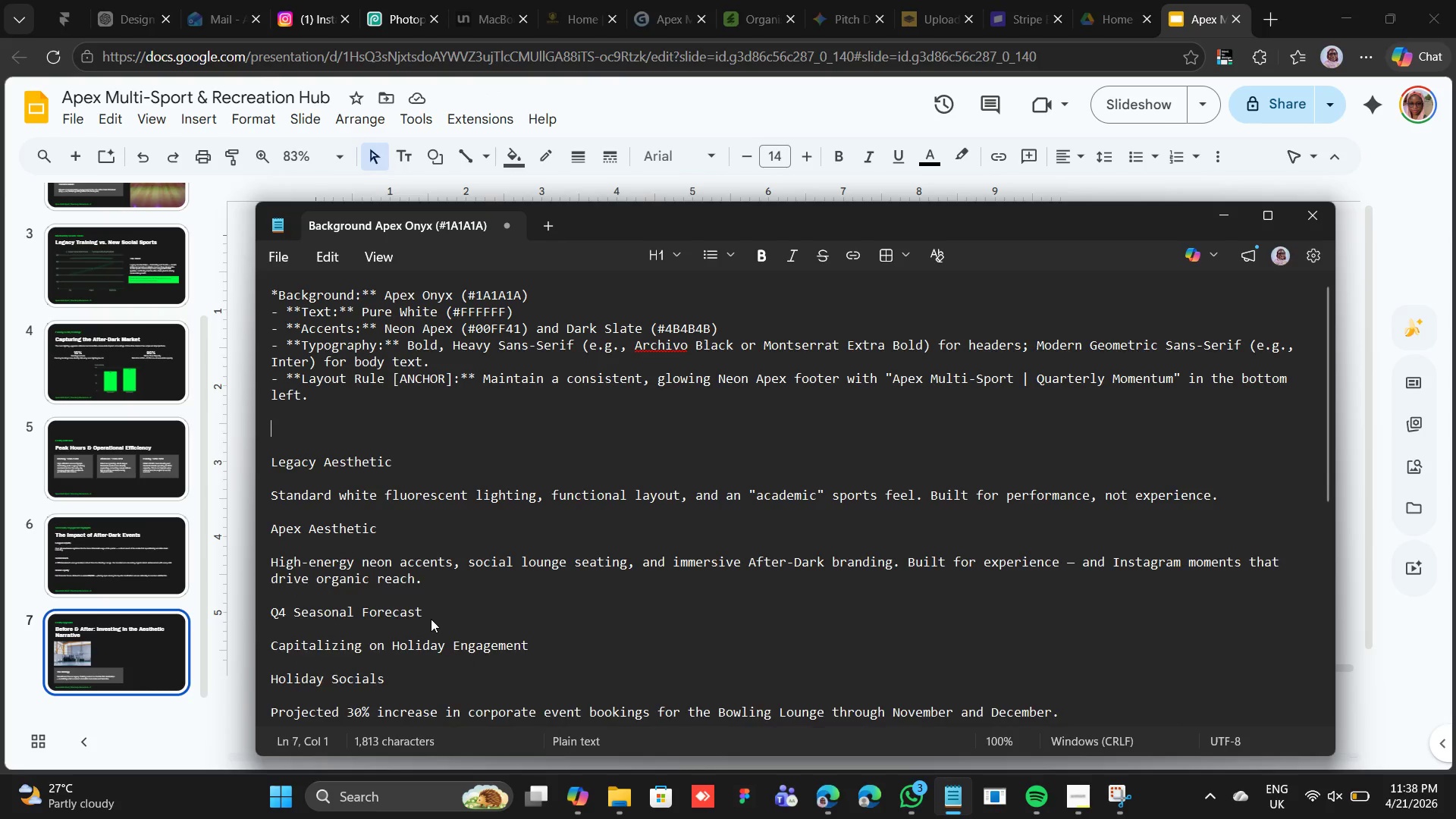 
key(Backspace)
 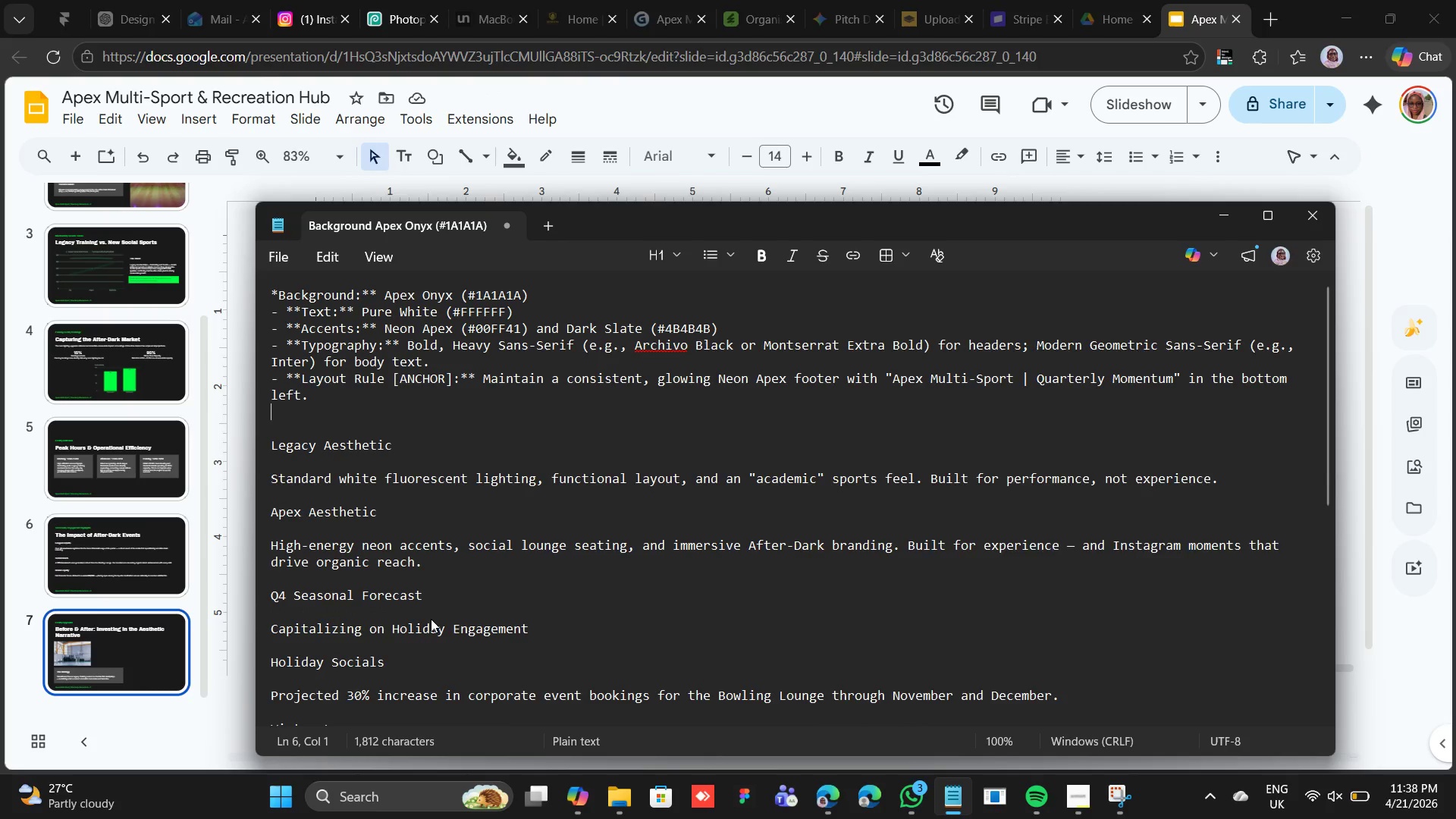 
key(Backspace)
 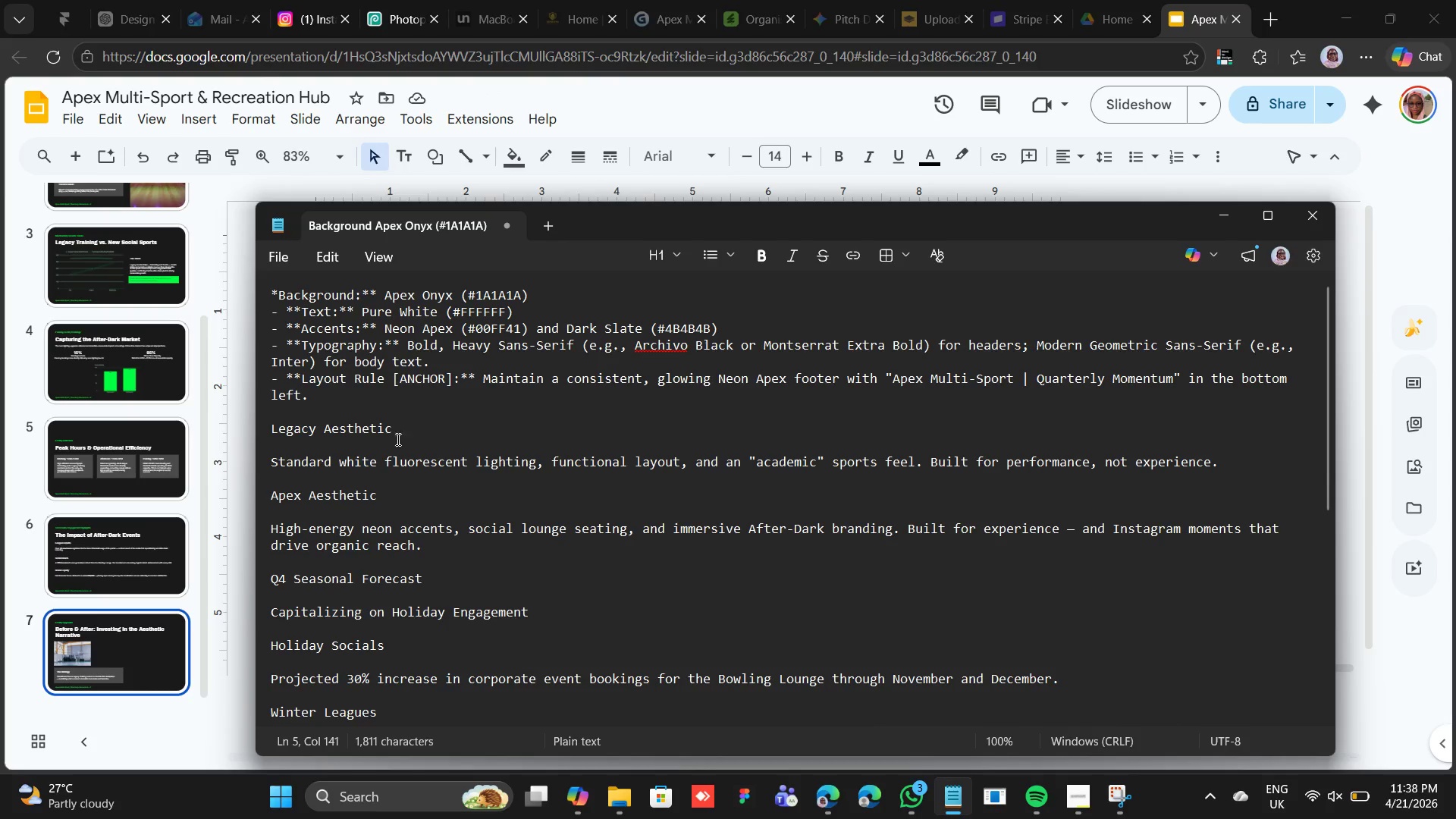 
left_click_drag(start_coordinate=[393, 428], to_coordinate=[240, 428])
 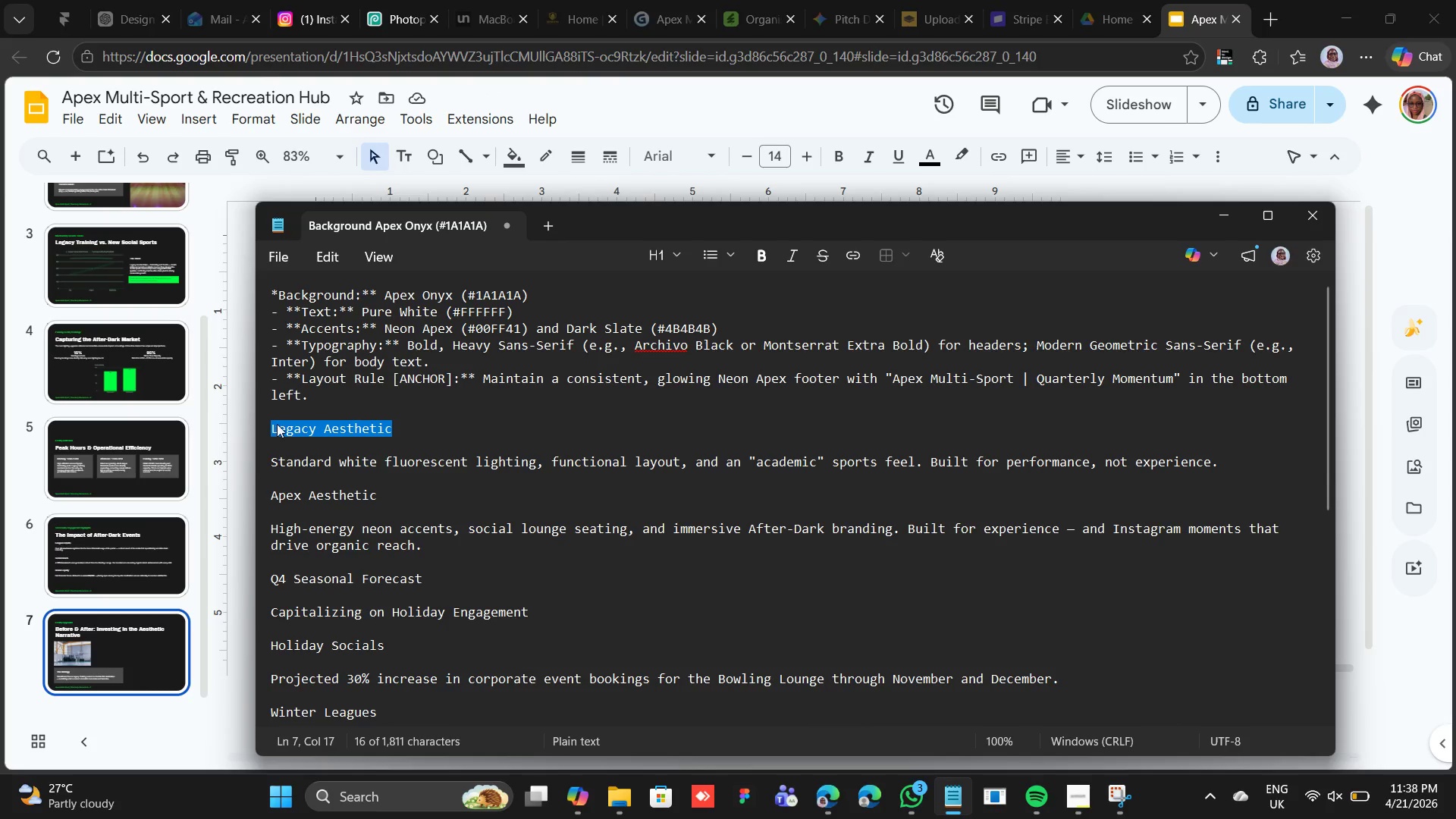 
right_click([278, 423])
 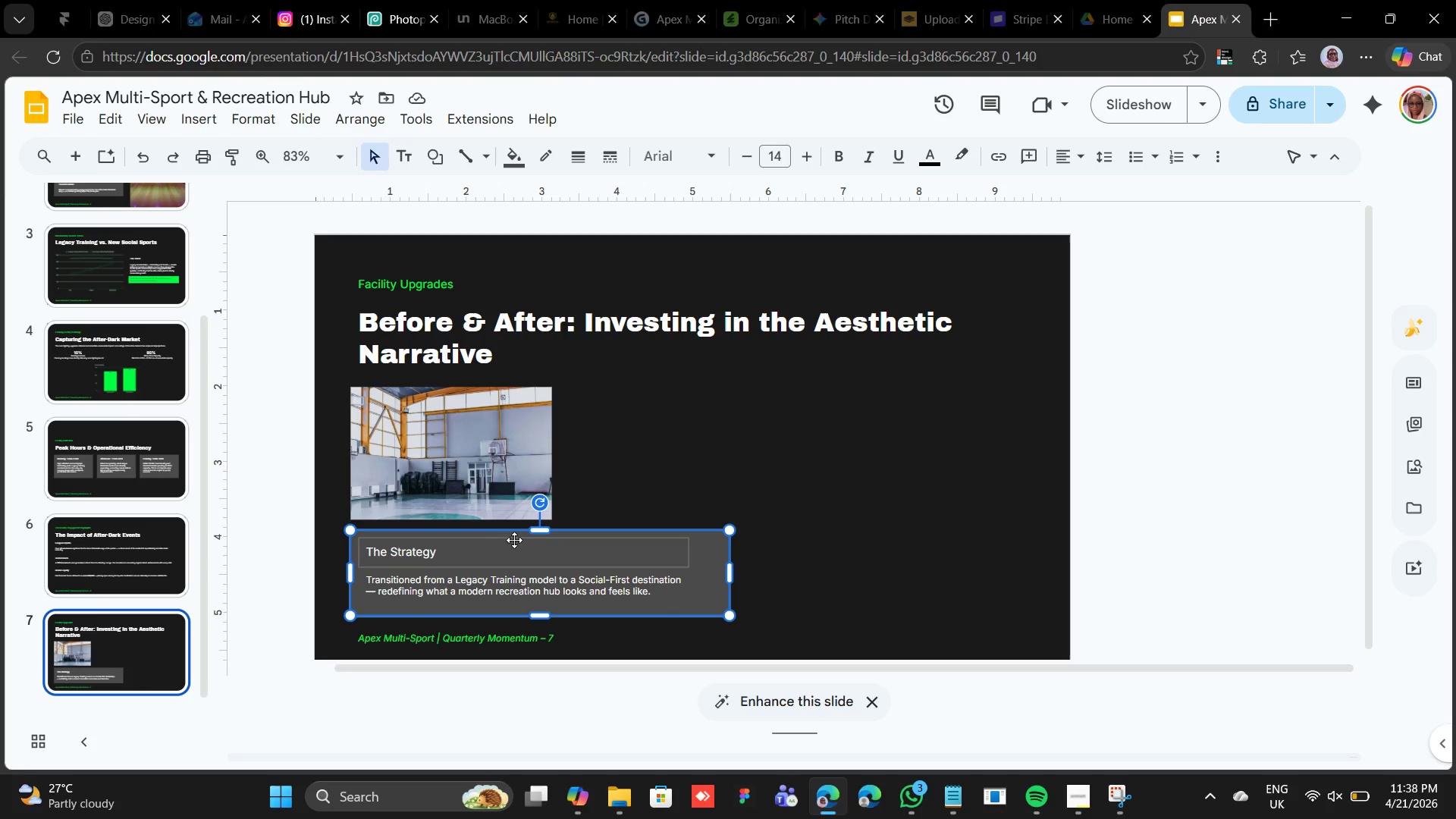 
double_click([430, 556])
 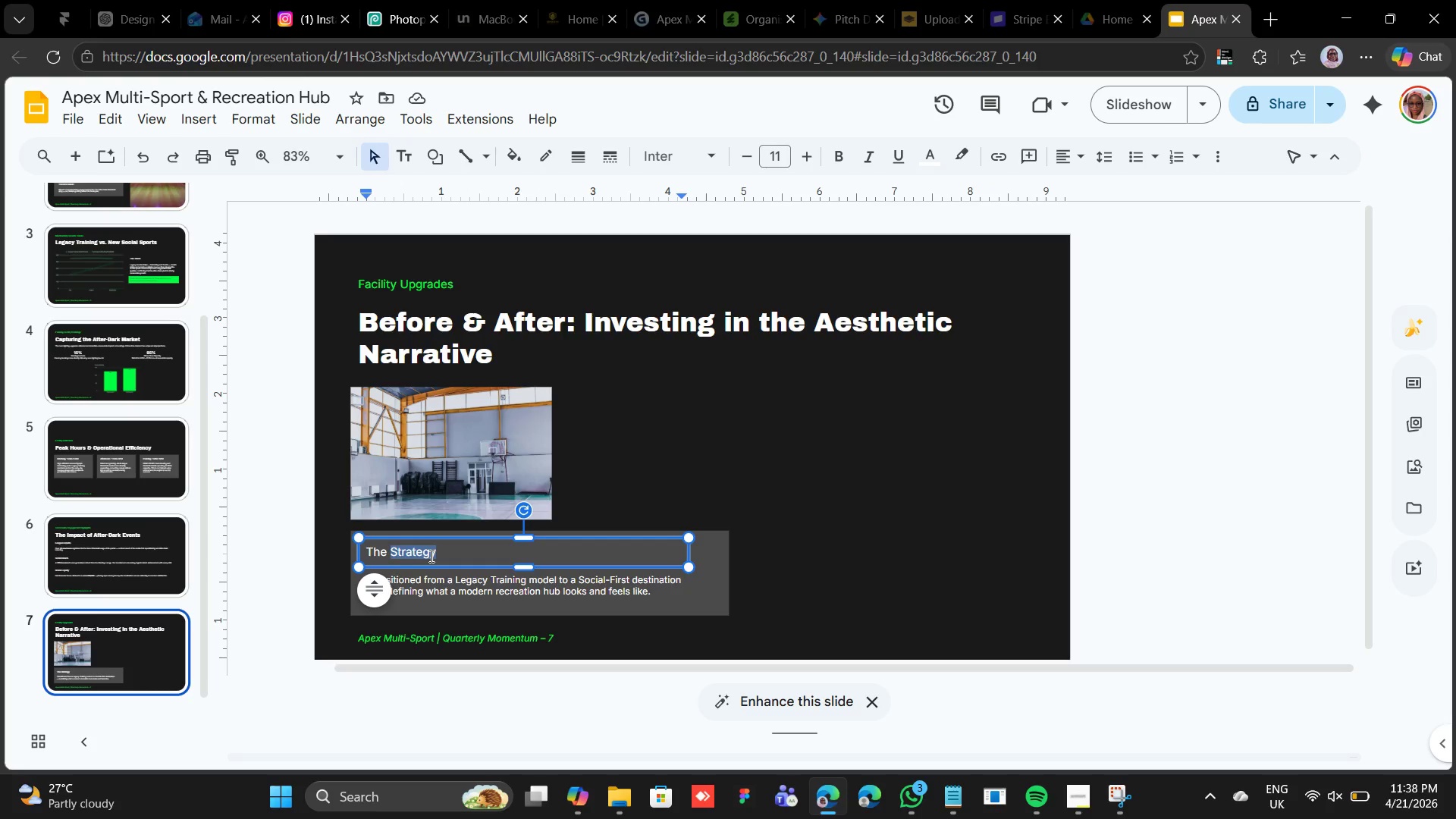 
triple_click([430, 556])
 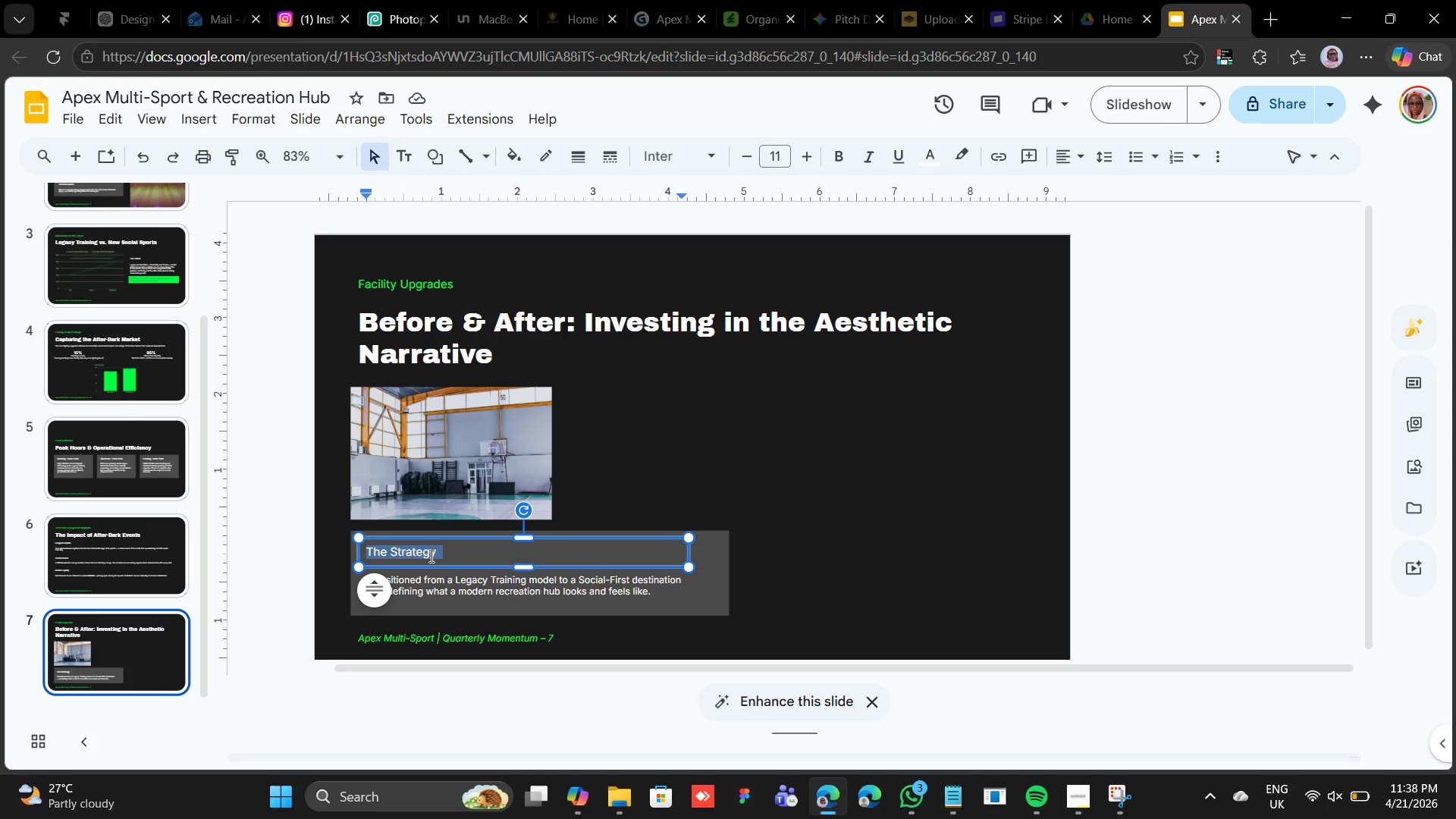 
right_click([430, 556])
 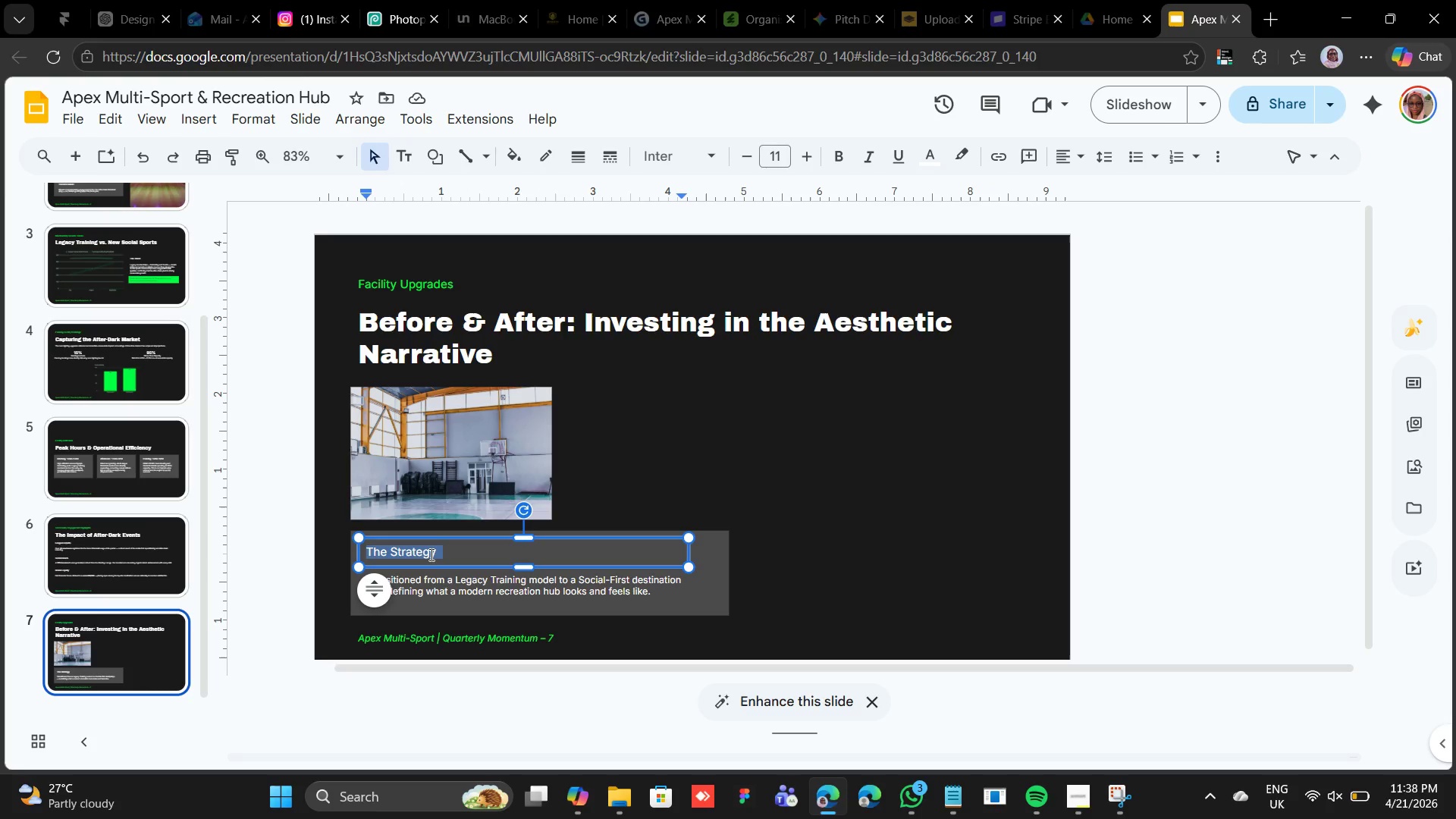 
right_click([430, 554])
 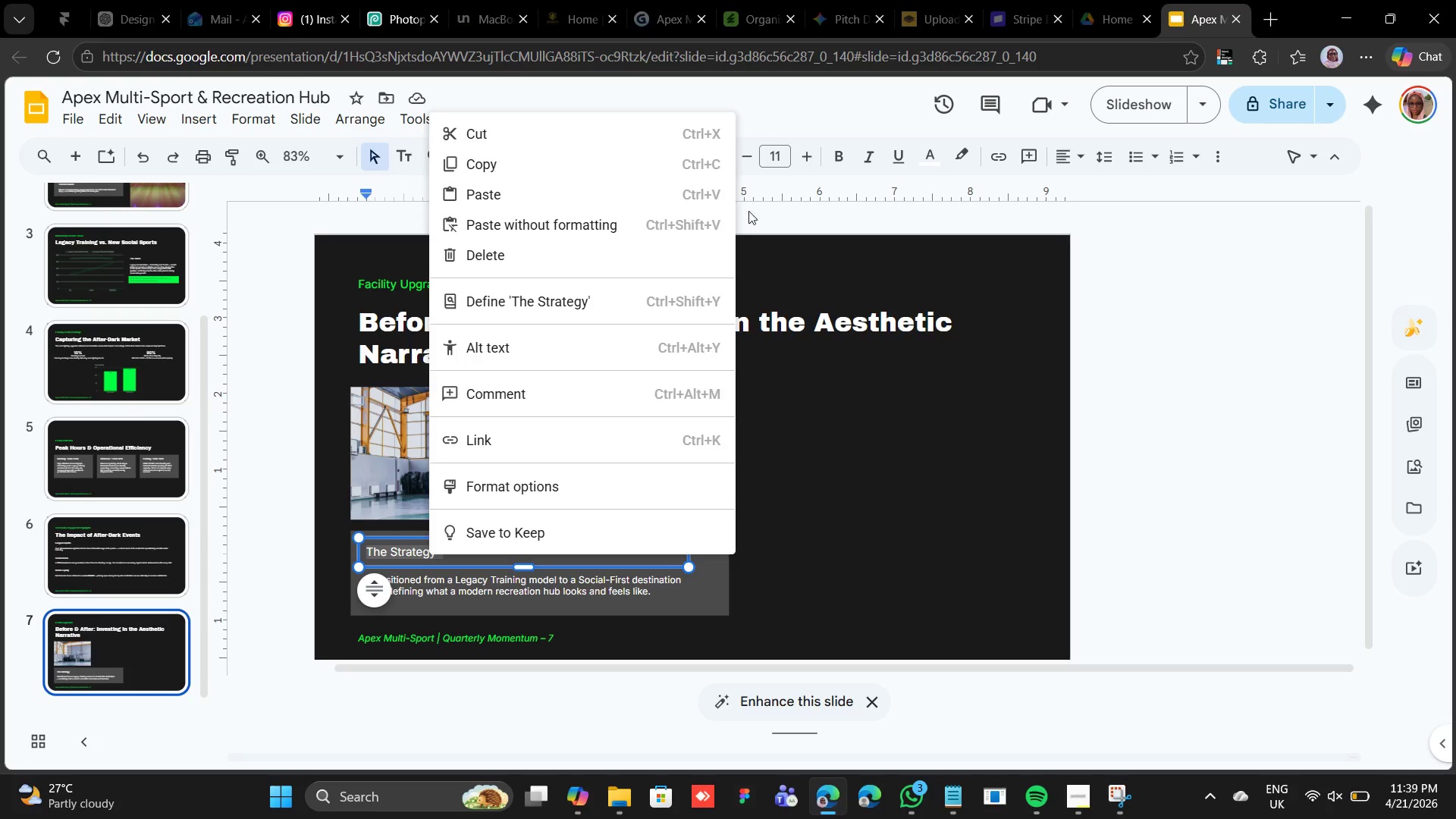 
left_click([601, 190])
 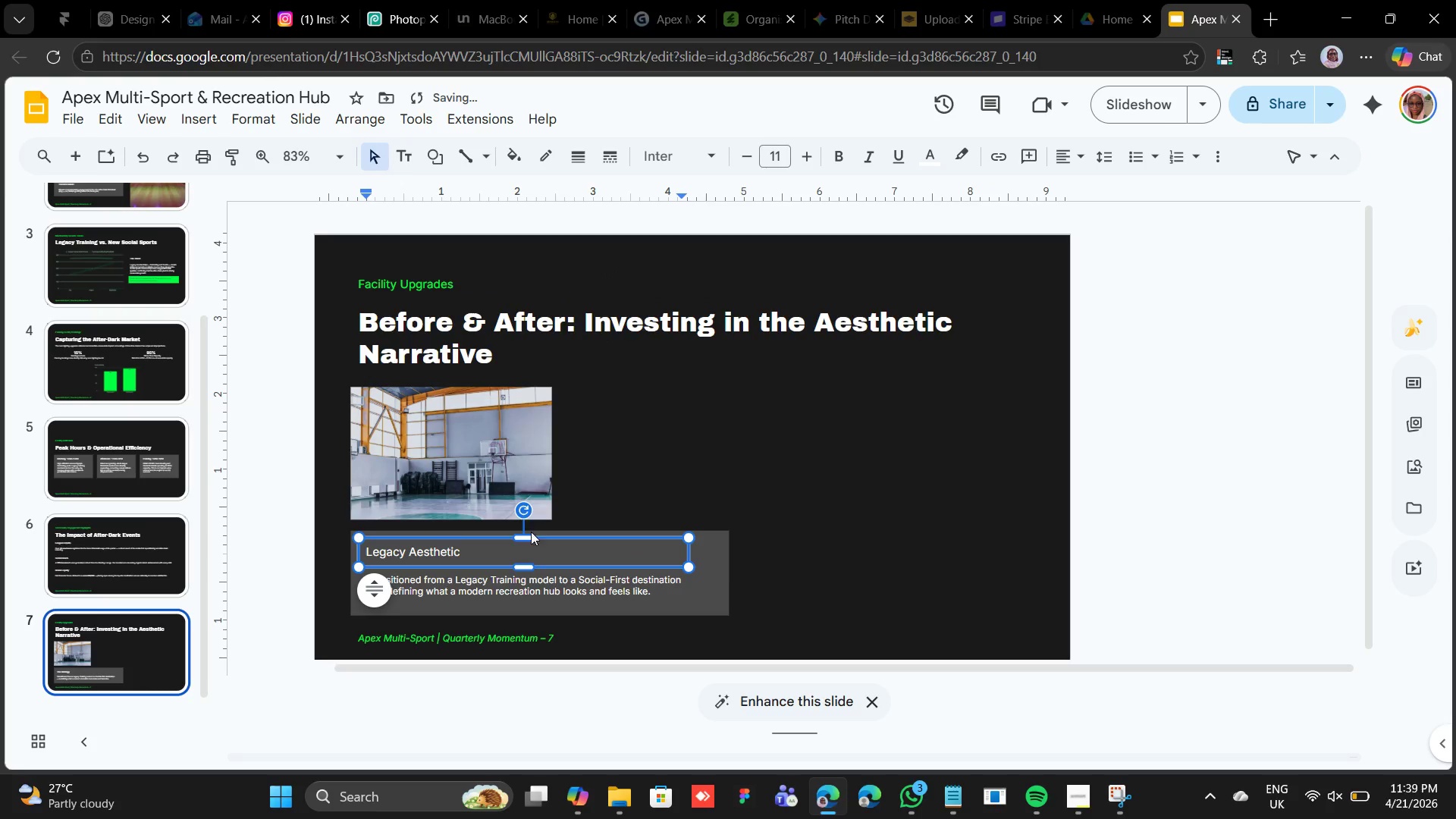 
left_click([536, 538])
 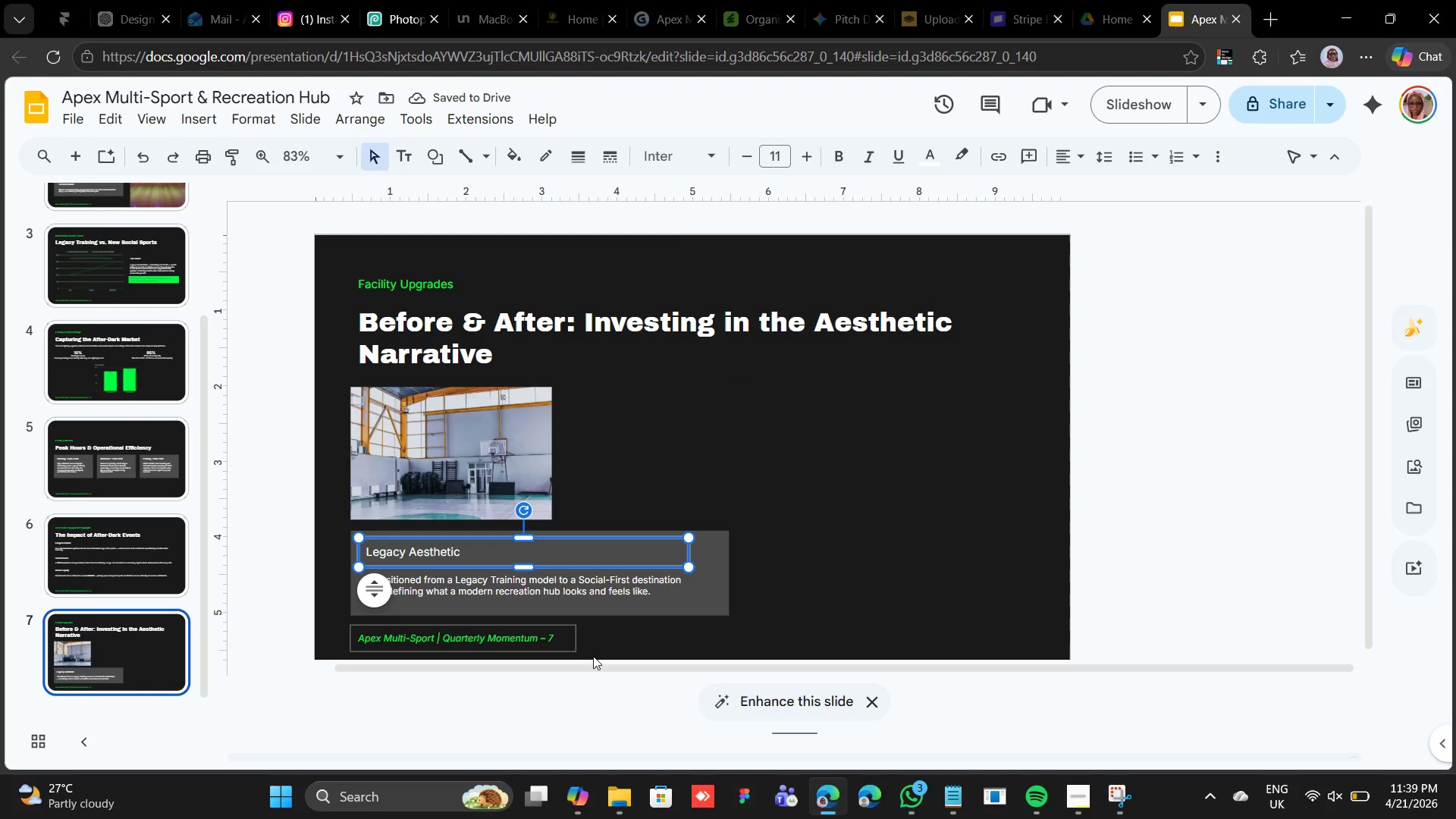 
left_click([846, 156])
 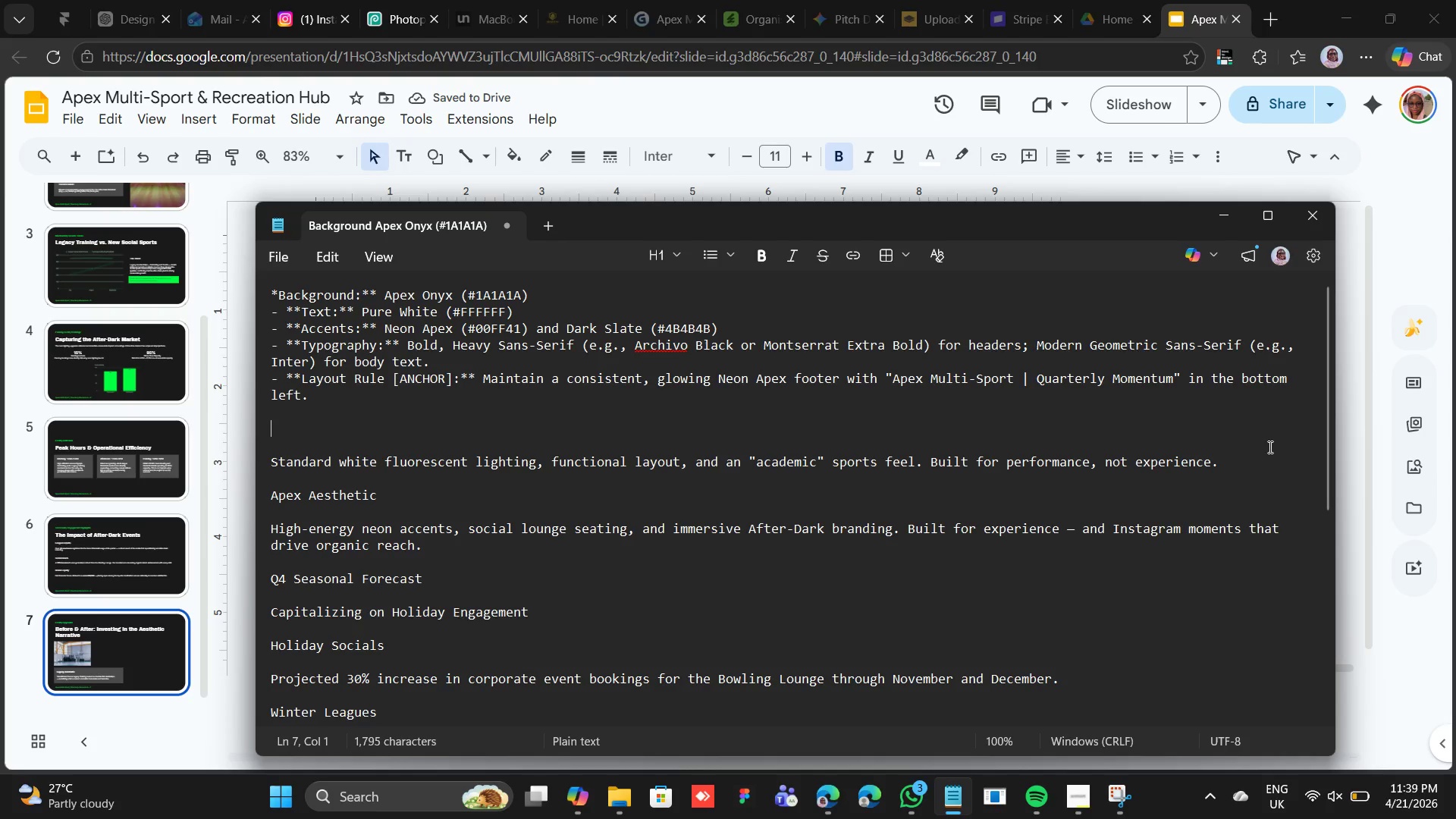 
left_click_drag(start_coordinate=[1228, 466], to_coordinate=[268, 463])
 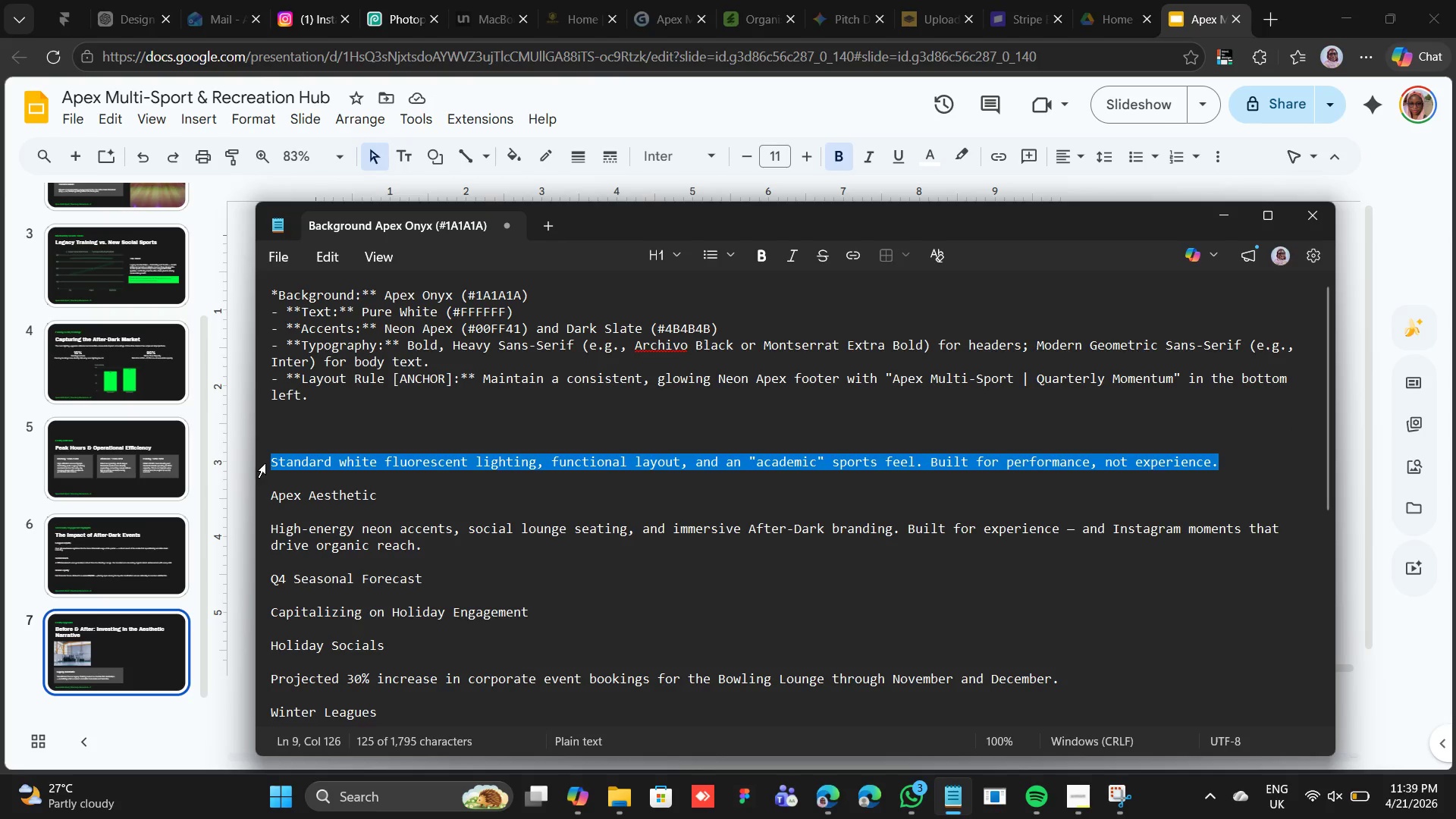 
right_click([264, 463])
 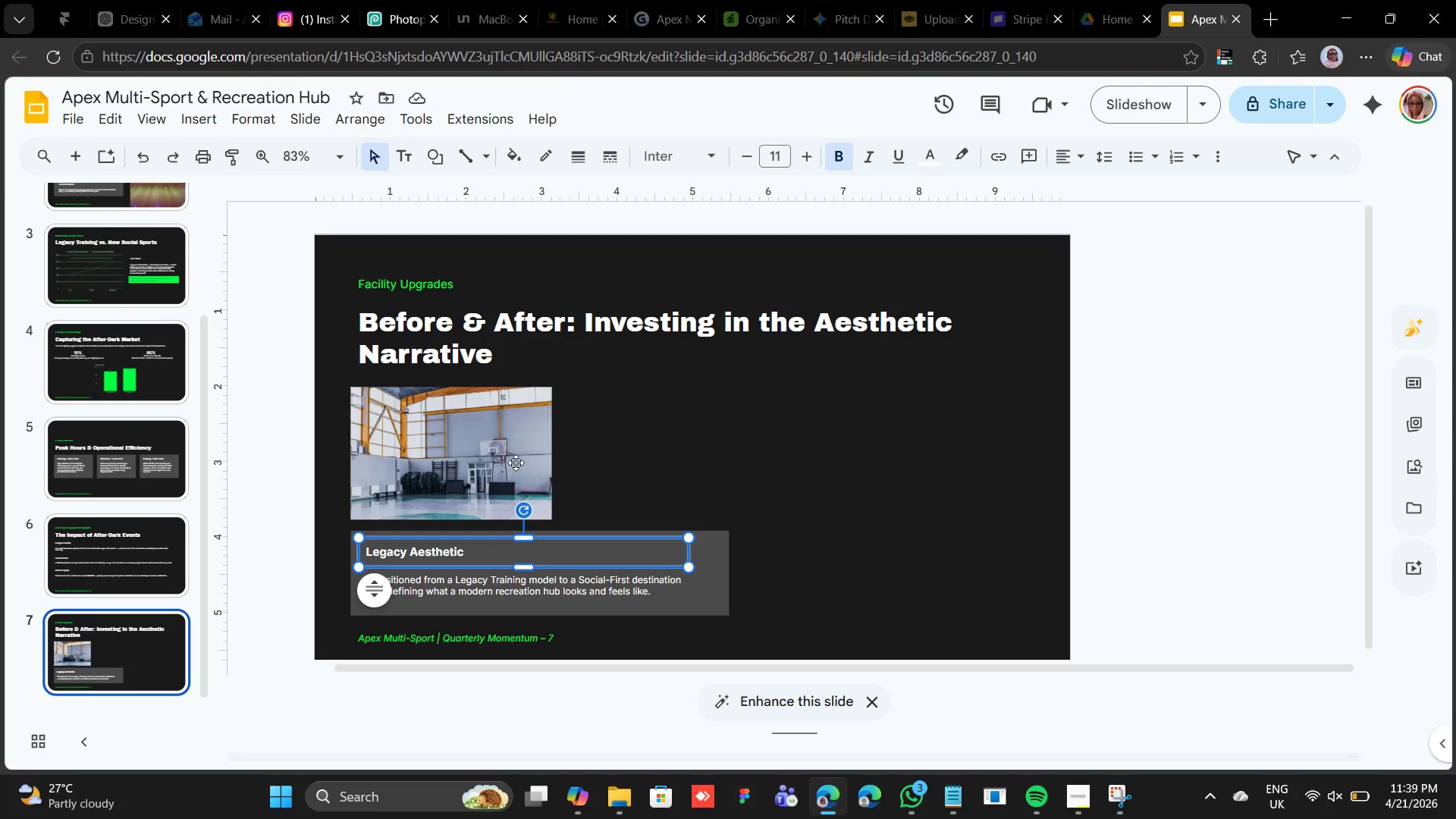 
left_click([455, 579])
 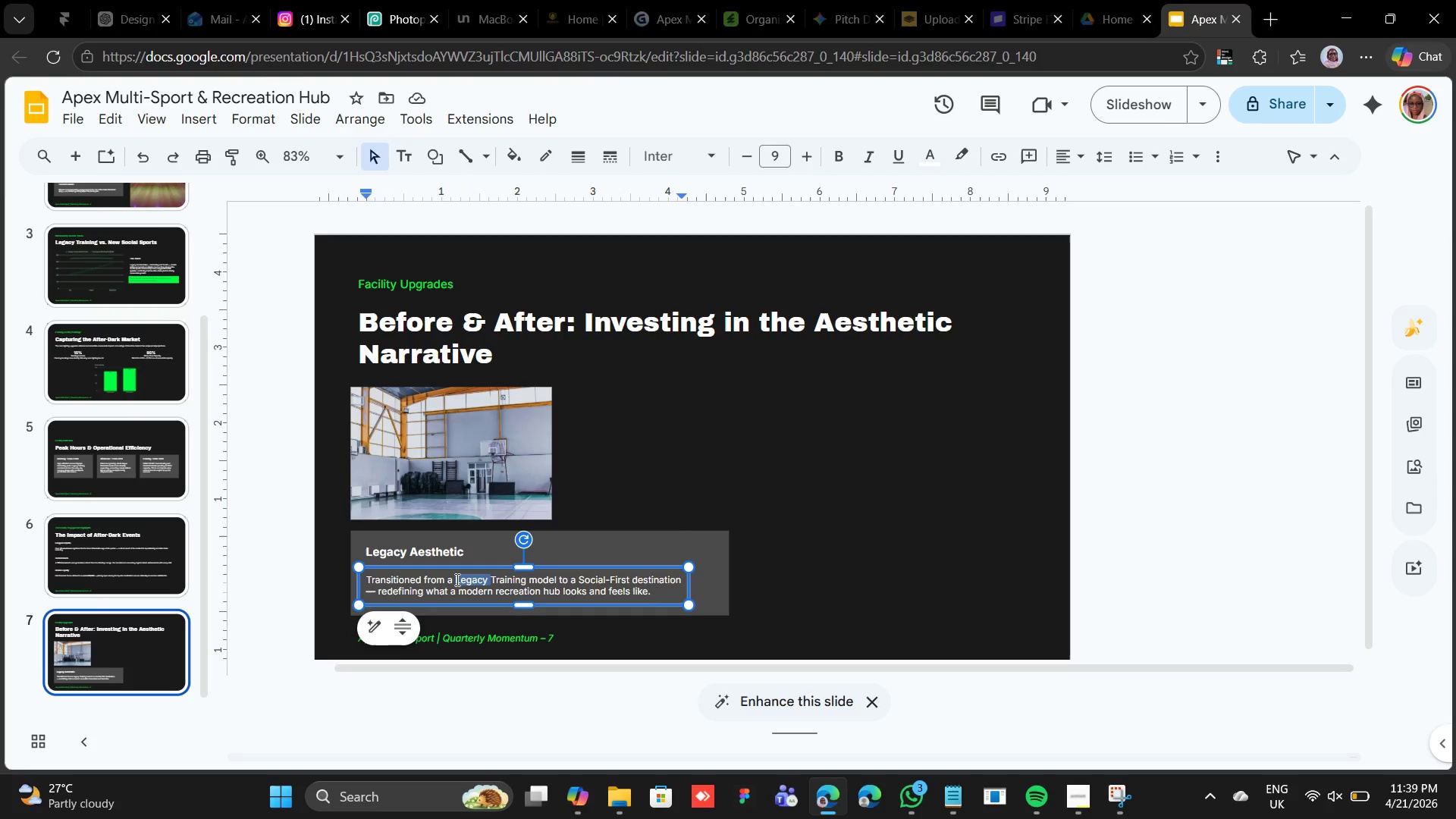 
triple_click([456, 579])
 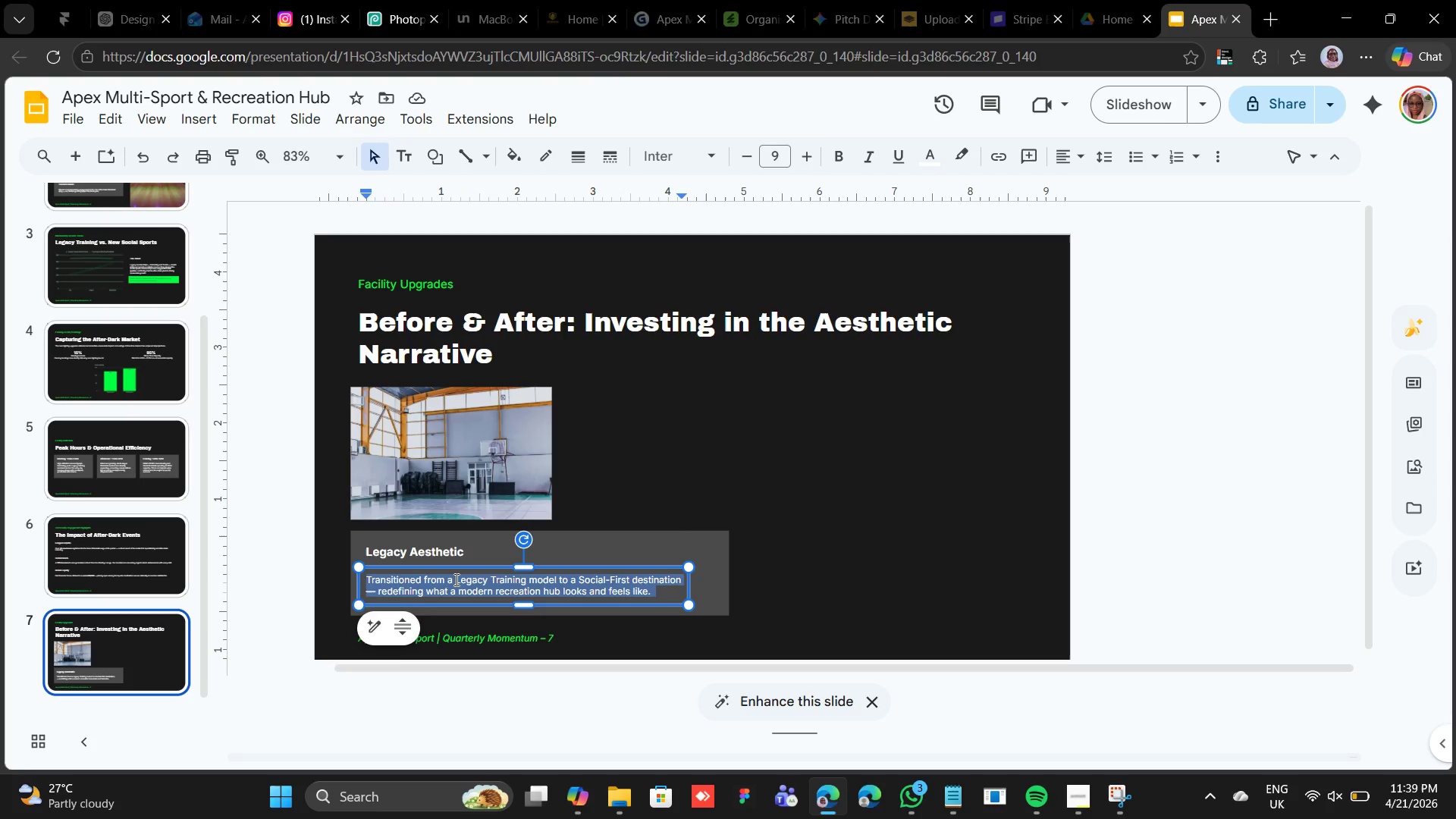 
right_click([453, 579])
 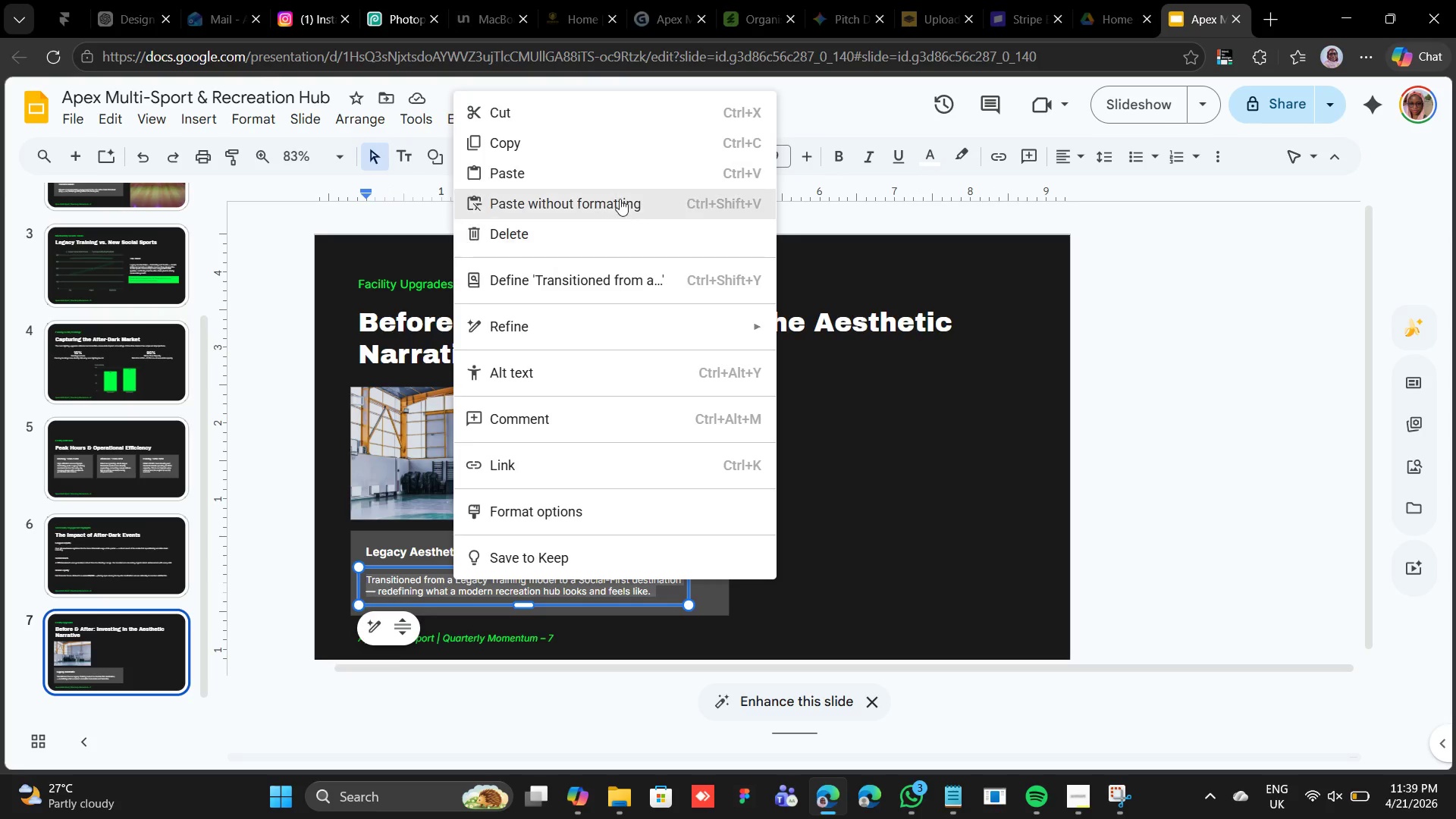 
left_click([623, 180])
 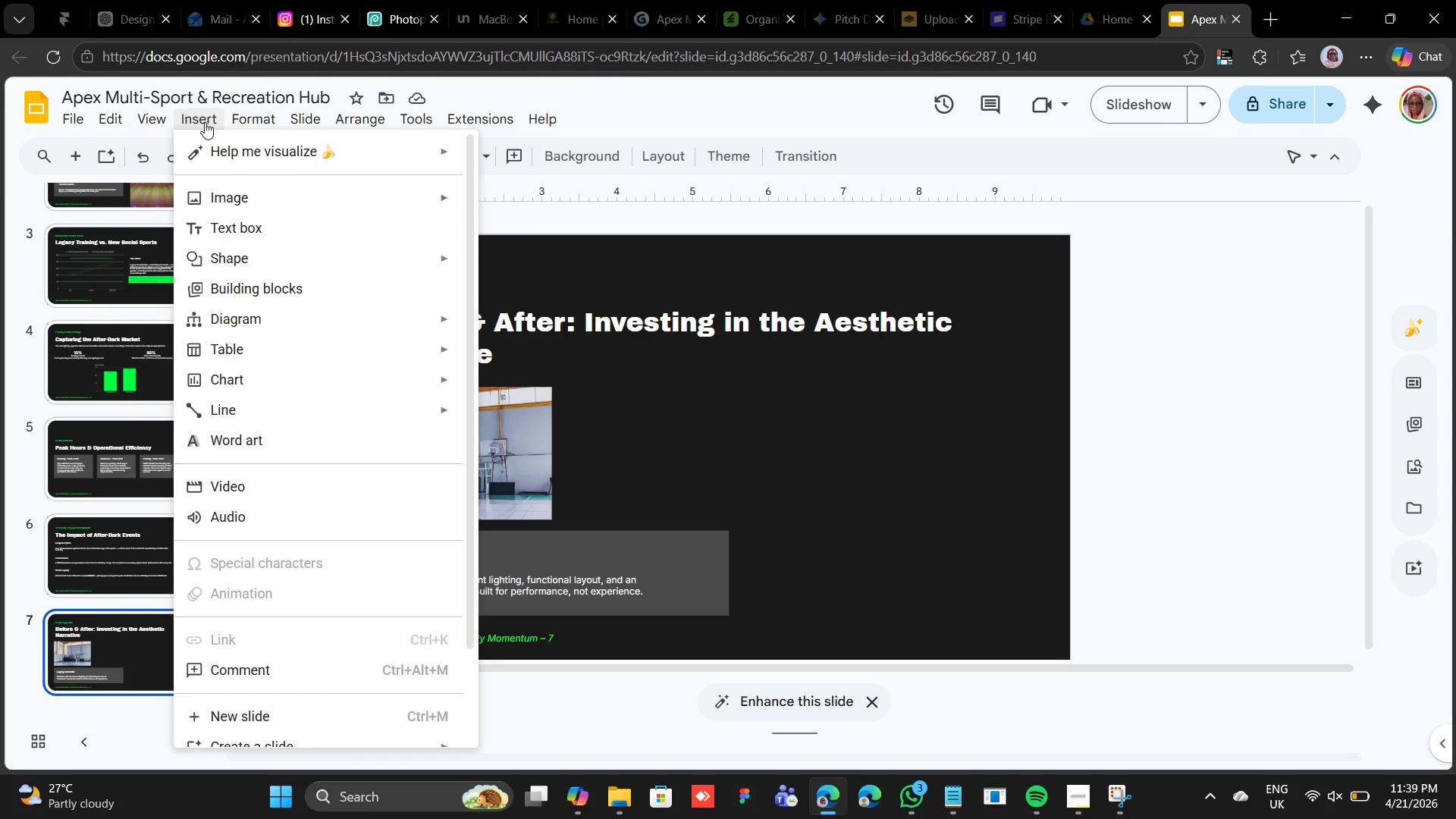 
wait(11.86)
 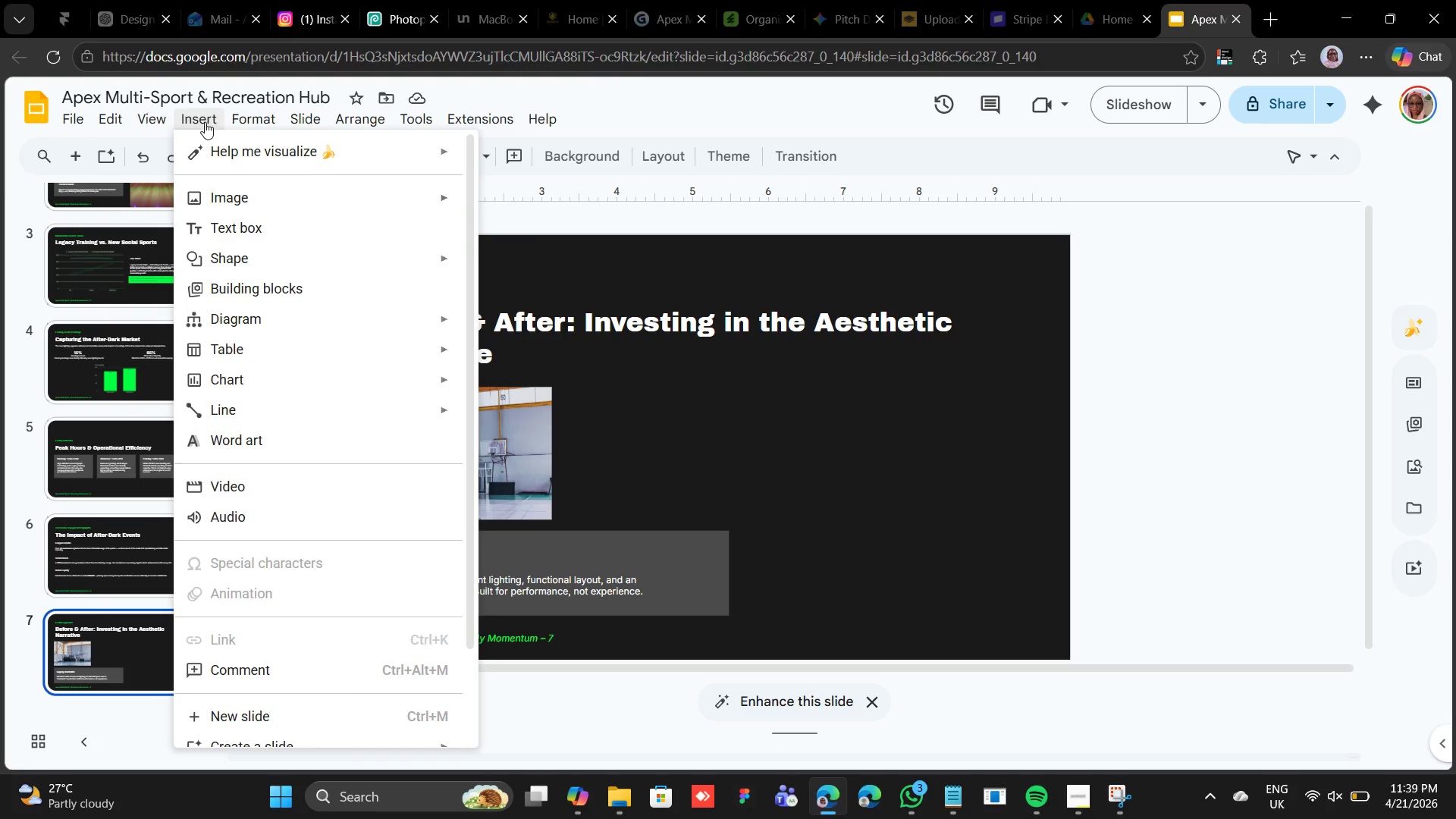 
scroll: coordinate [541, 331], scroll_direction: down, amount: 1.0
 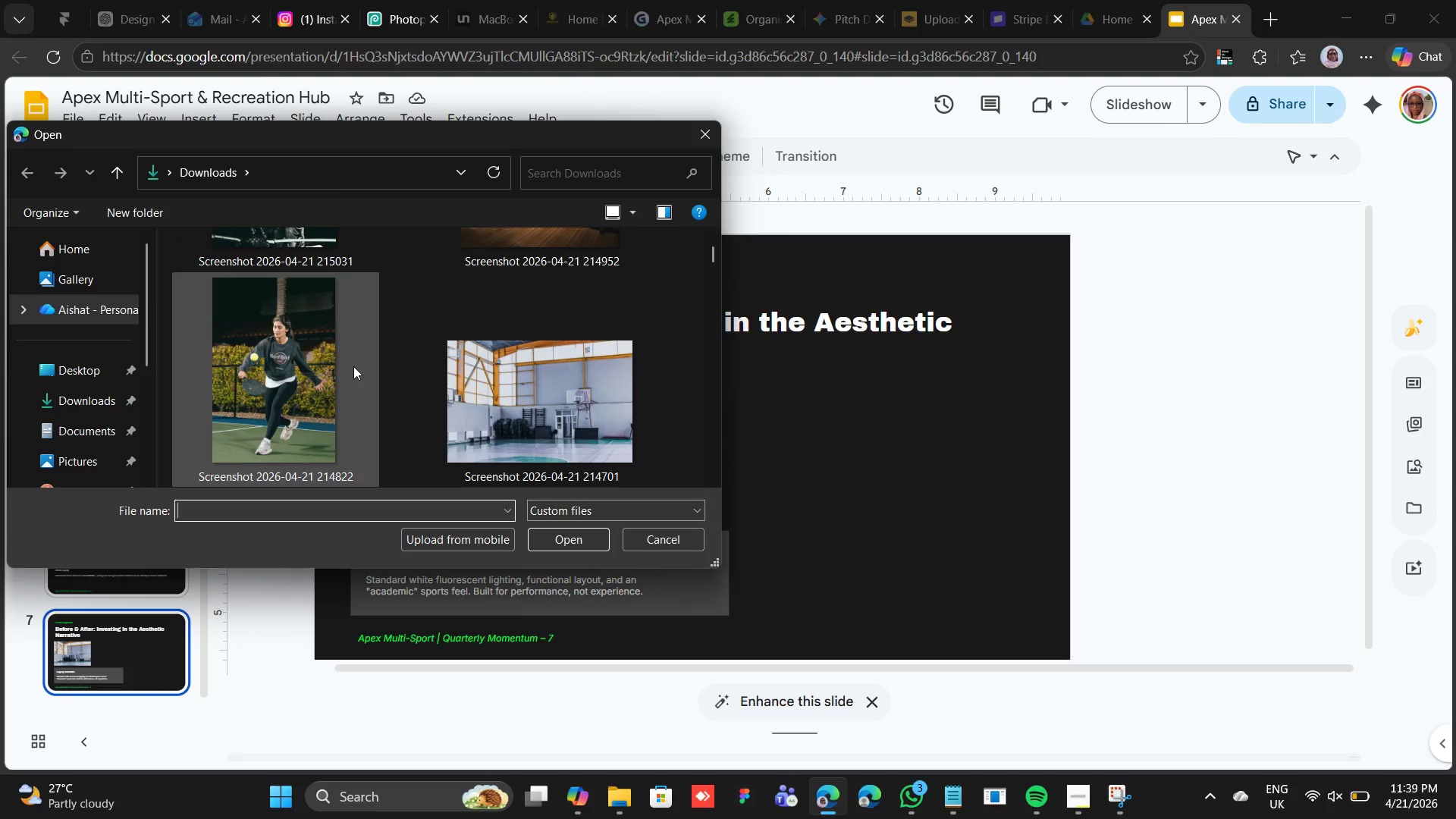 
double_click([353, 365])
 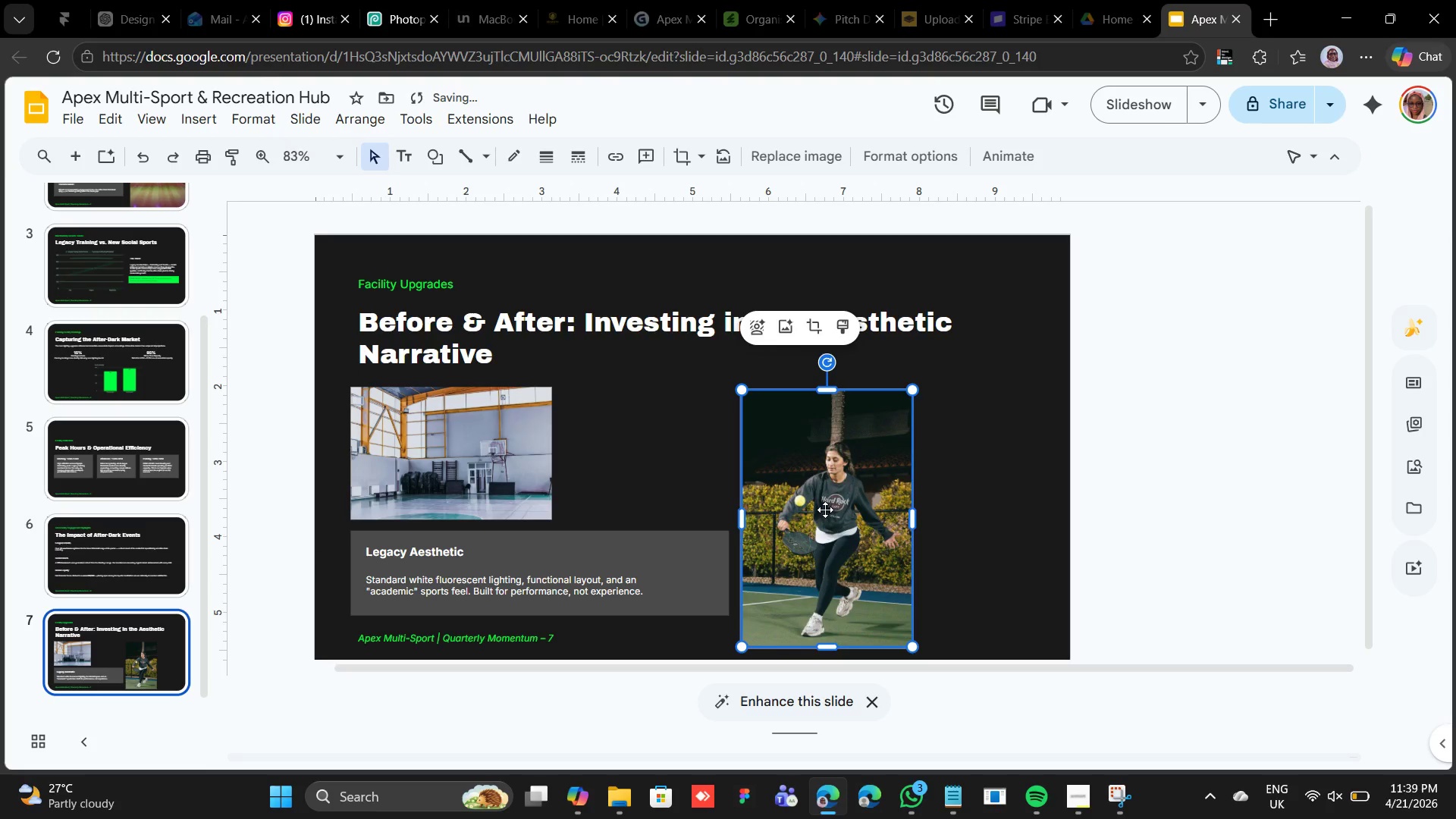 
left_click_drag(start_coordinate=[826, 508], to_coordinate=[894, 465])
 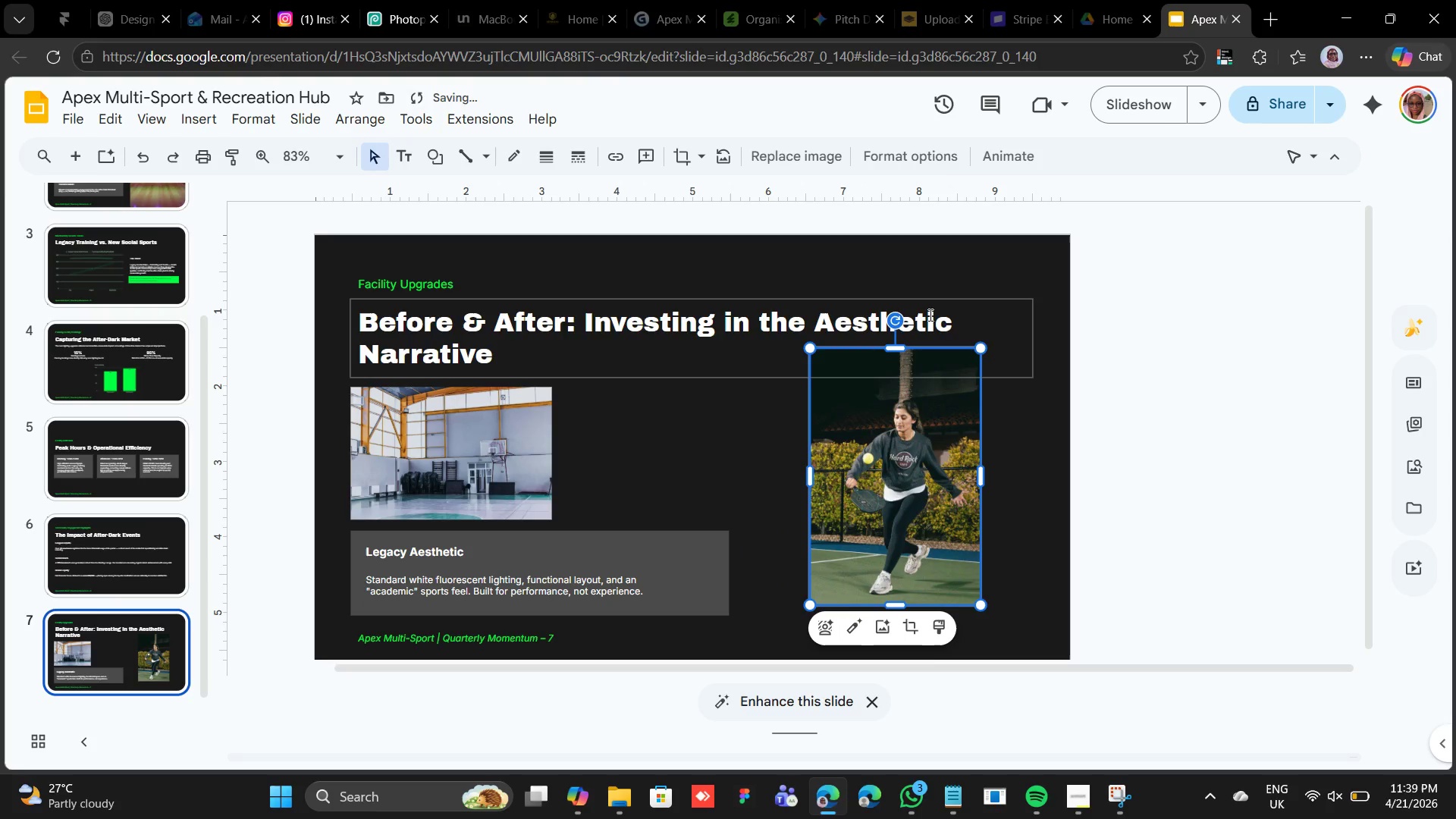 
left_click([930, 306])
 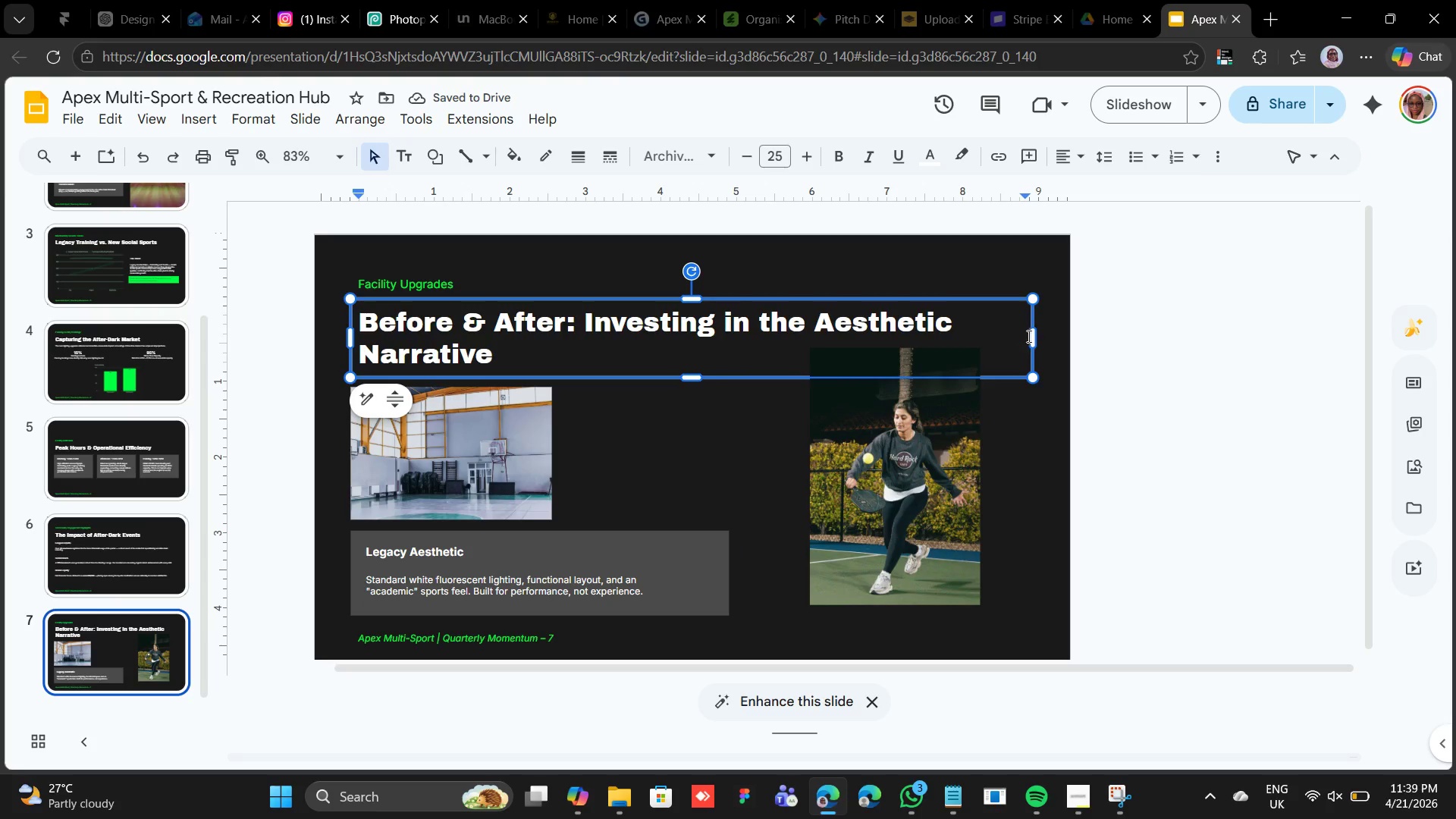 
left_click_drag(start_coordinate=[1030, 336], to_coordinate=[754, 319])
 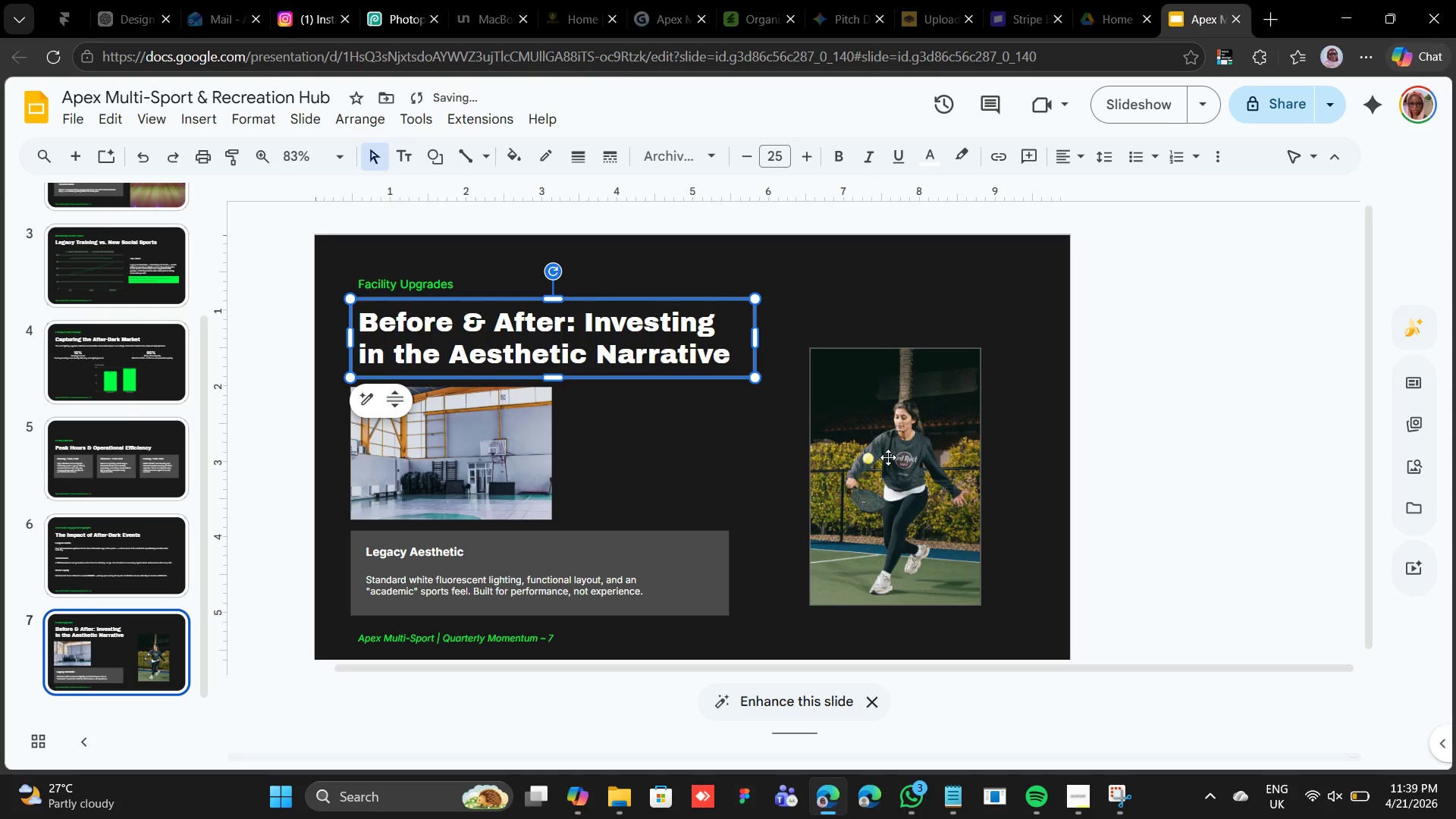 
left_click([889, 455])
 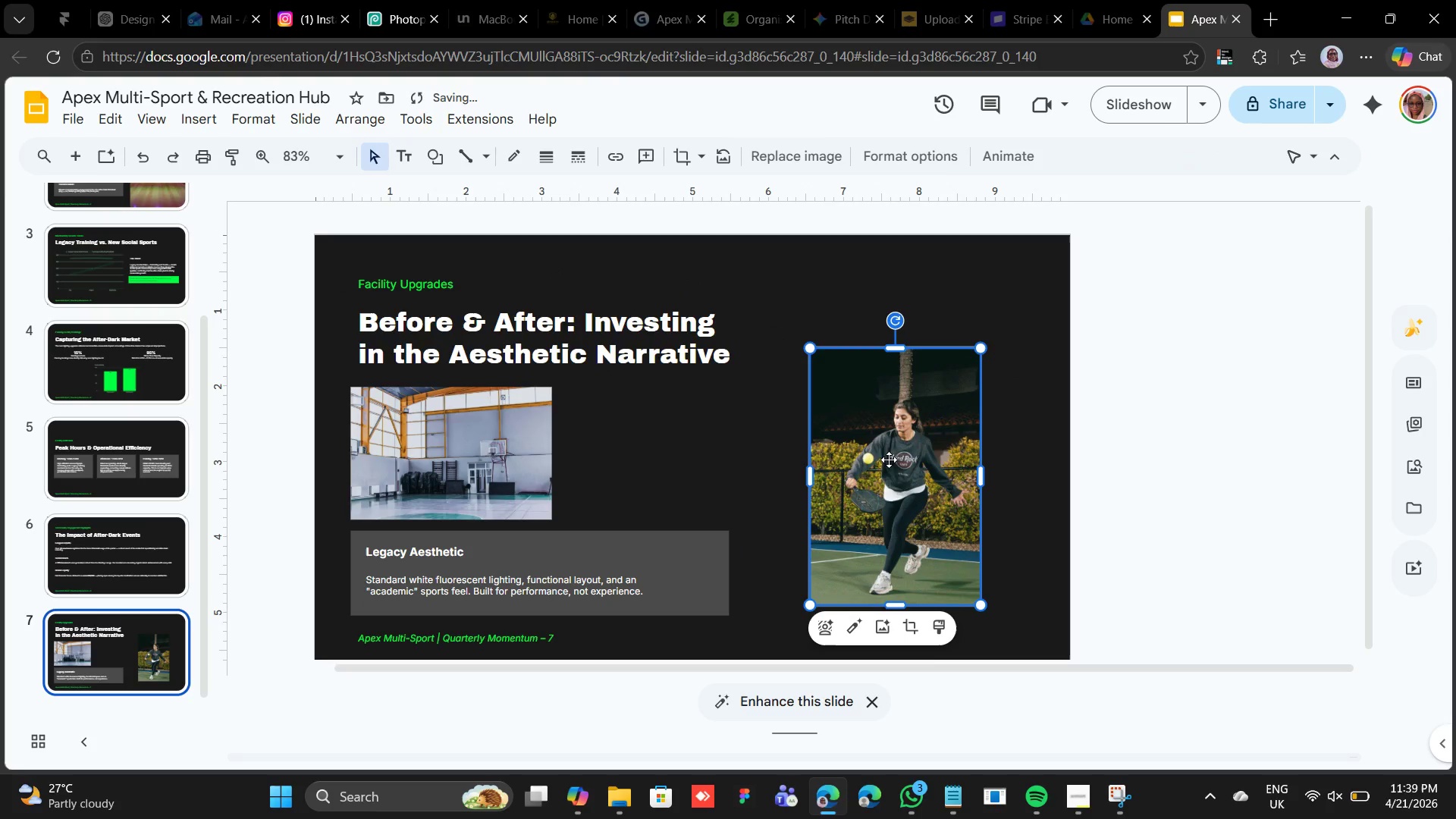 
left_click_drag(start_coordinate=[890, 463], to_coordinate=[866, 413])
 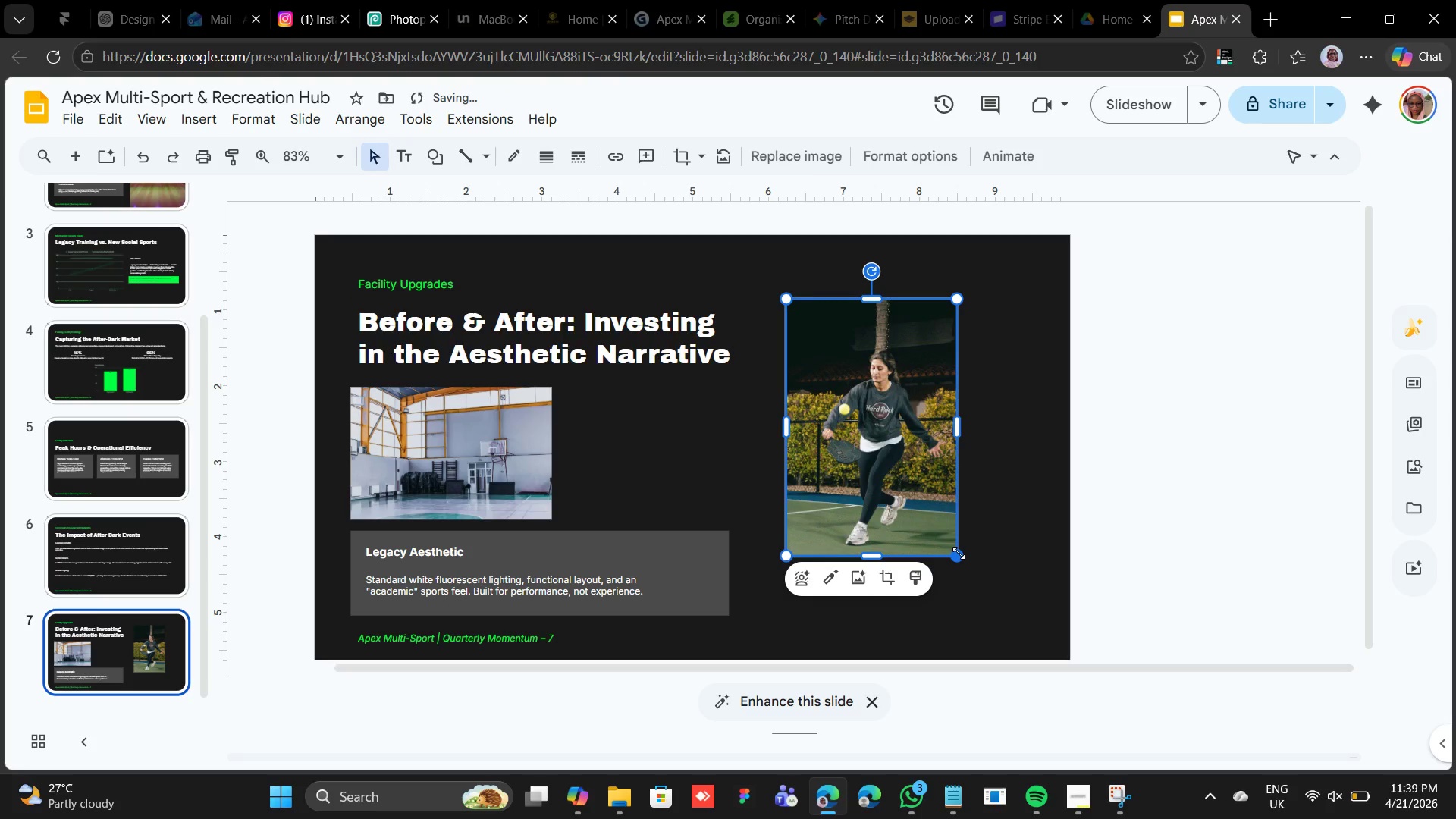 
key(Shift+ShiftLeft)
 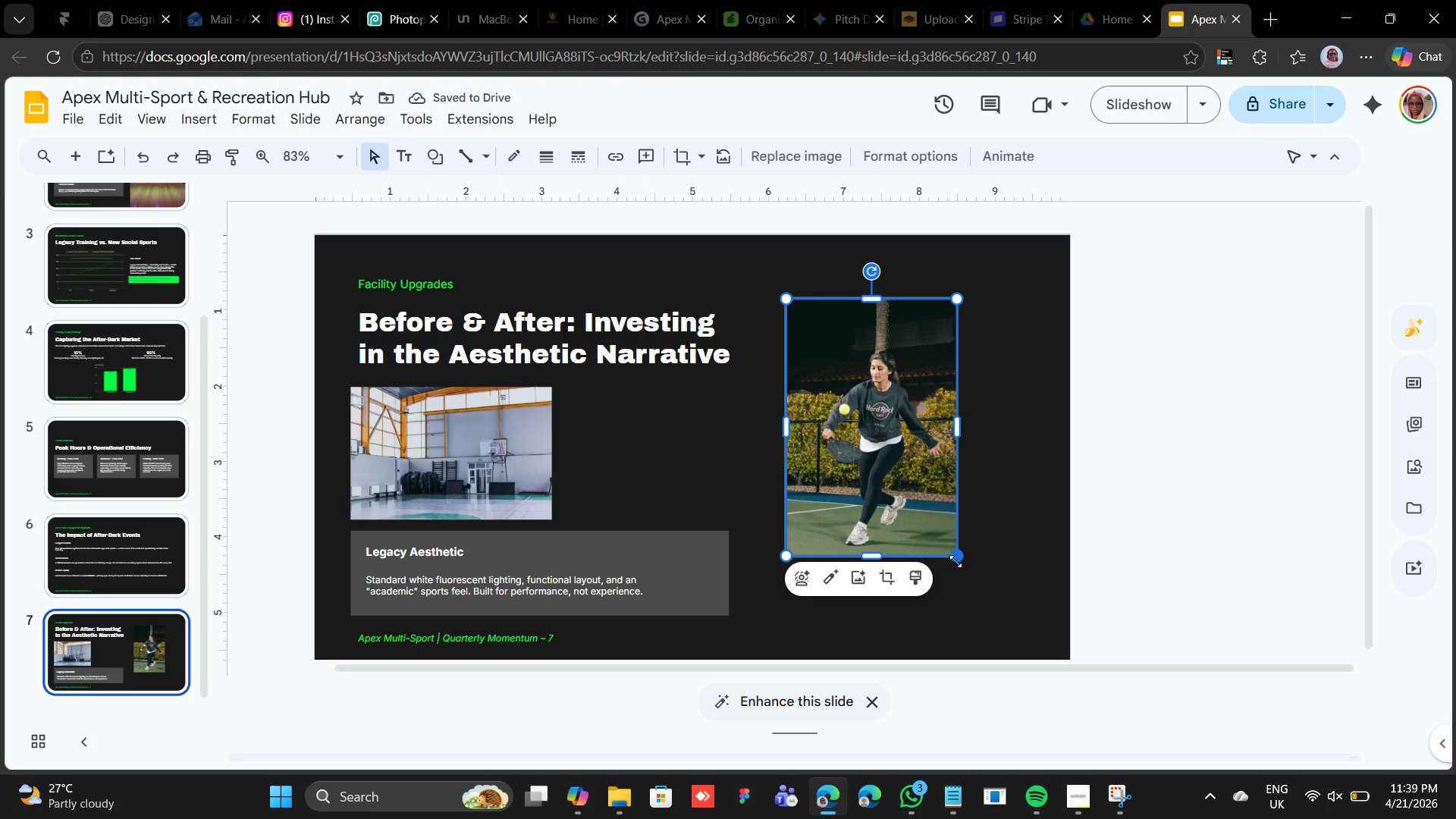 
hold_key(key=ShiftLeft, duration=1.81)
left_click_drag(start_coordinate=[956, 561], to_coordinate=[1001, 590])
 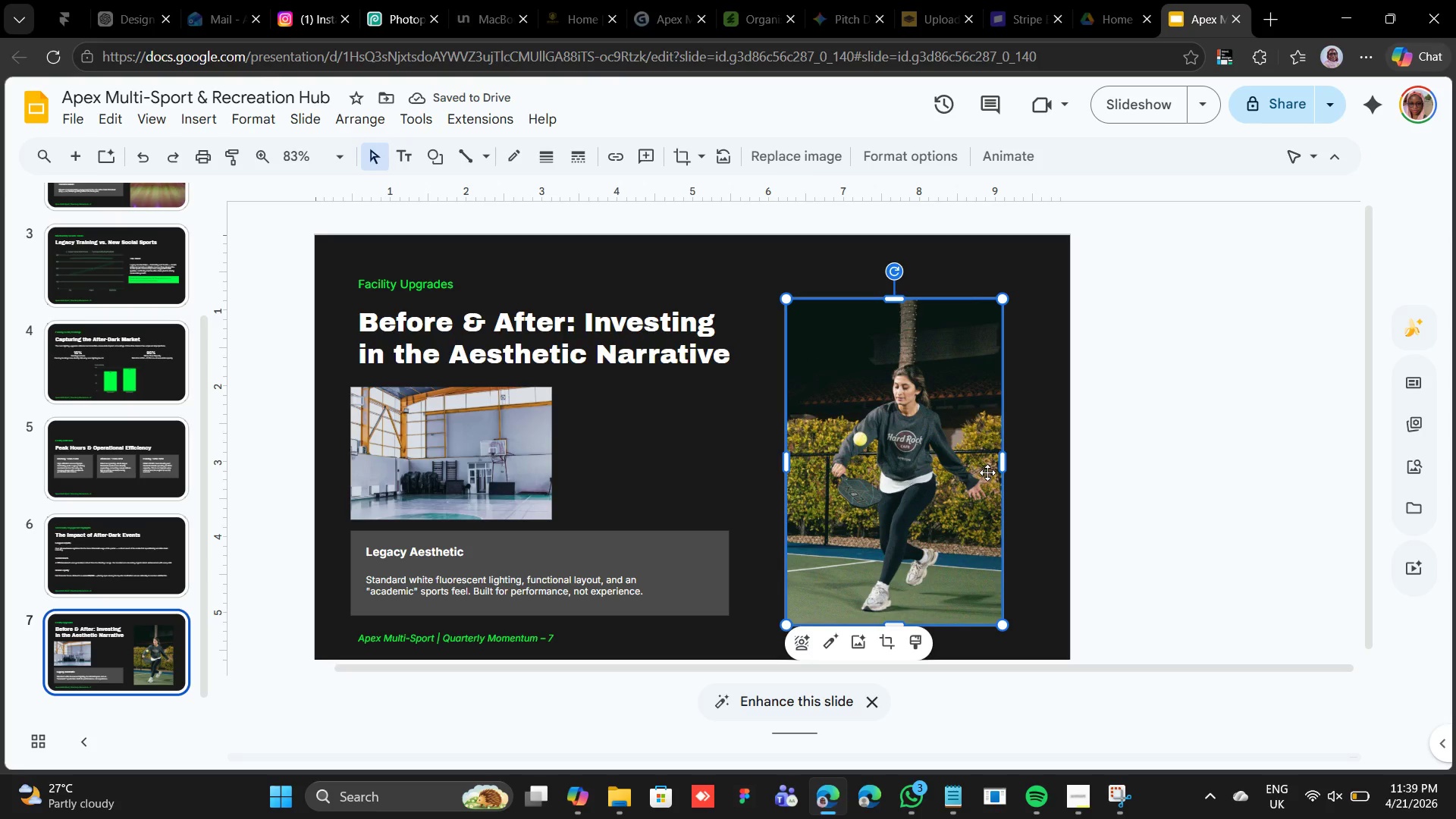 
left_click_drag(start_coordinate=[915, 453], to_coordinate=[979, 391])
 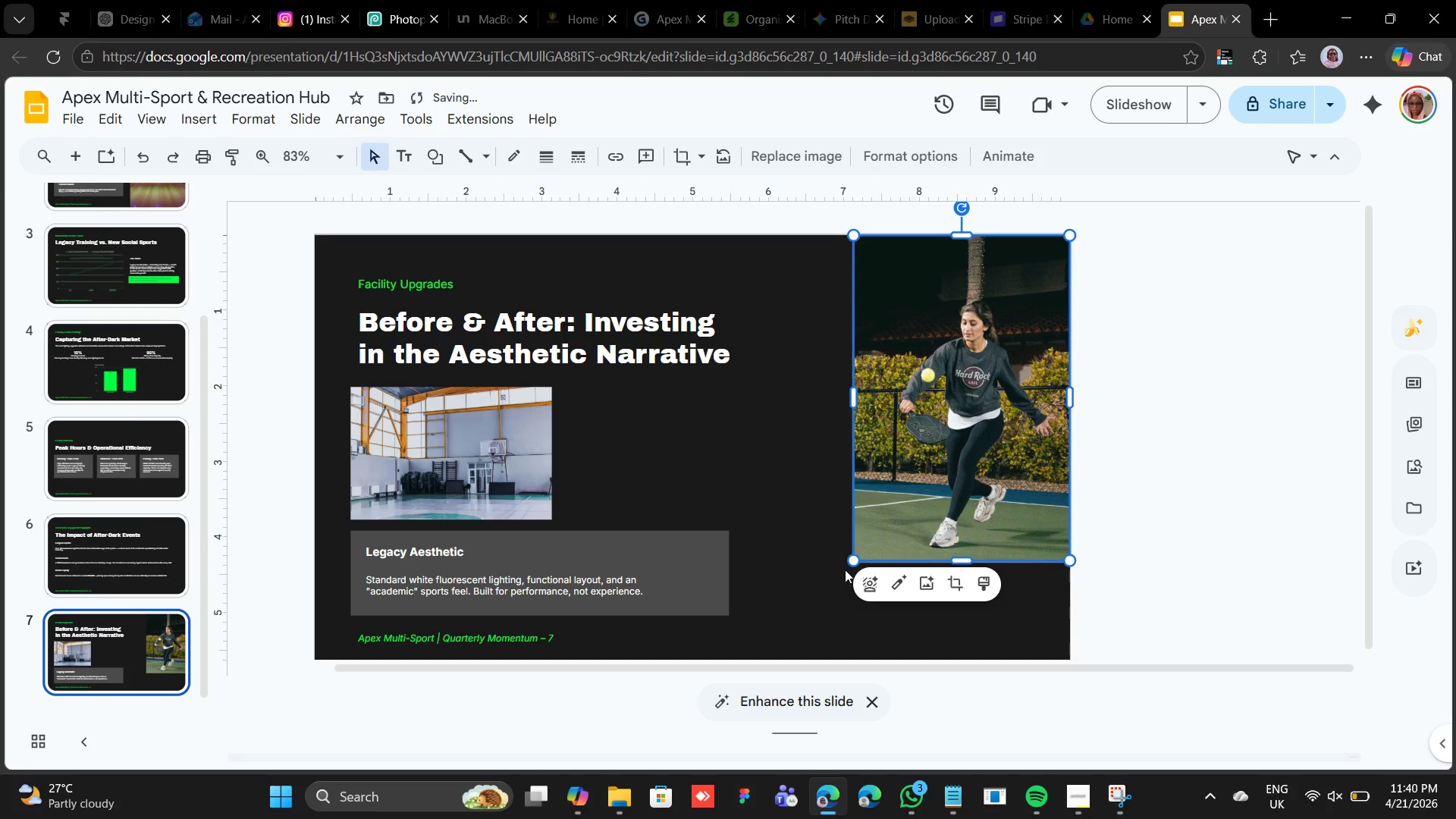 
hold_key(key=ShiftLeft, duration=1.44)
left_click_drag(start_coordinate=[852, 557], to_coordinate=[808, 623])
 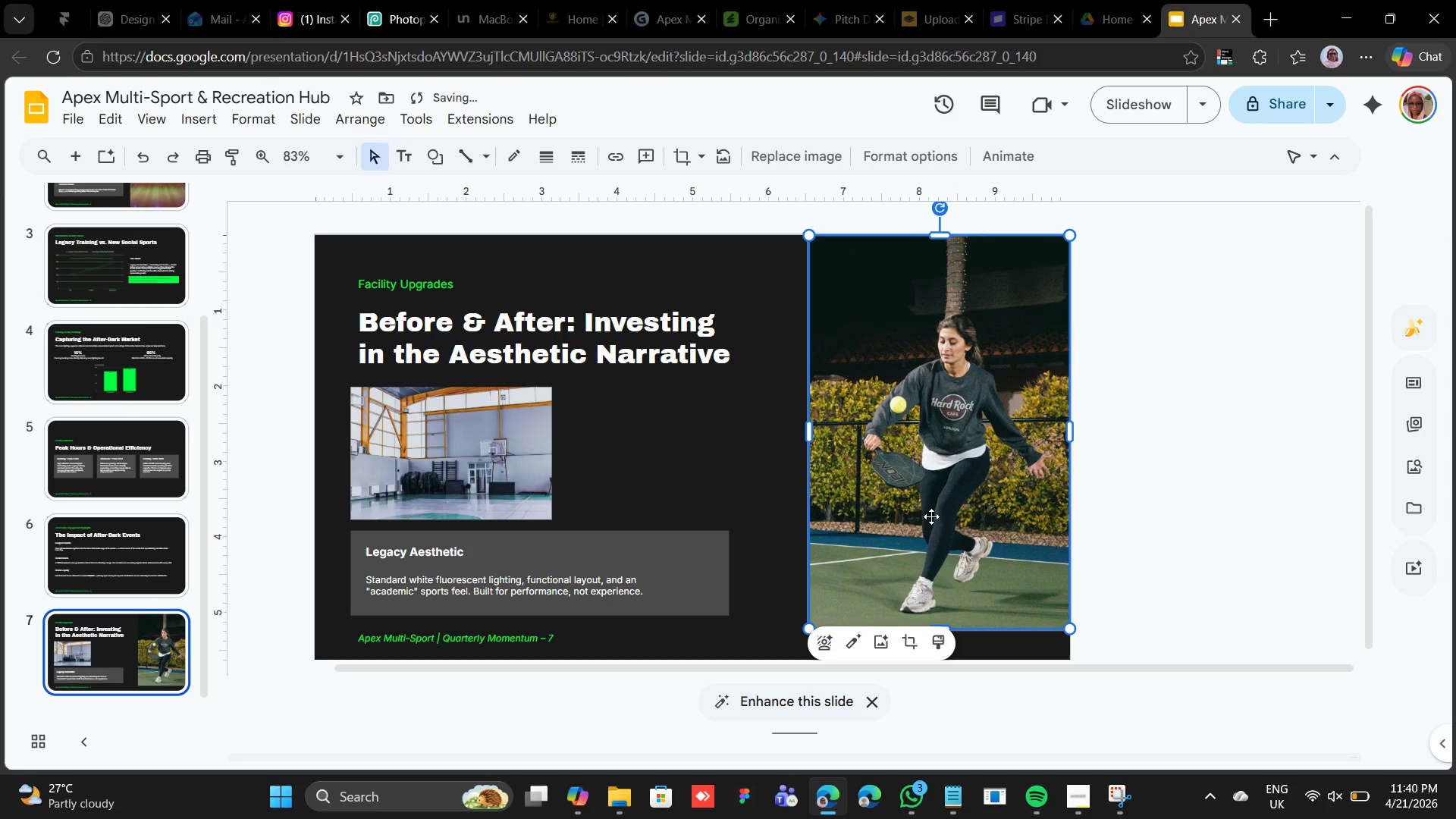 
hold_key(key=ShiftLeft, duration=2.14)
left_click_drag(start_coordinate=[805, 627], to_coordinate=[910, 541])
 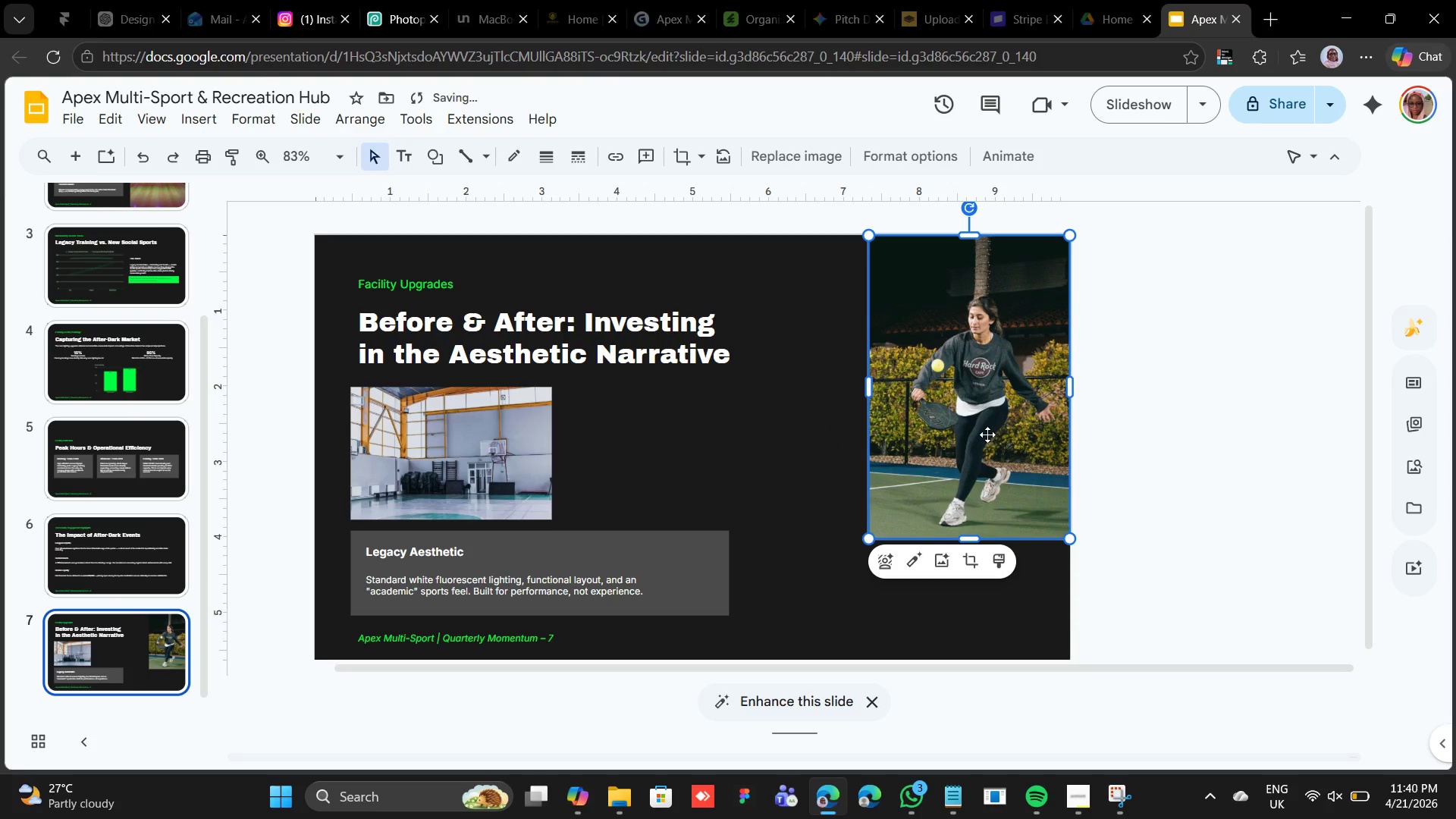 
left_click_drag(start_coordinate=[985, 431], to_coordinate=[947, 469])
 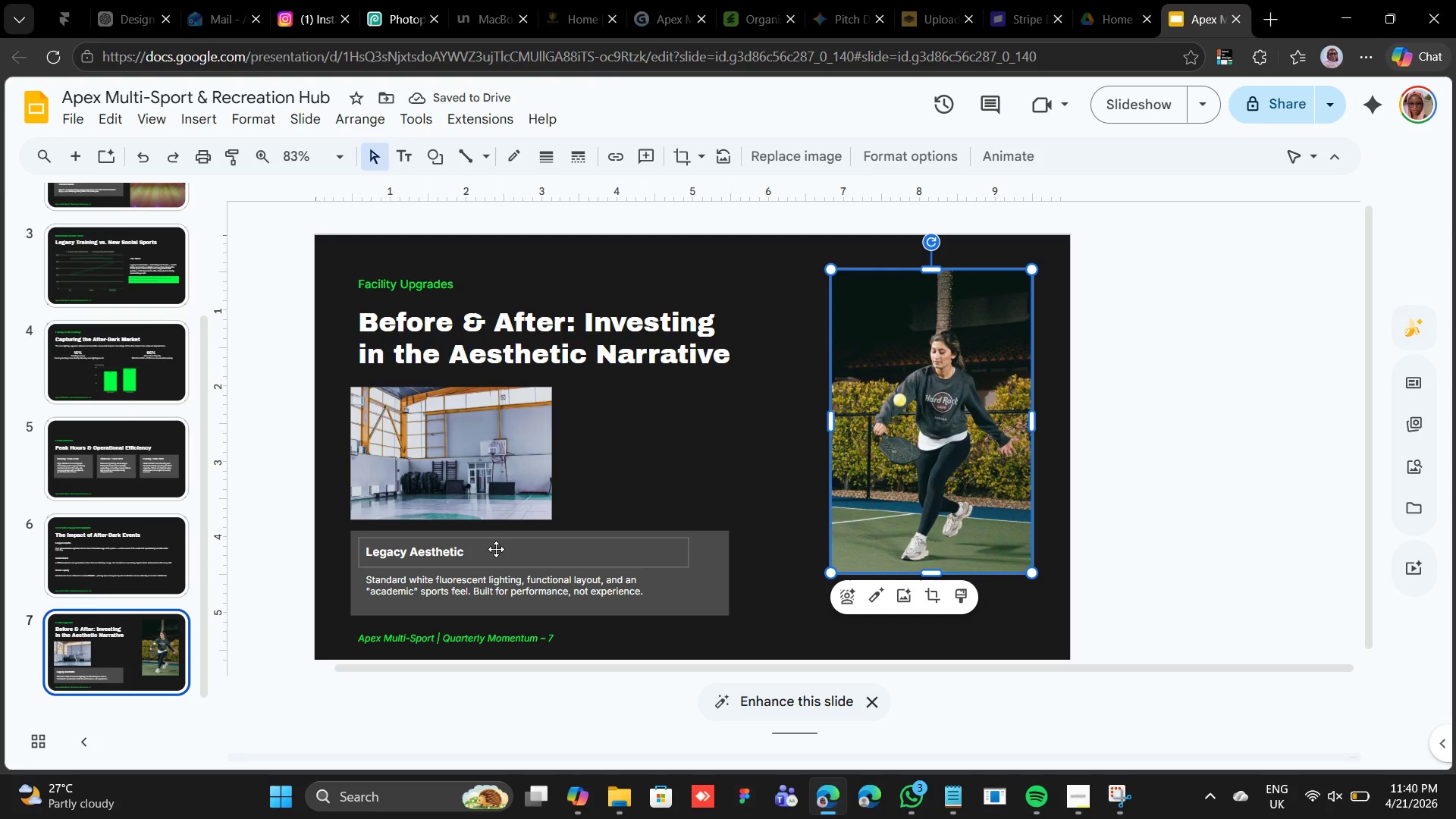 
left_click([495, 545])
 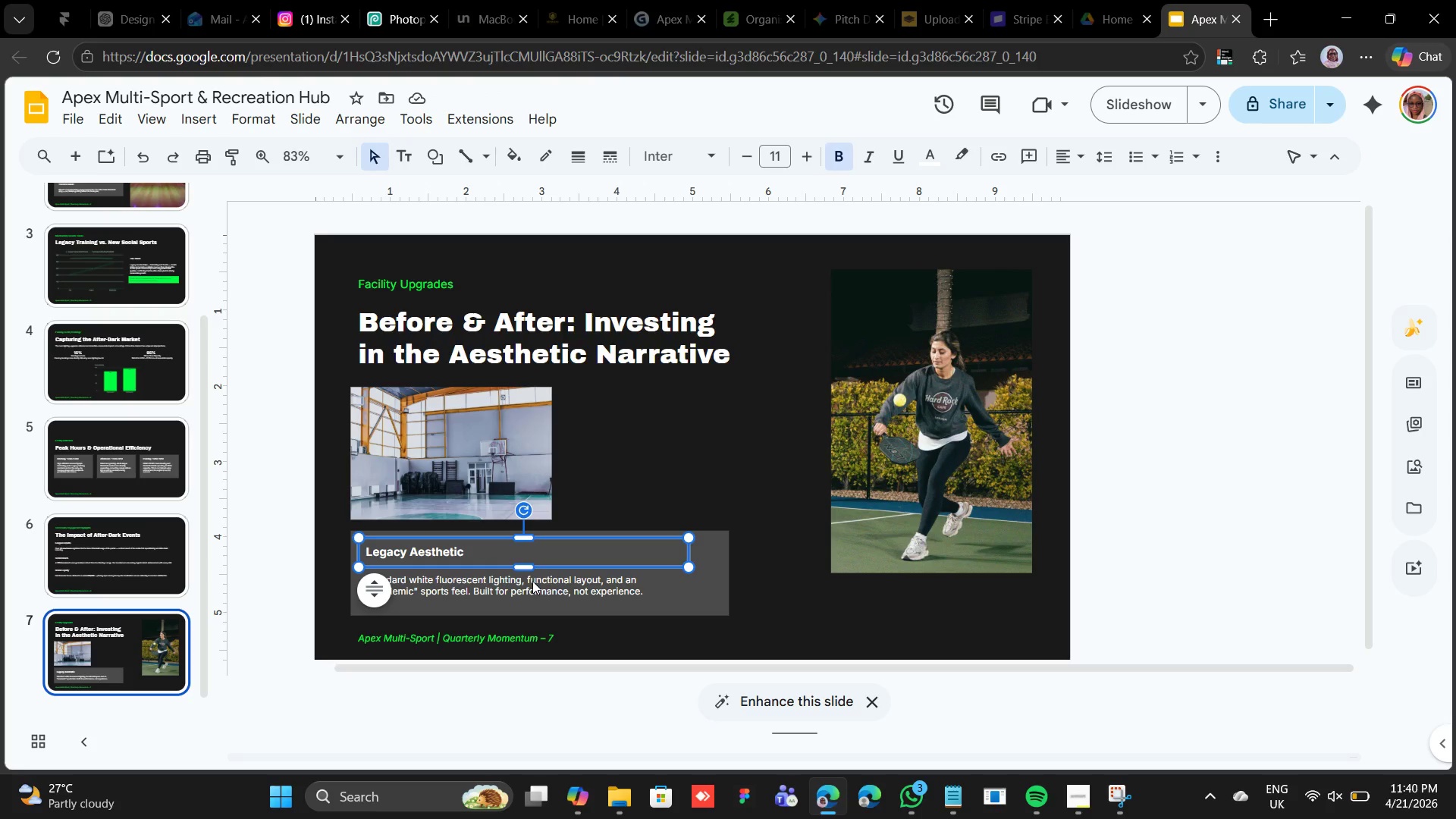 
hold_key(key=ShiftLeft, duration=0.33)
 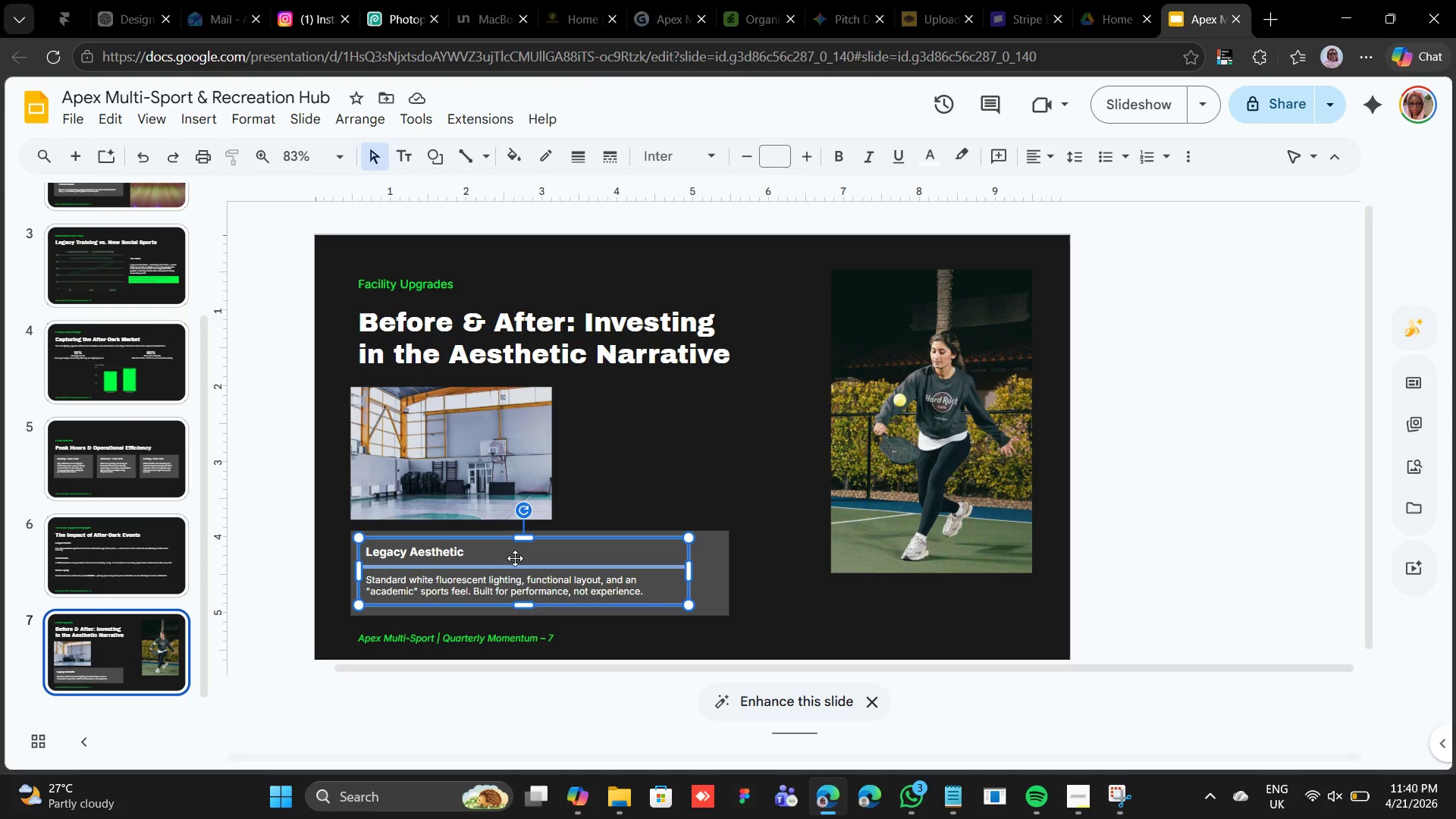 
key(Control+ControlRight)
 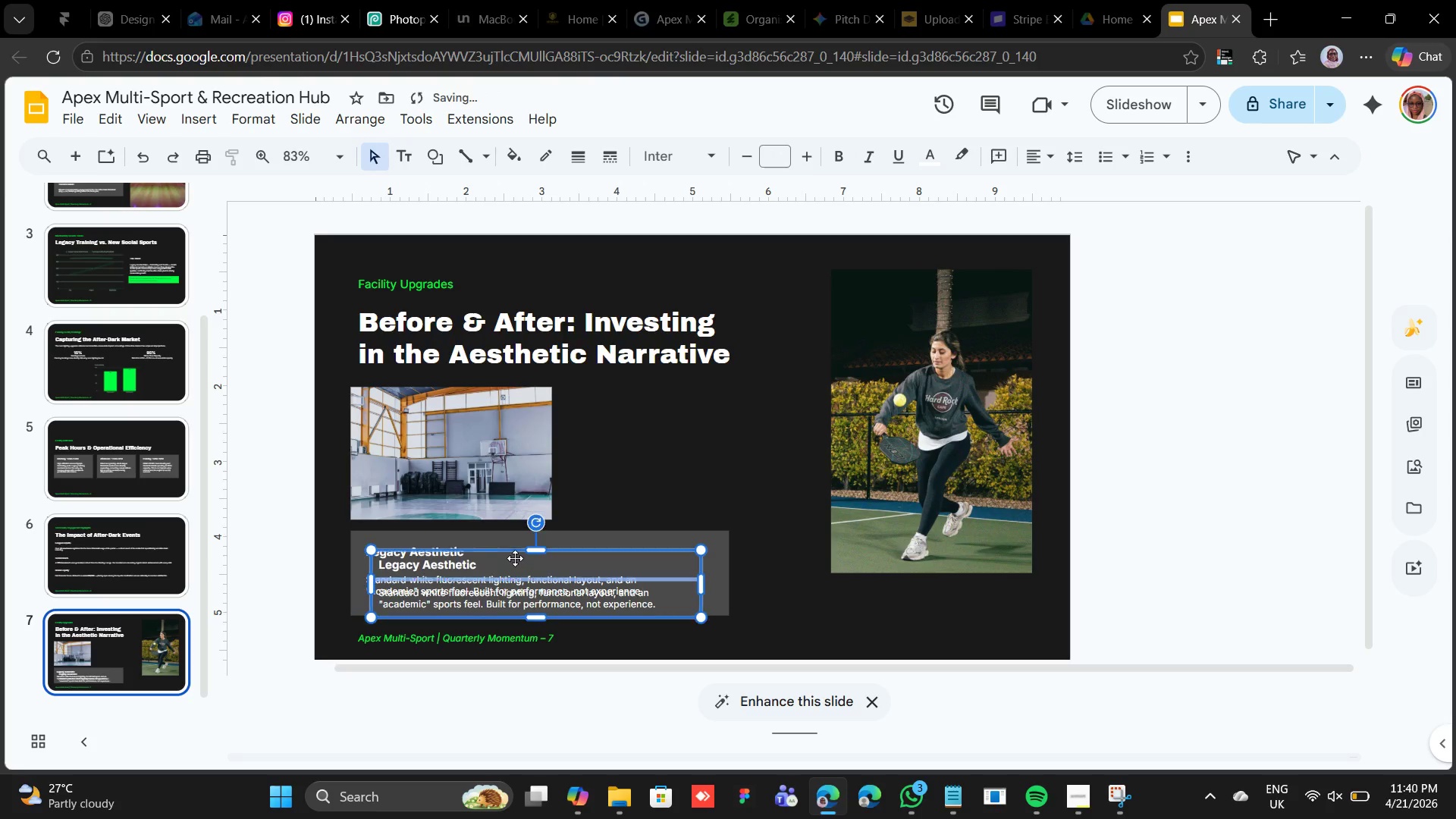 
key(Control+D)
 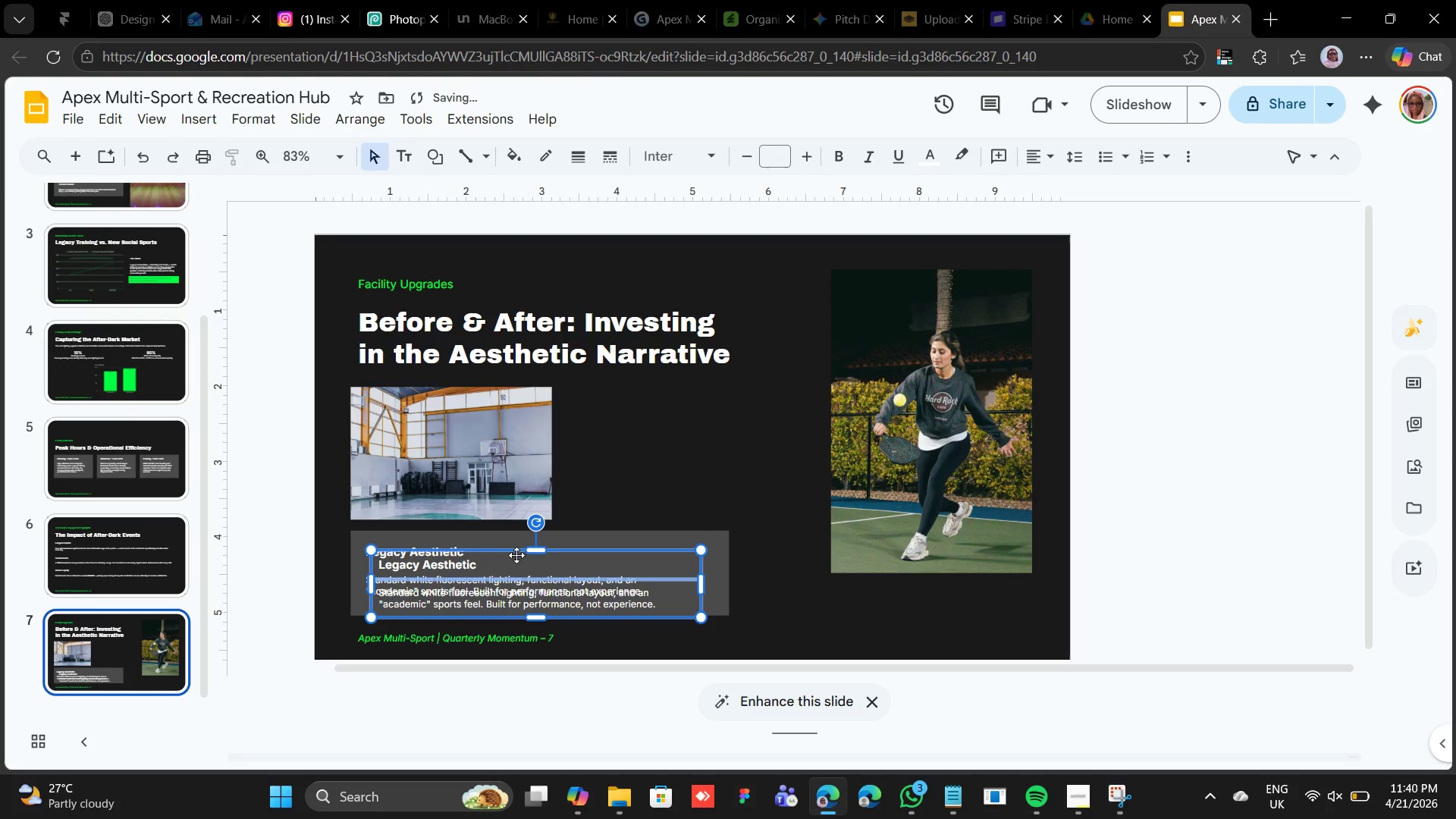 
left_click_drag(start_coordinate=[515, 557], to_coordinate=[872, 595])
 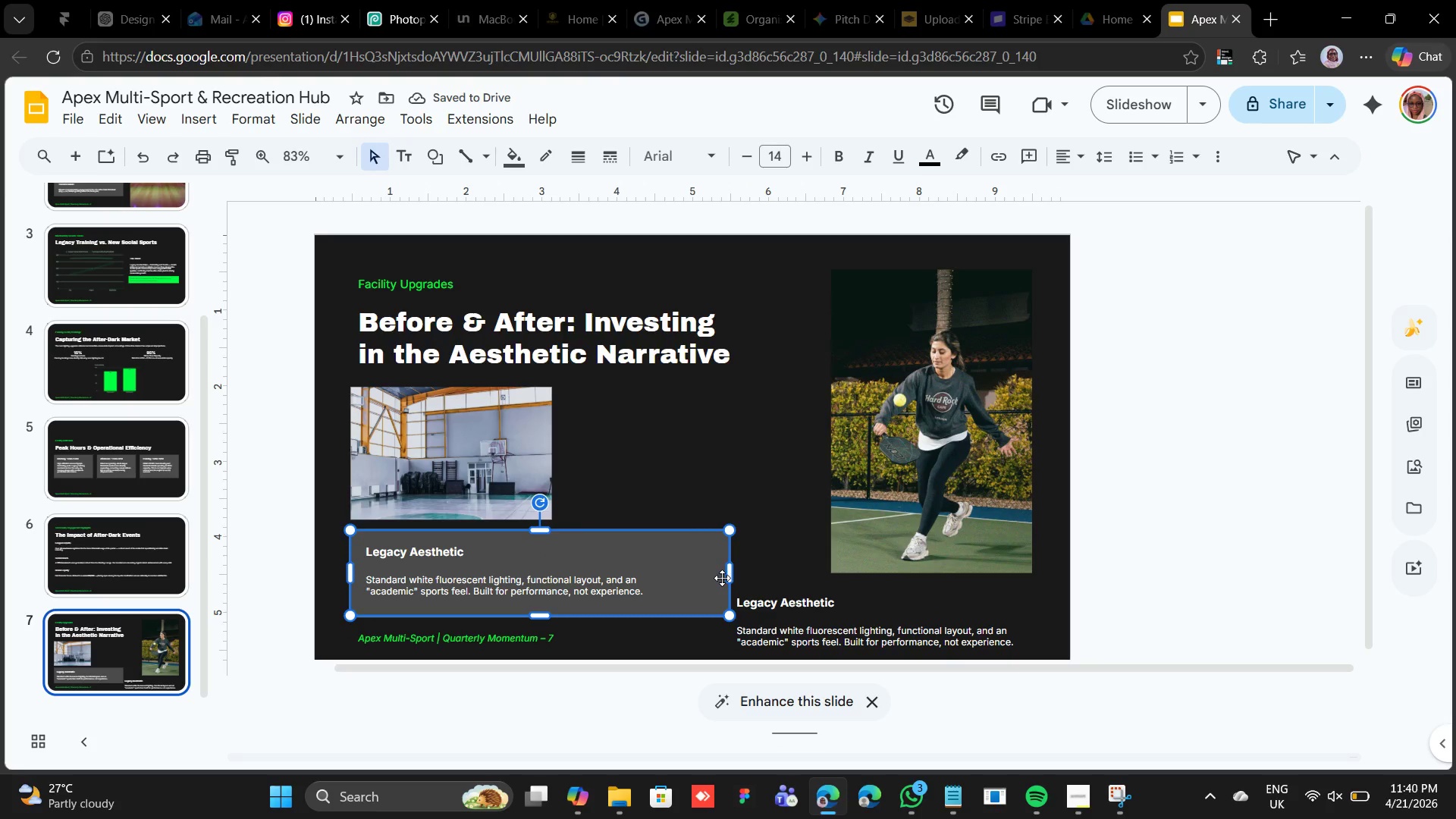 
left_click_drag(start_coordinate=[728, 577], to_coordinate=[686, 579])
 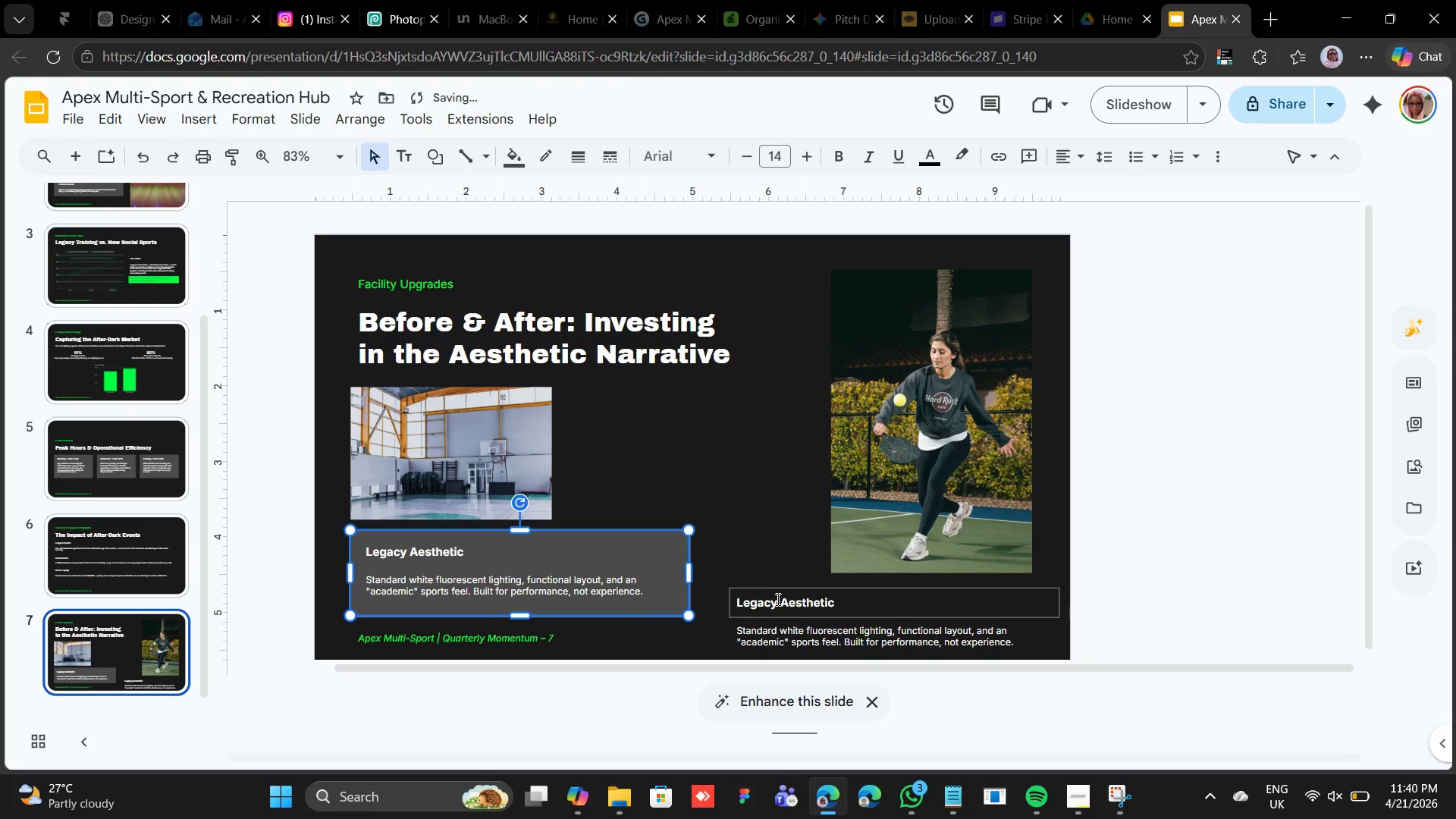 
left_click([777, 599])
 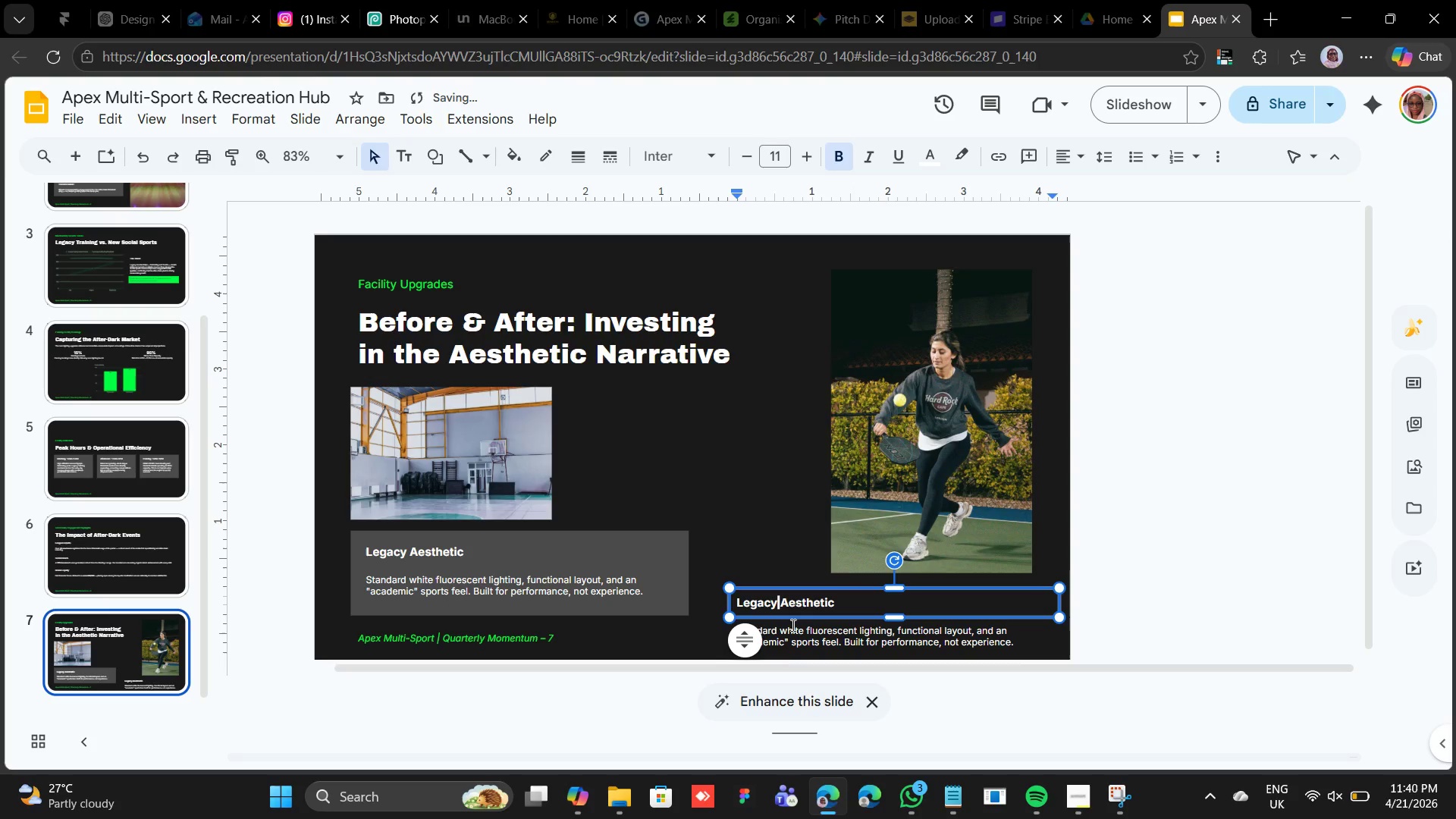 
hold_key(key=ShiftLeft, duration=0.41)
 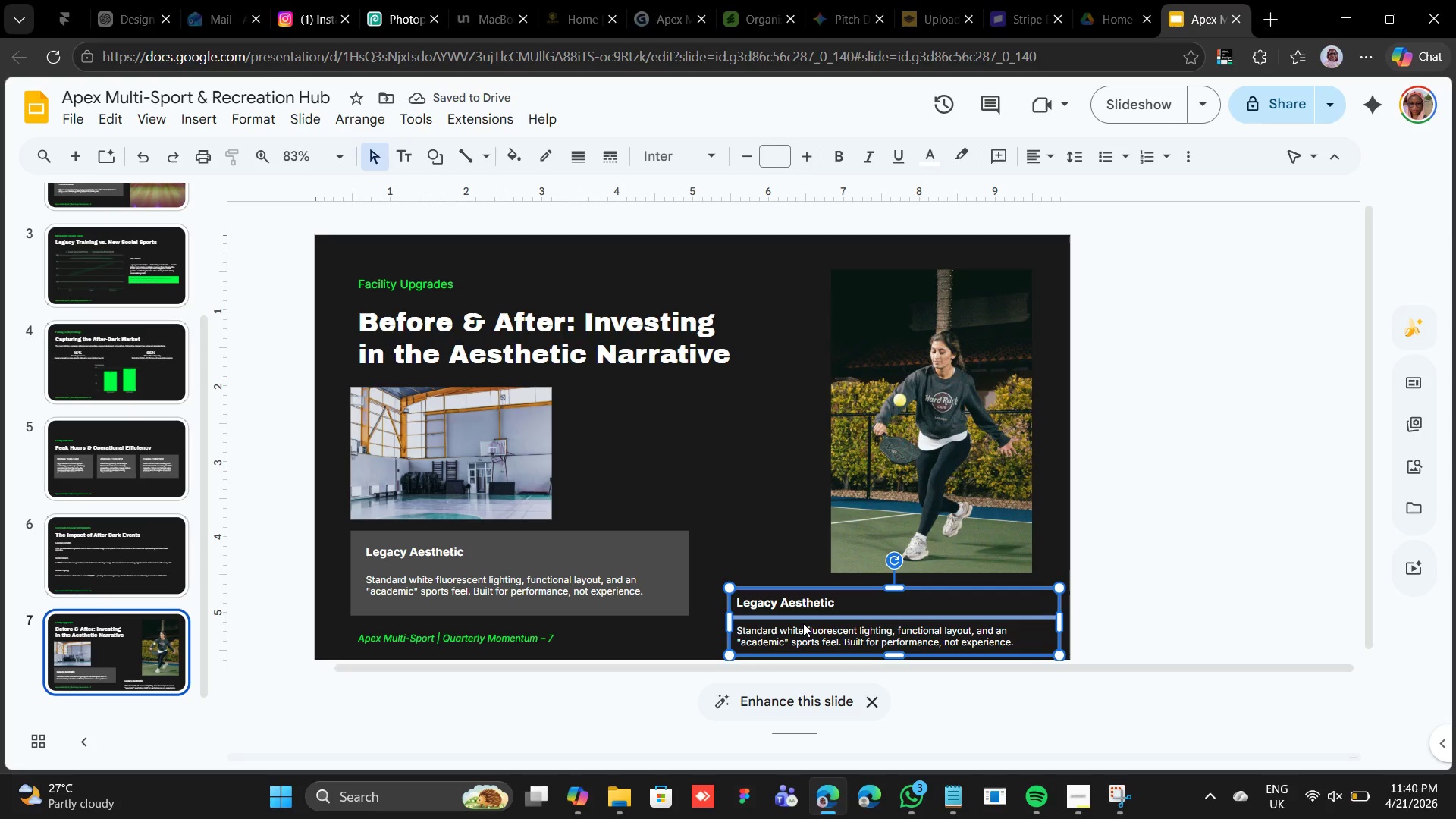 
key(Shift+ArrowUp)
 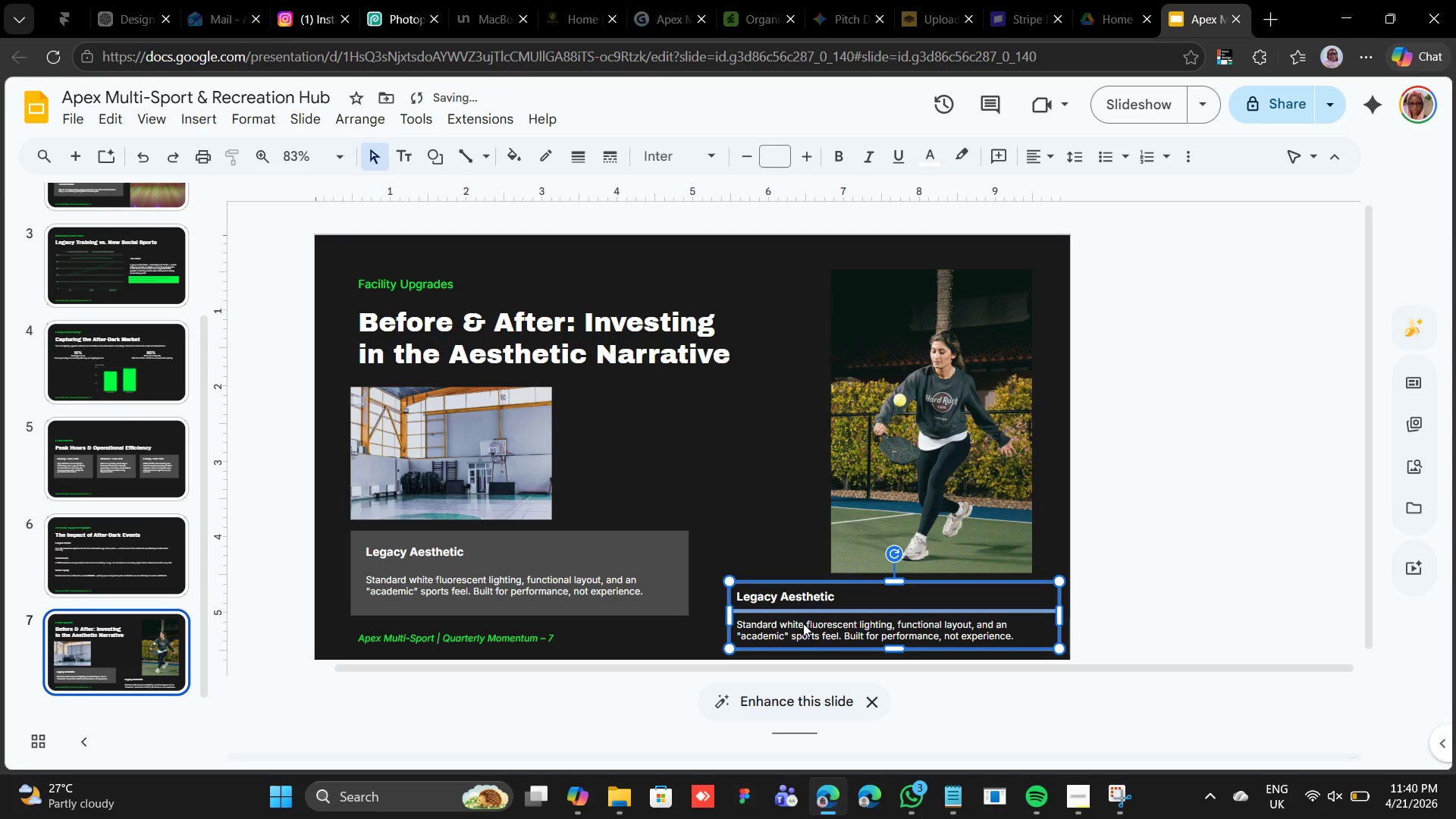 
key(Shift+ArrowLeft)
 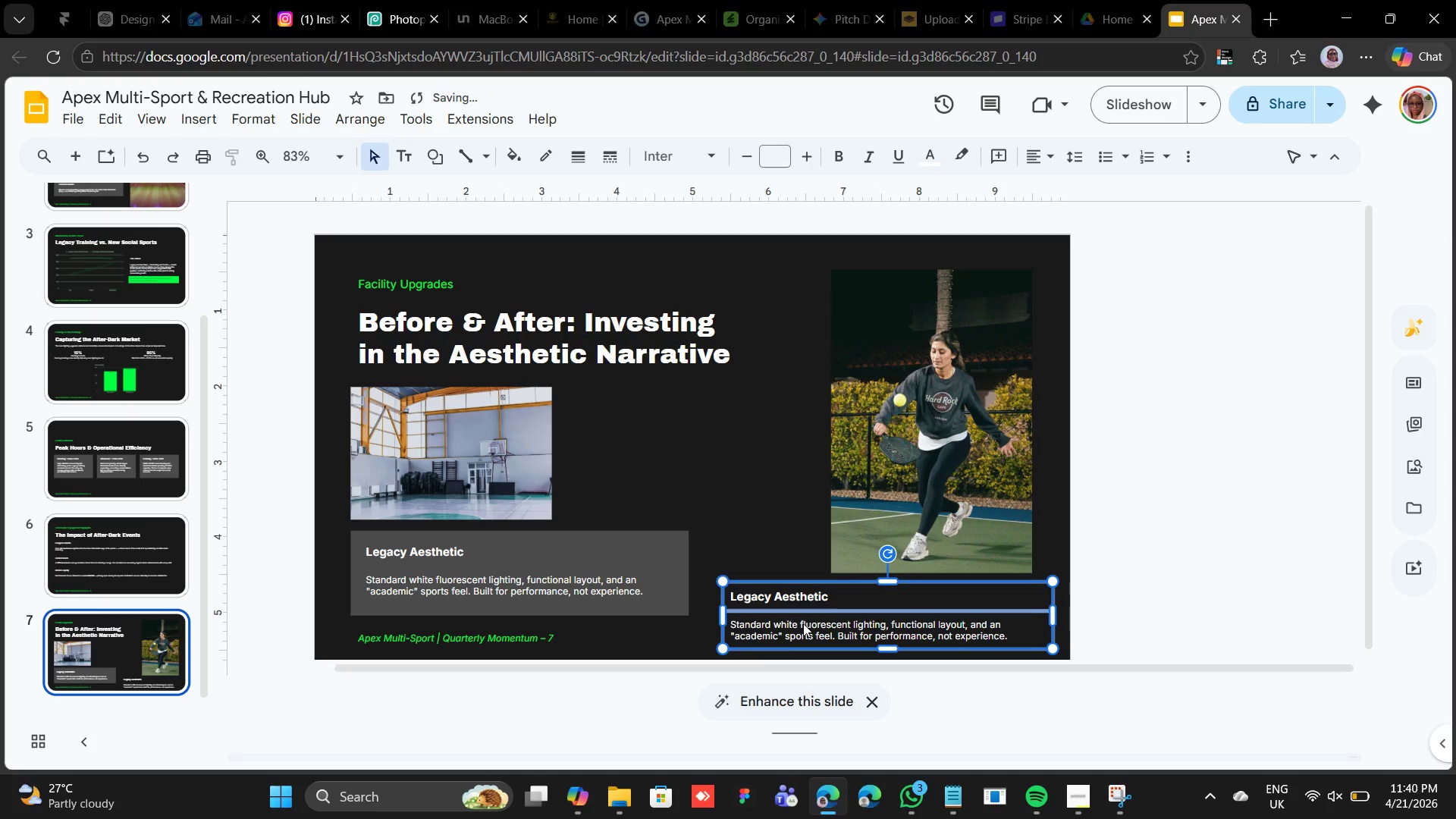 
key(Shift+ArrowLeft)
 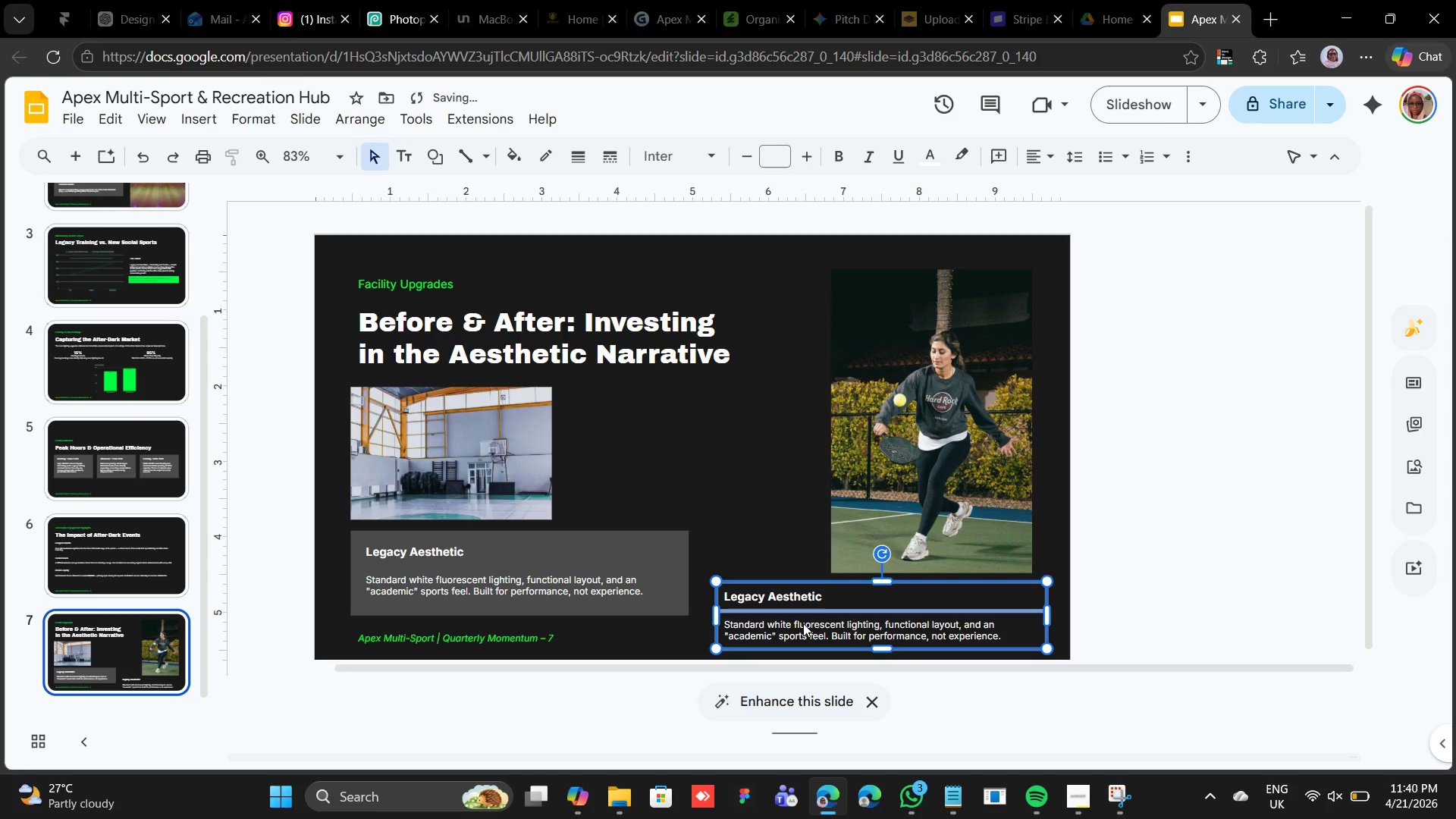 
key(Shift+ArrowLeft)
 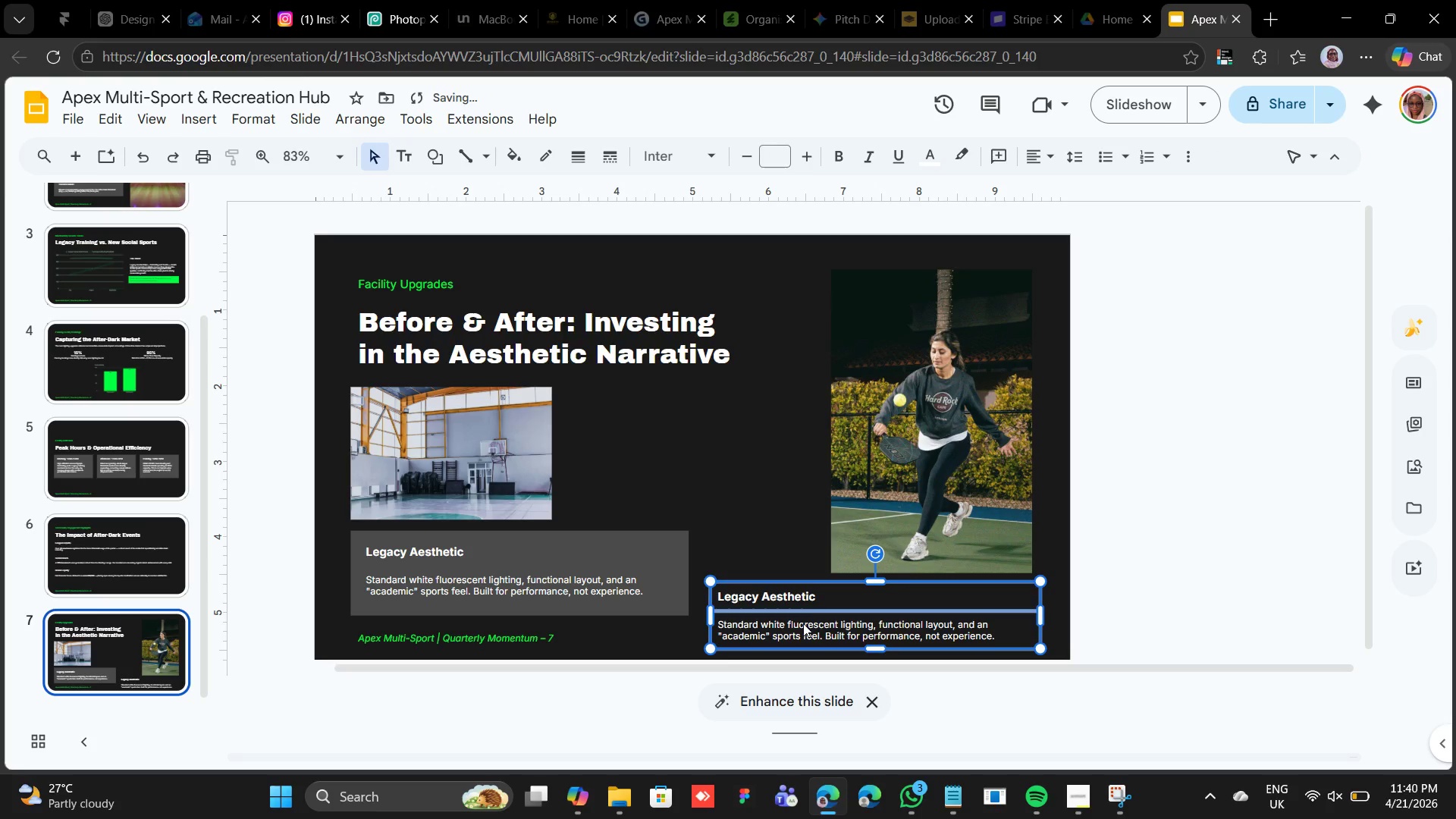 
key(Shift+ArrowLeft)
 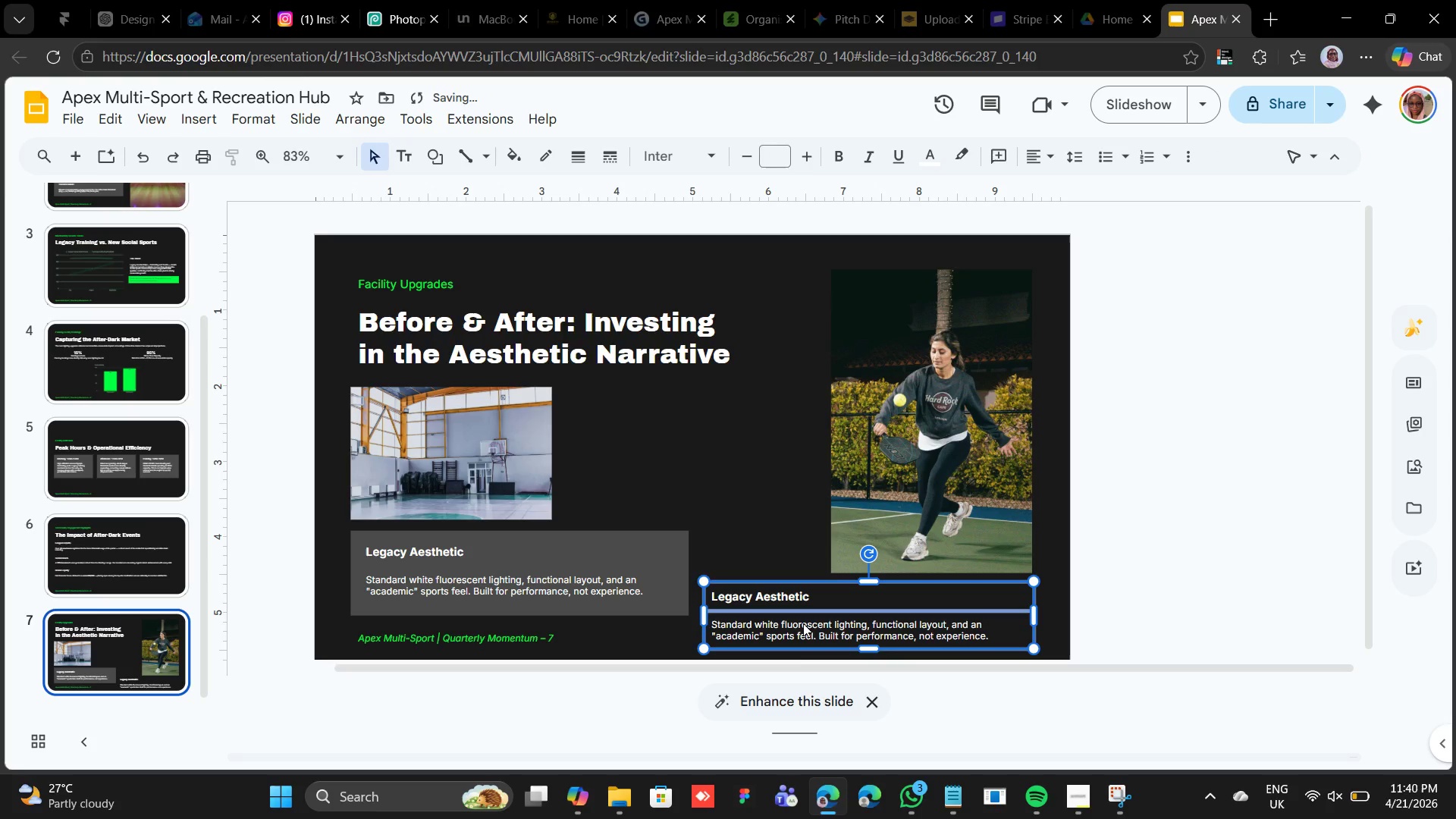 
key(ArrowUp)
 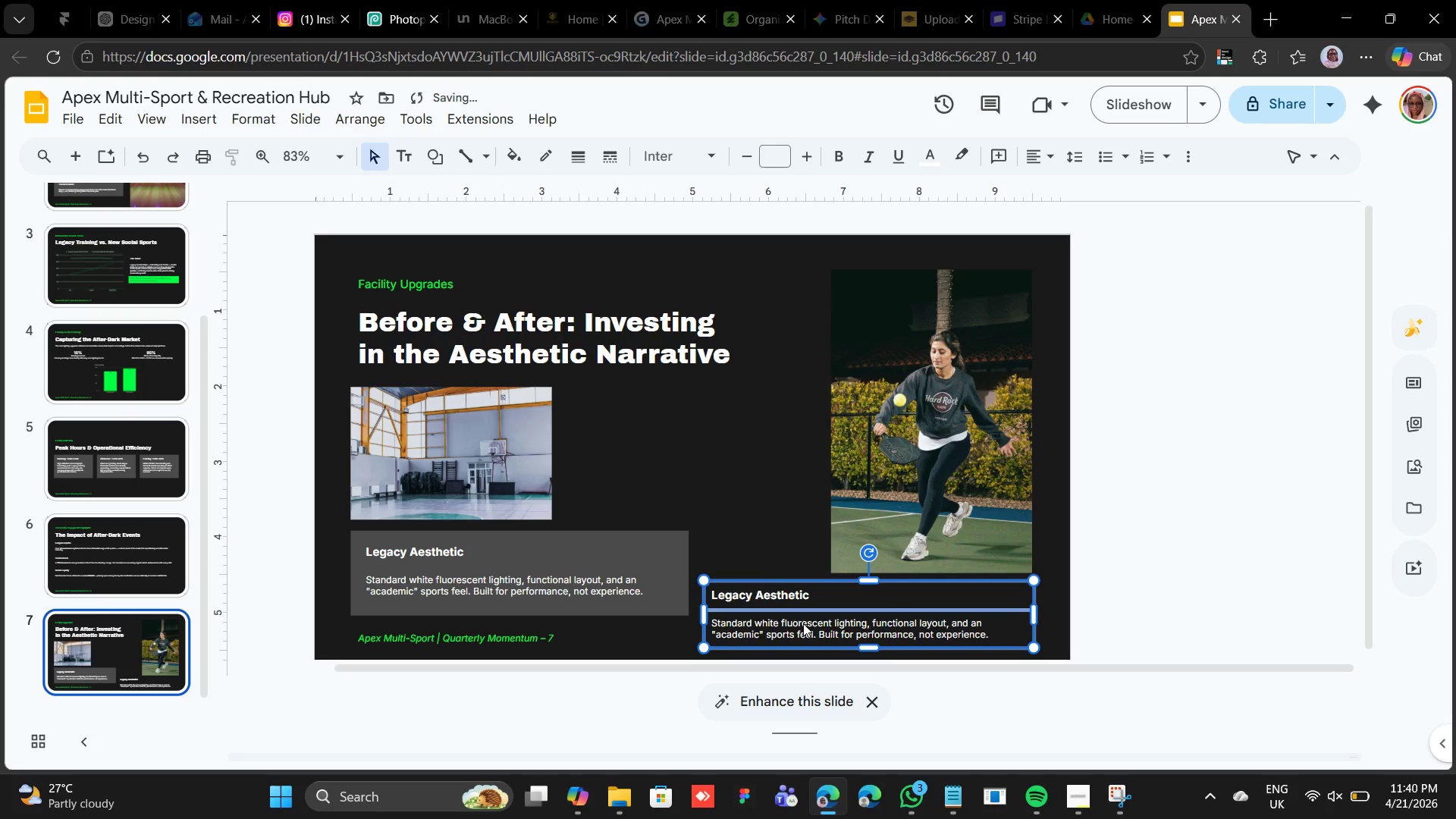 
key(ArrowUp)
 